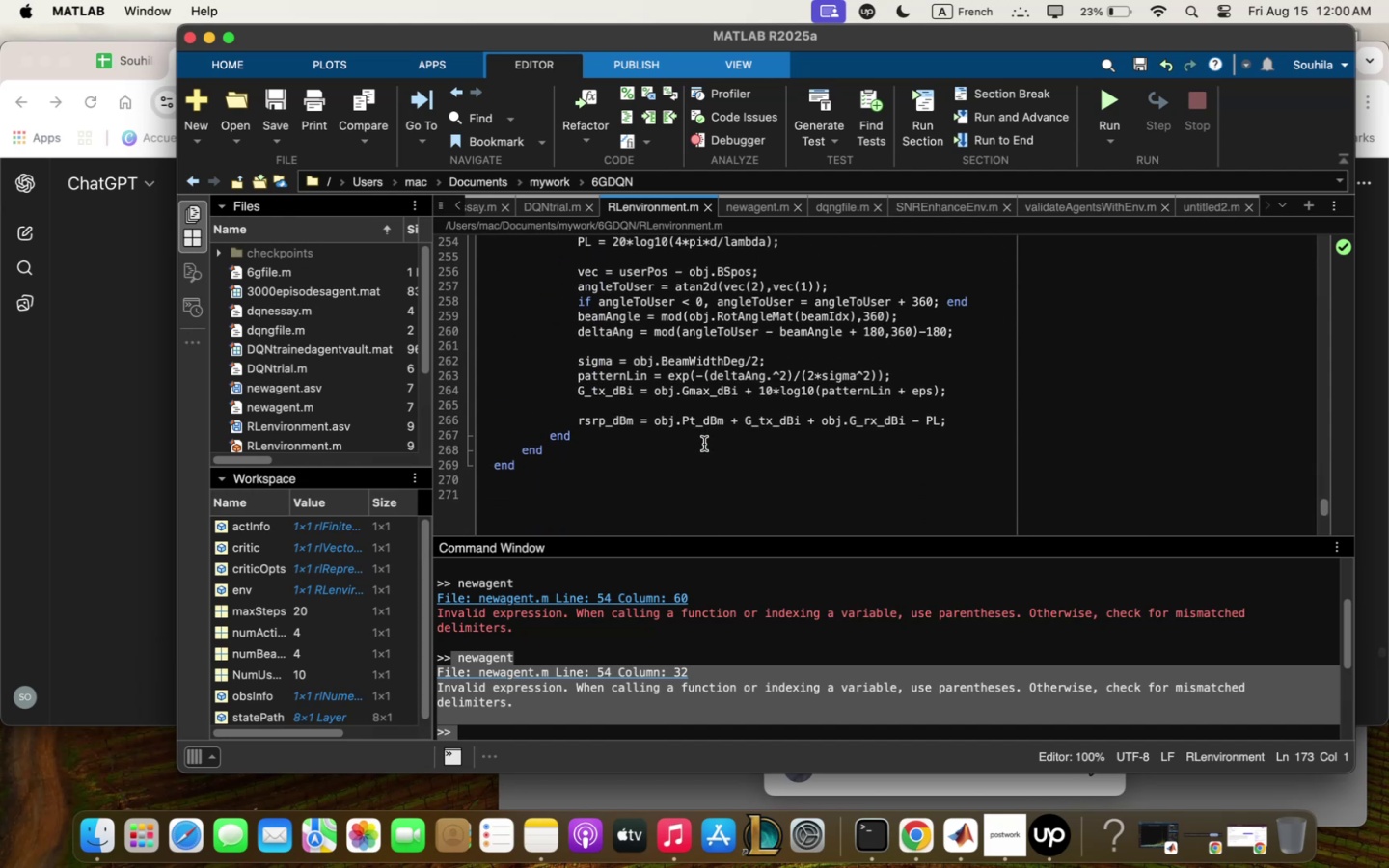 
scroll: coordinate [704, 444], scroll_direction: up, amount: 14.0
 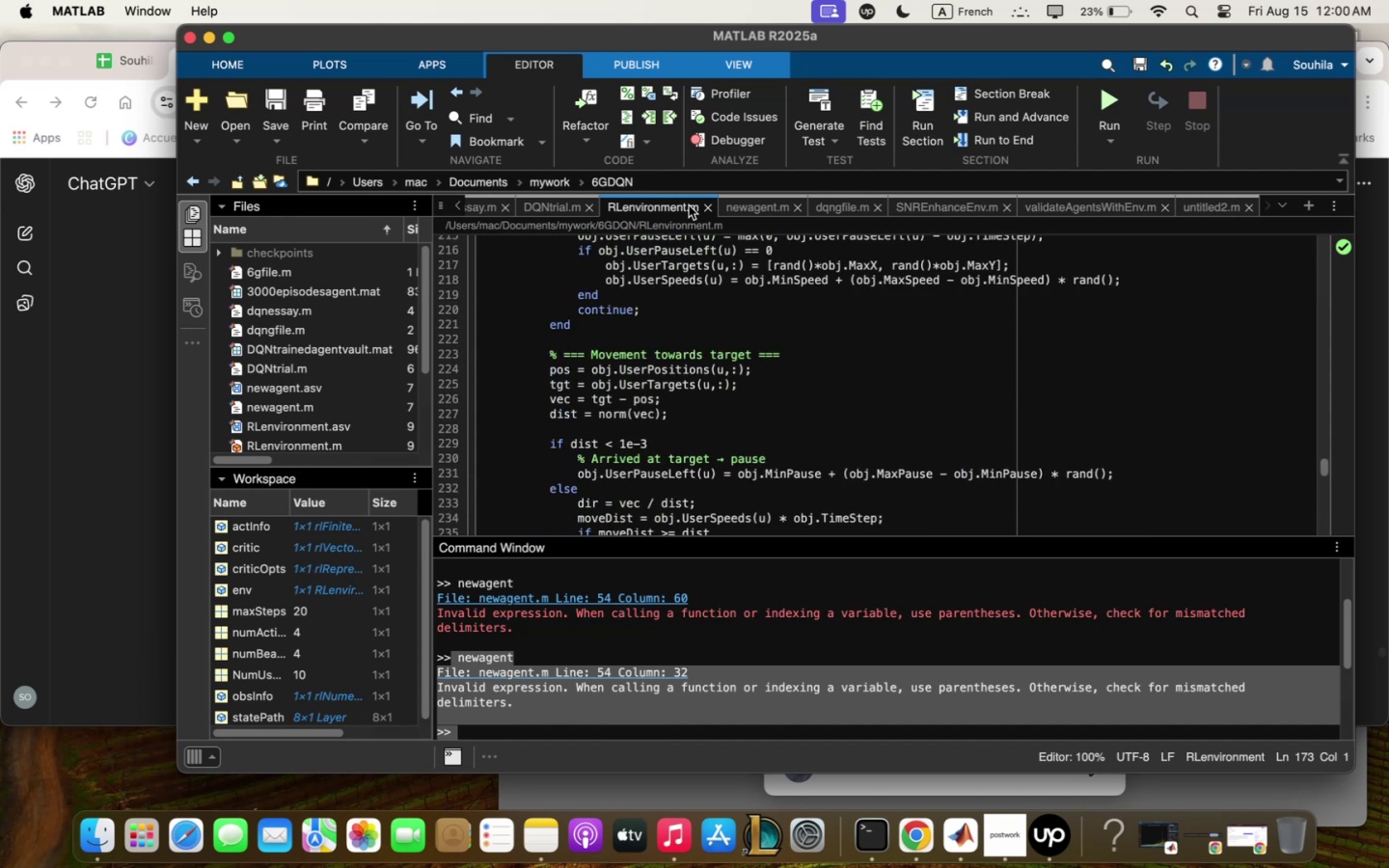 
left_click([282, 101])
 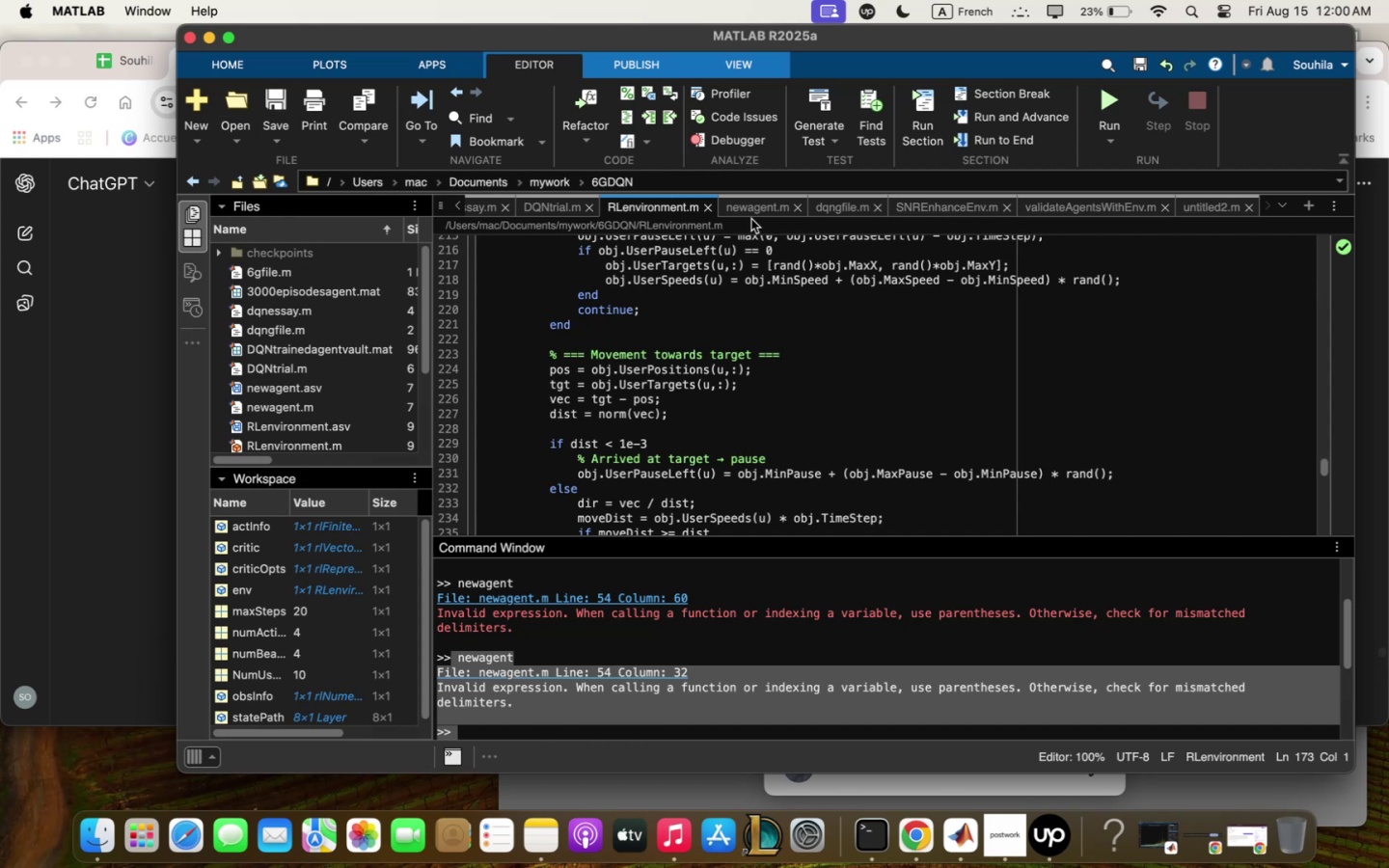 
left_click([747, 210])
 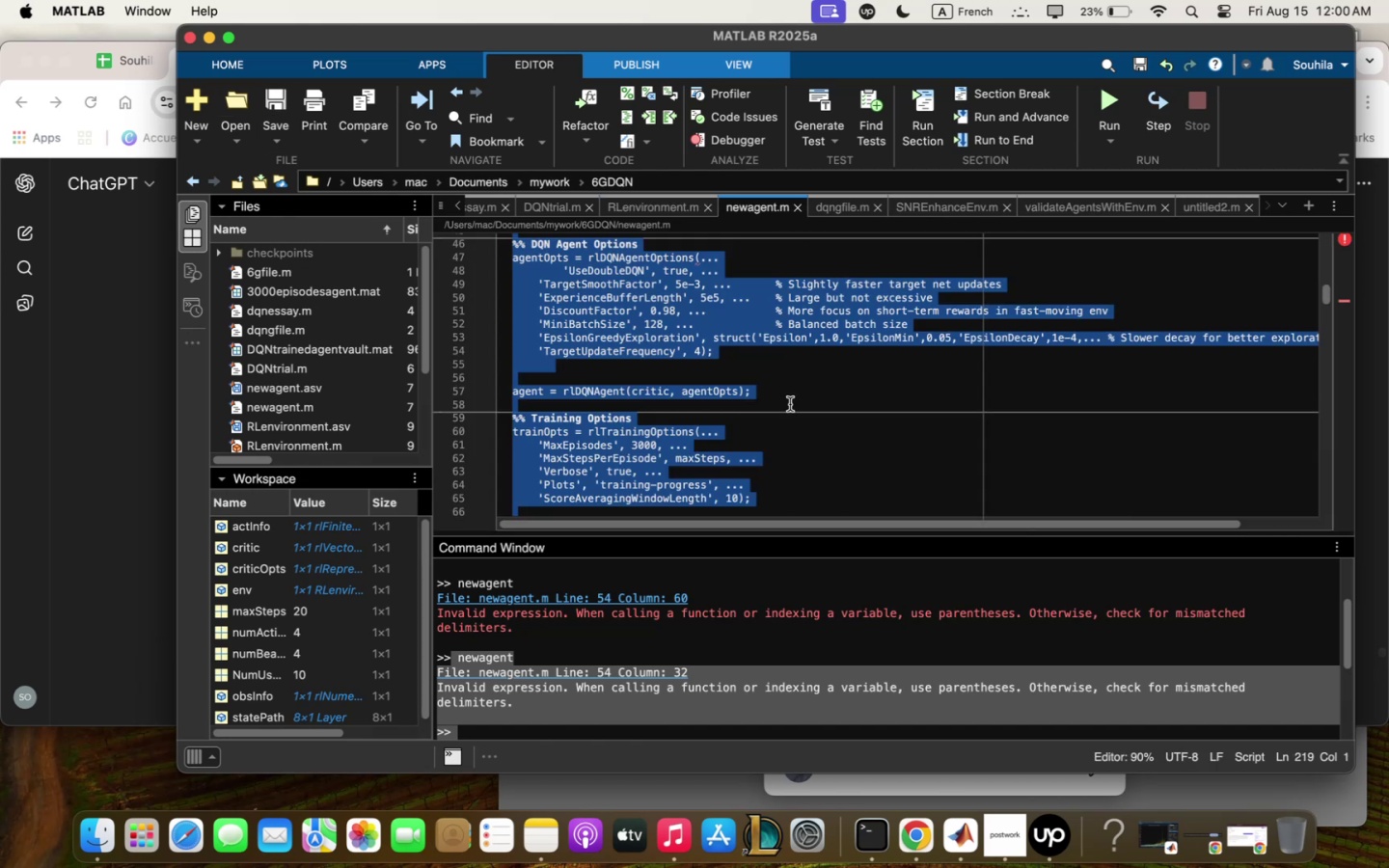 
left_click([790, 404])
 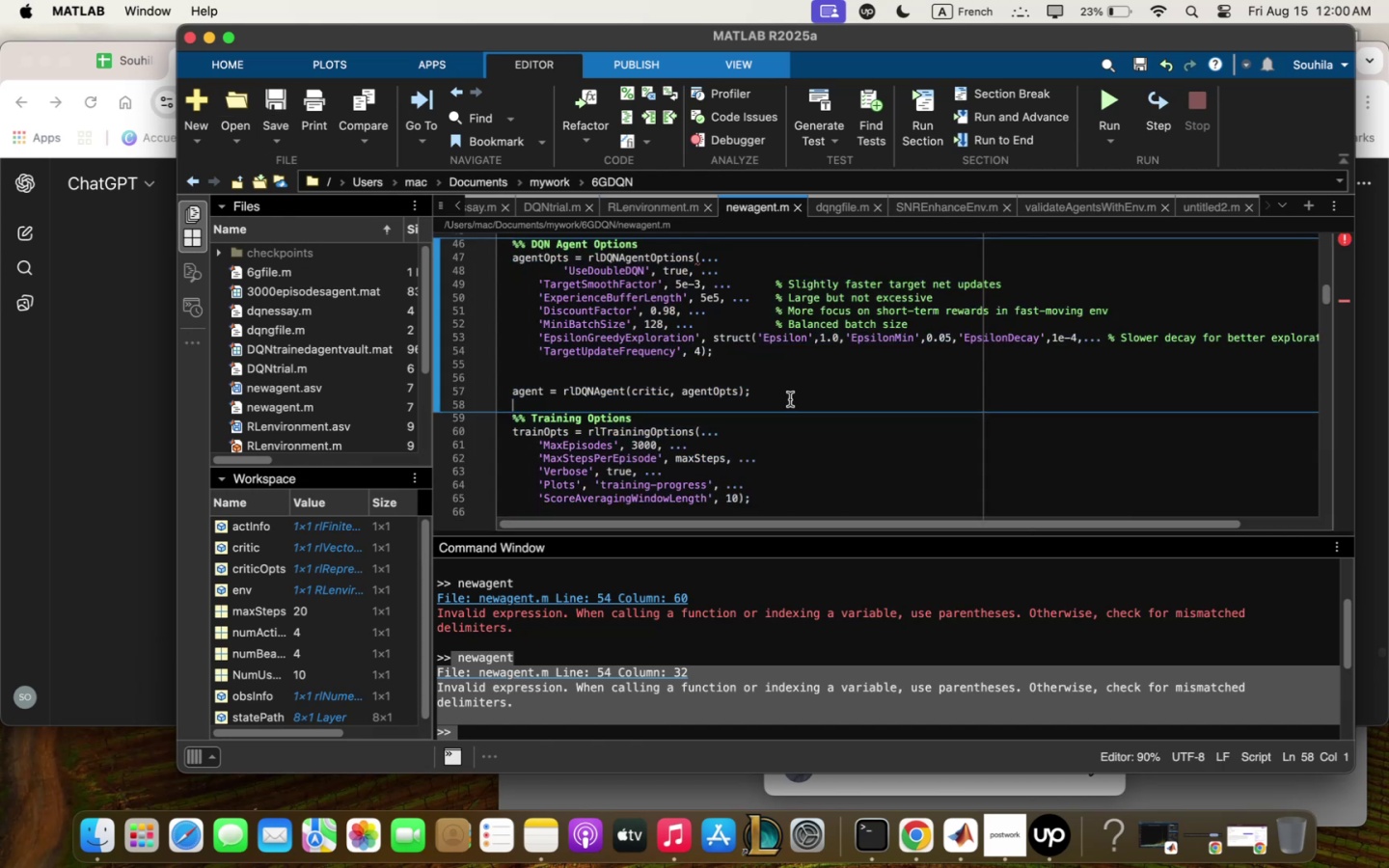 
scroll: coordinate [788, 392], scroll_direction: up, amount: 15.0
 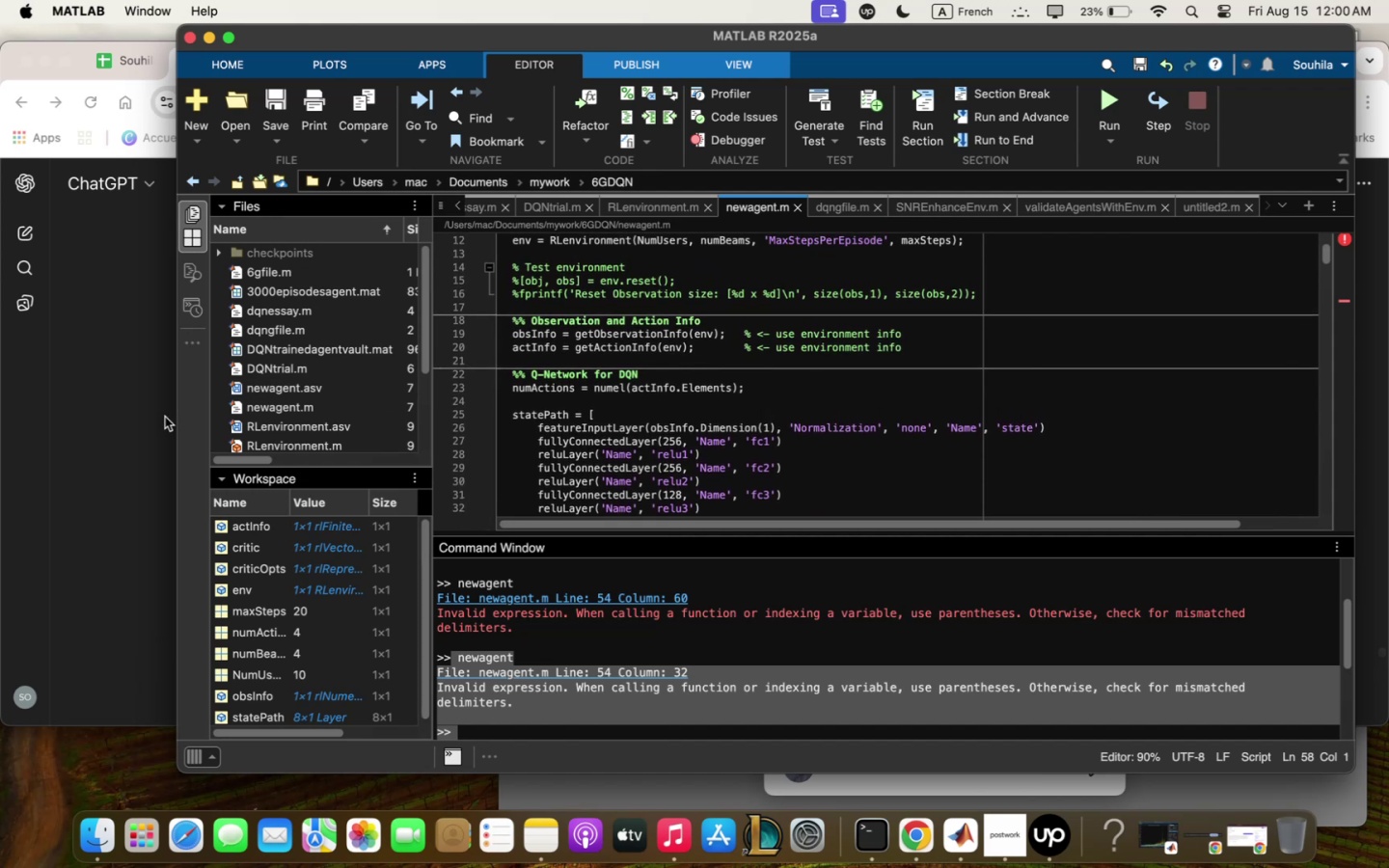 
left_click([152, 420])
 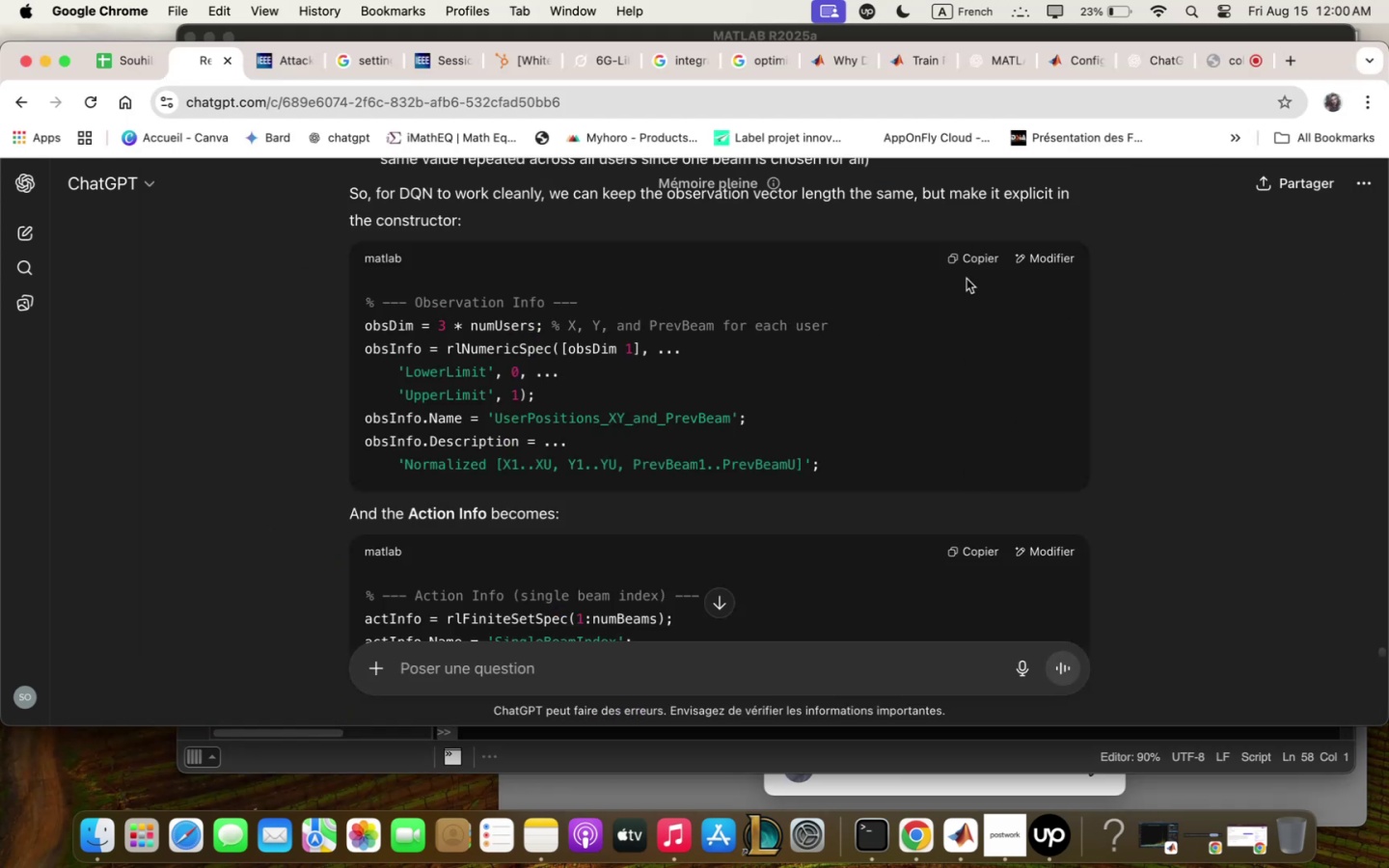 
wait(5.98)
 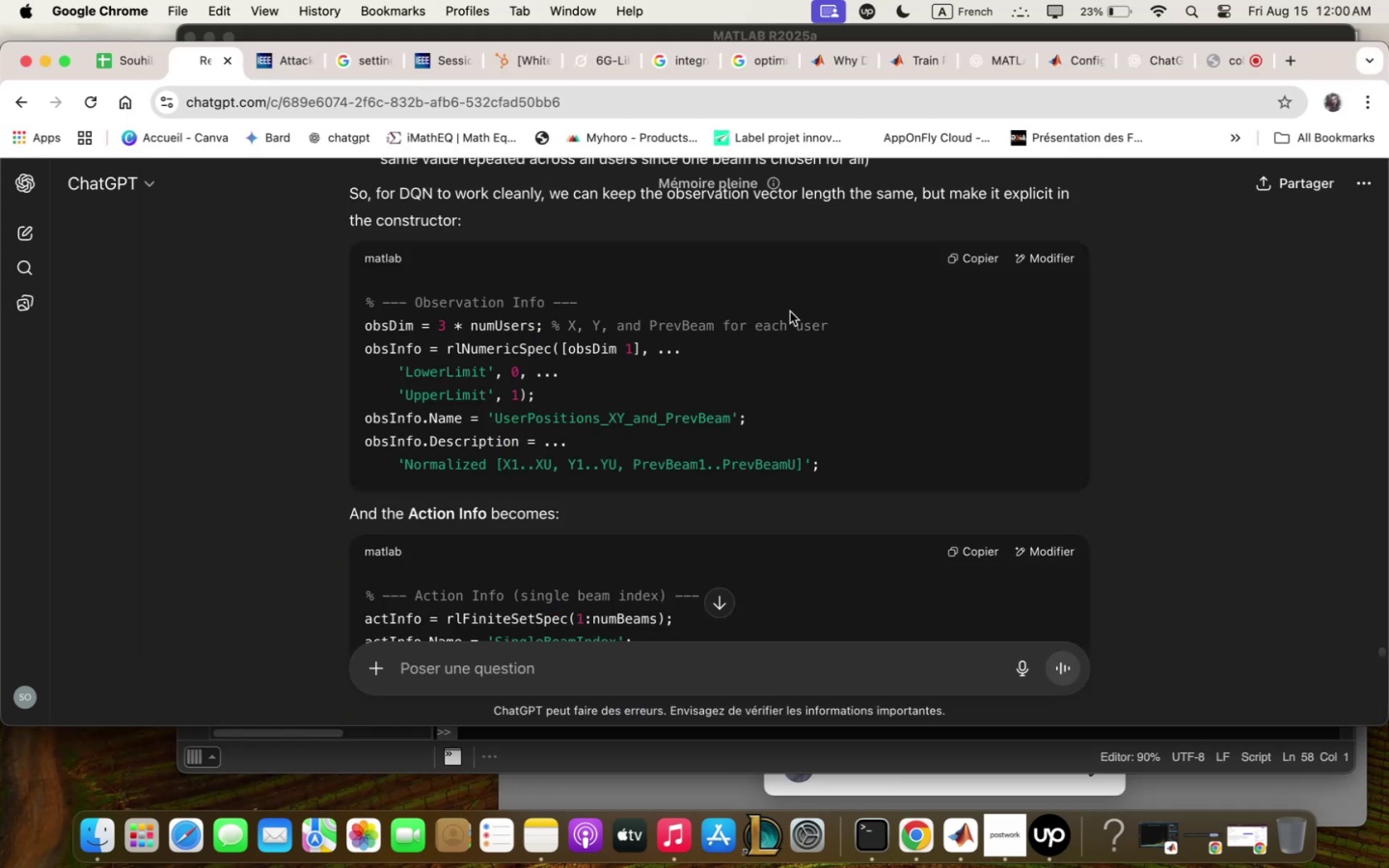 
left_click([830, 687])
 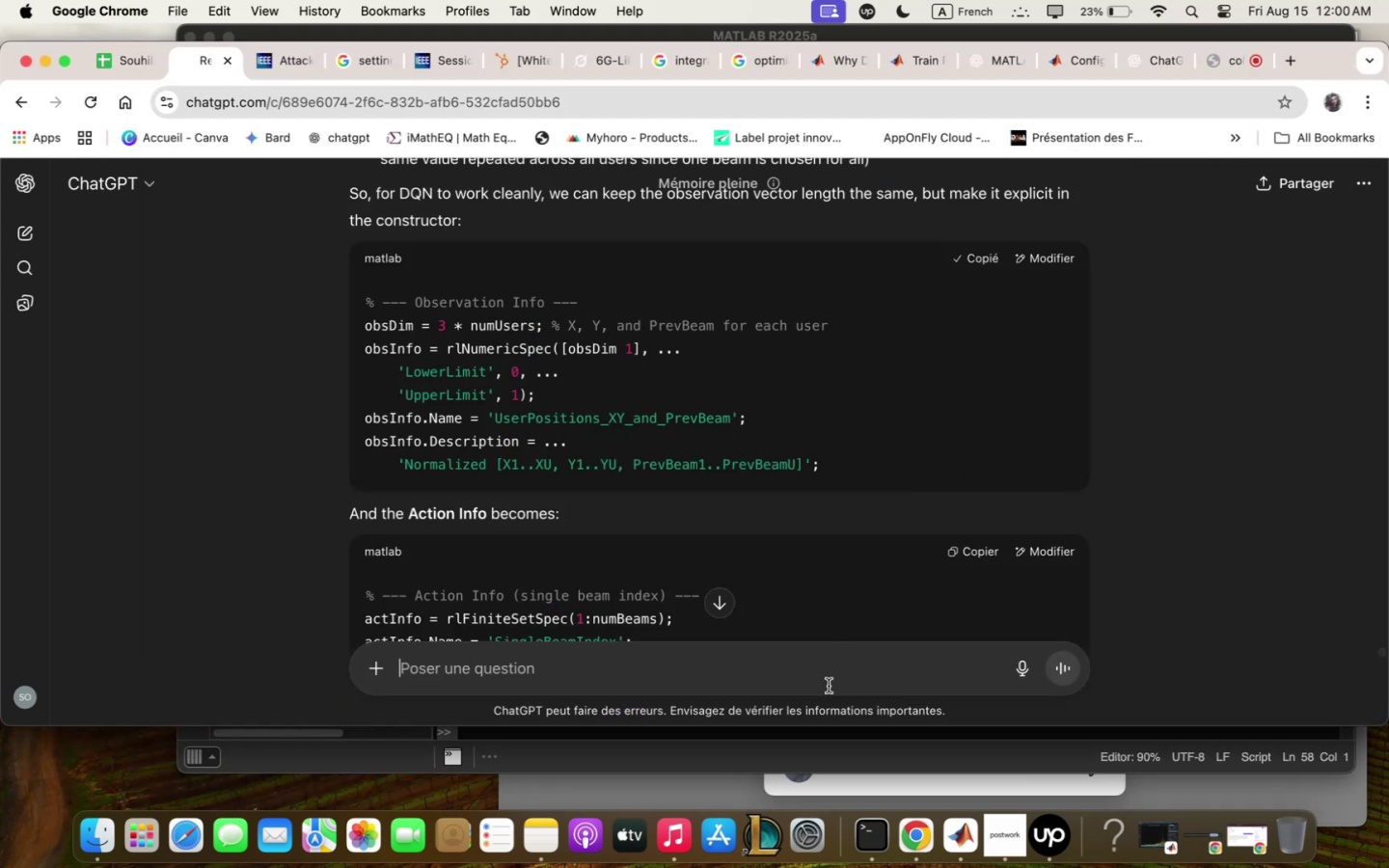 
key(Meta+V)
 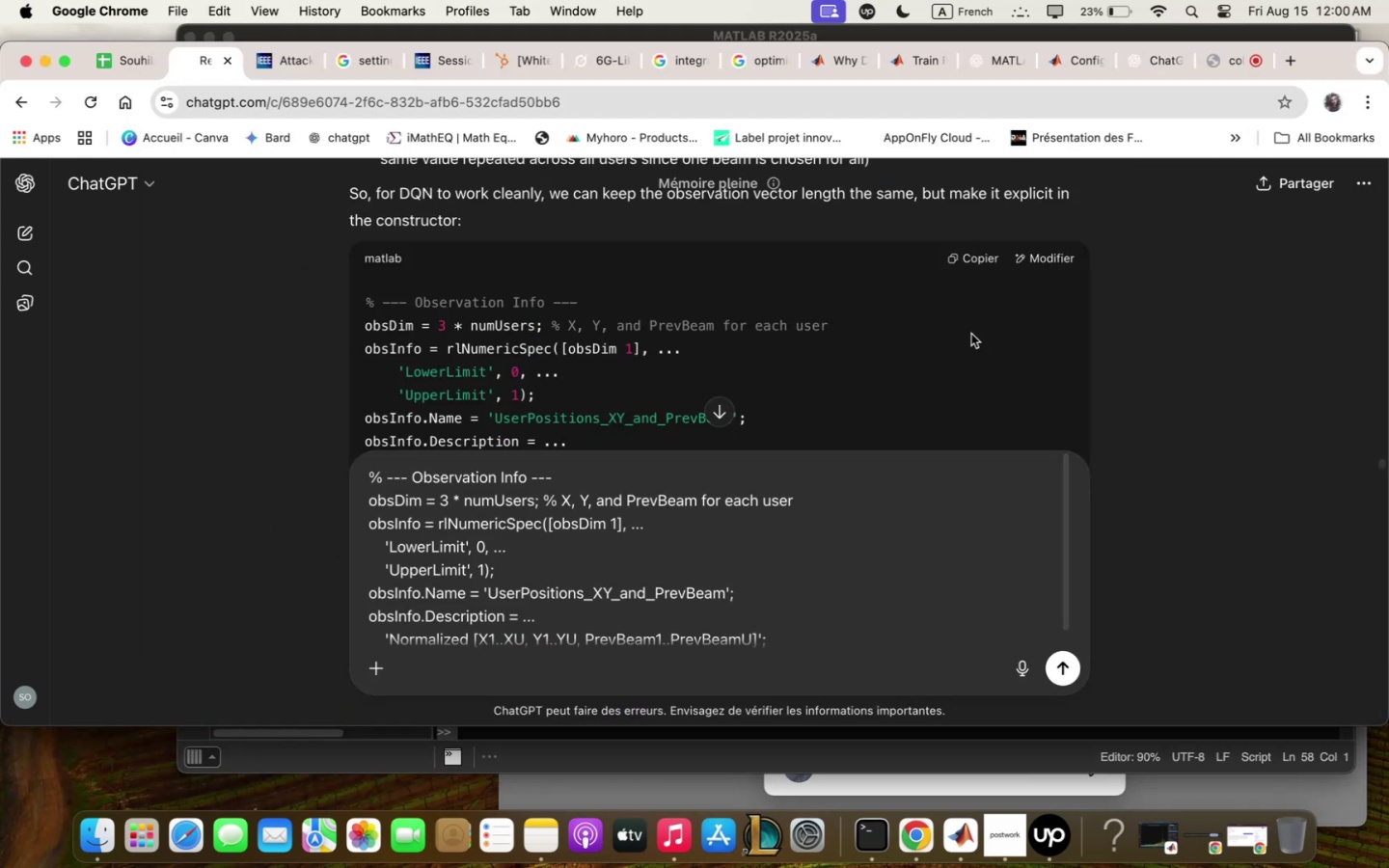 
scroll: coordinate [971, 334], scroll_direction: down, amount: 10.0
 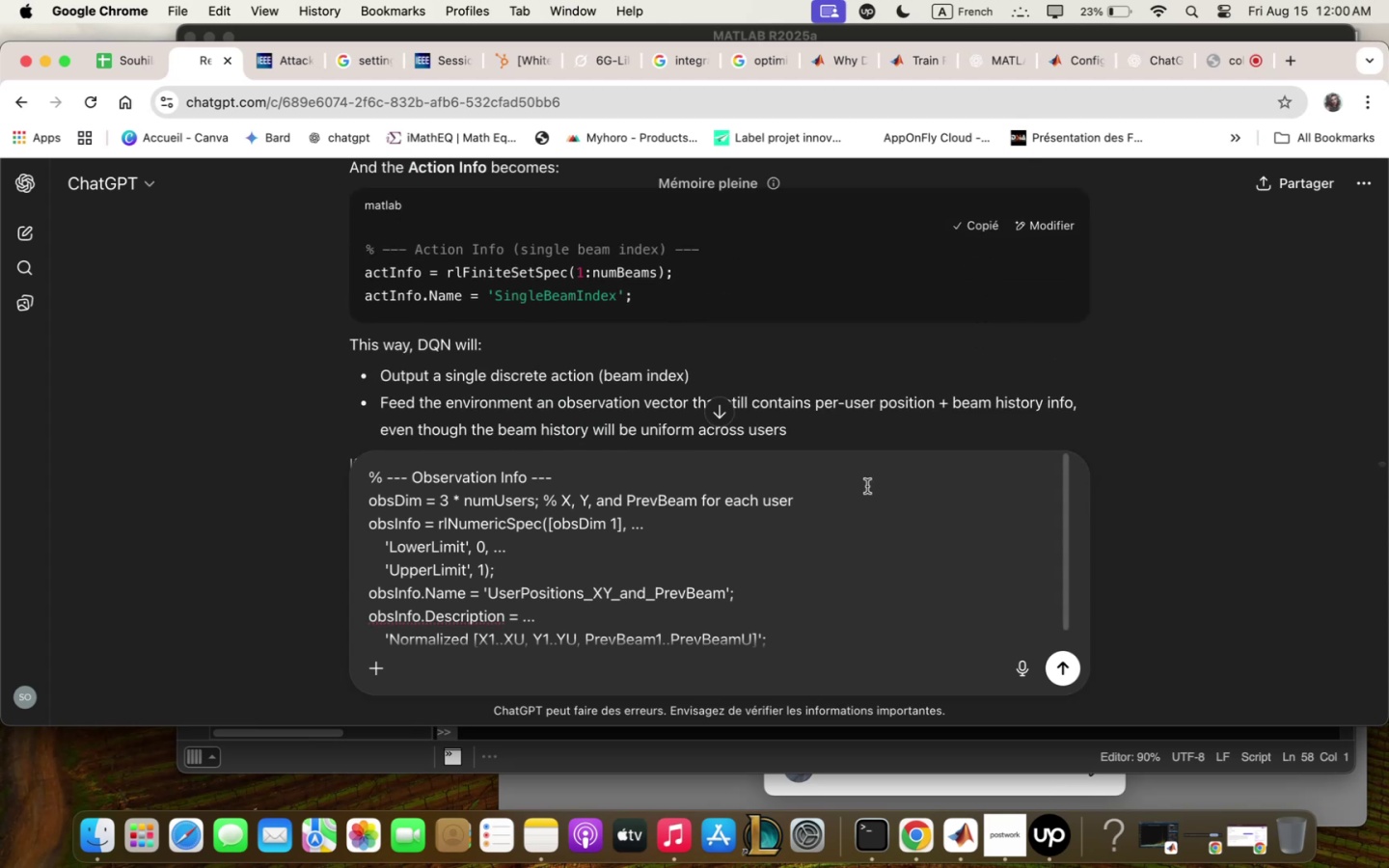 
left_click([795, 662])
 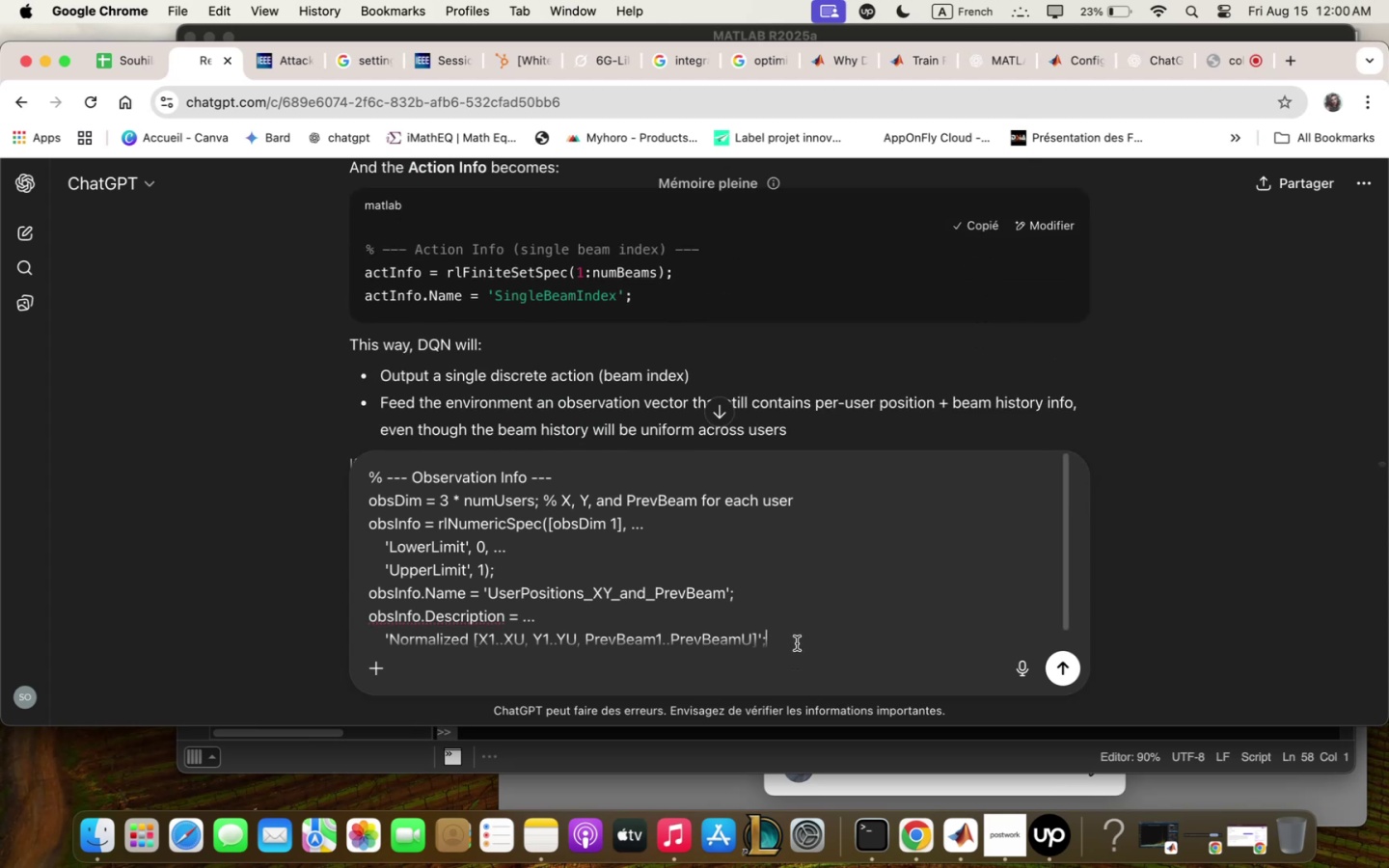 
key(Meta+V)
 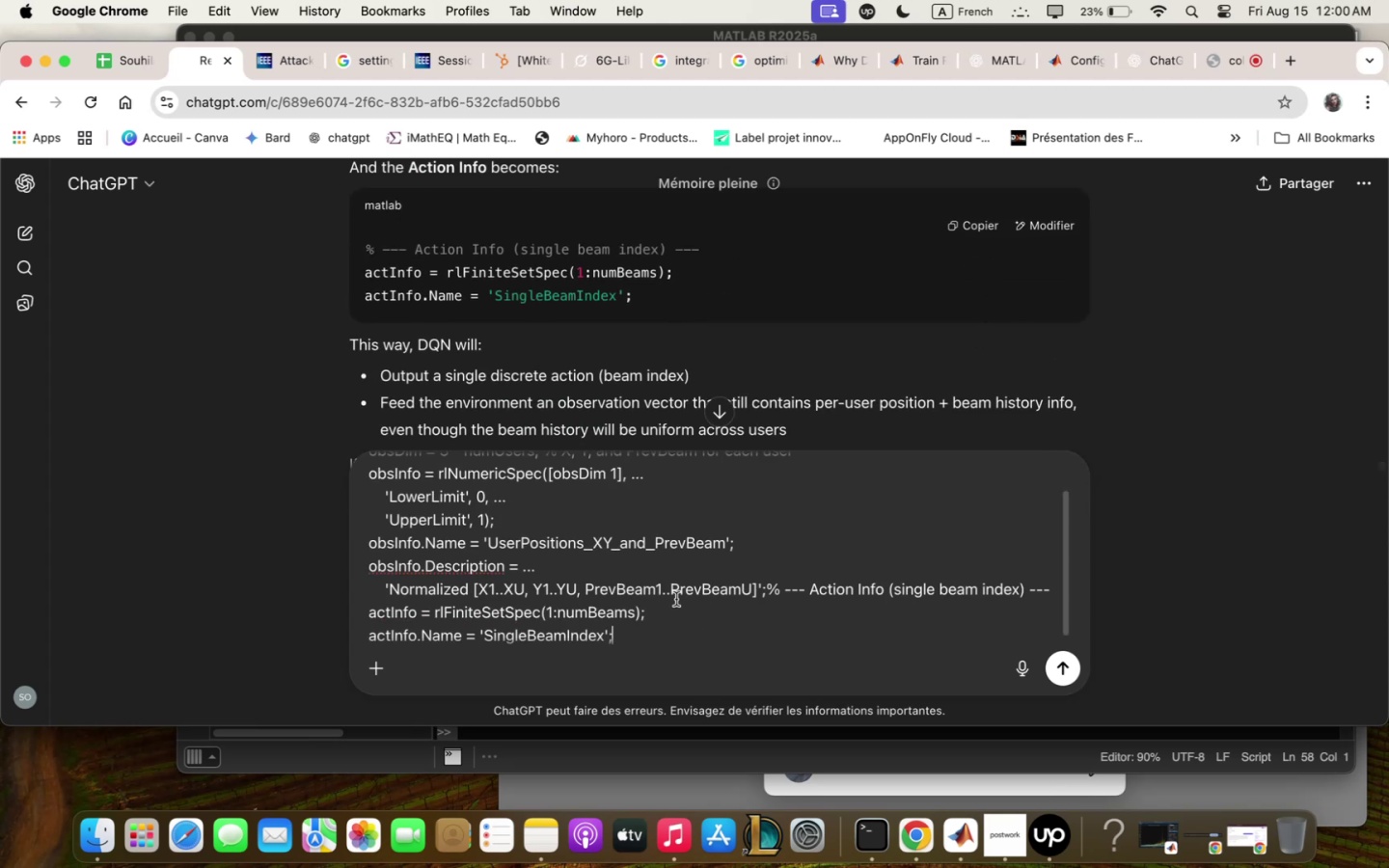 
scroll: coordinate [449, 560], scroll_direction: up, amount: 67.0
 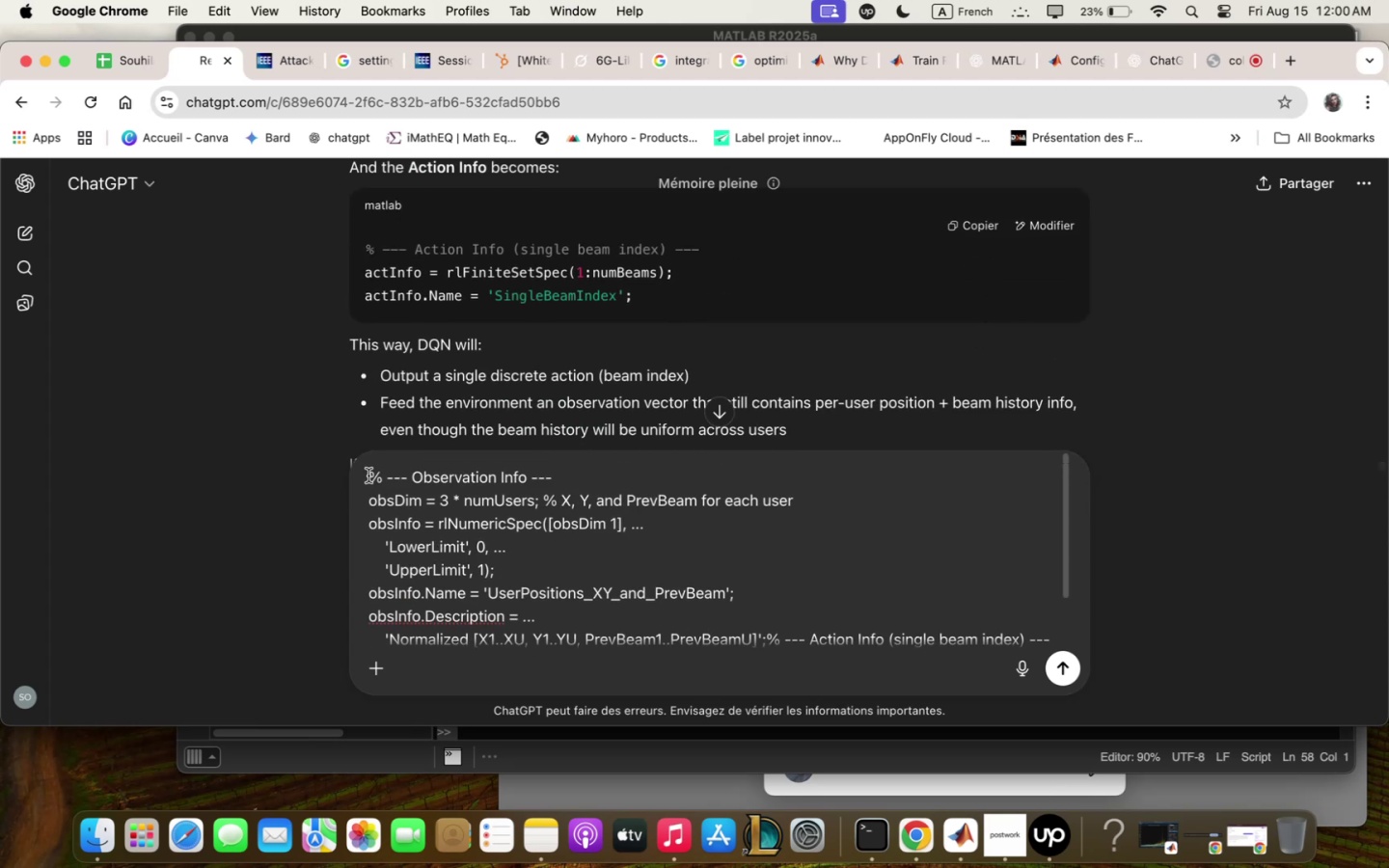 
left_click([369, 476])
 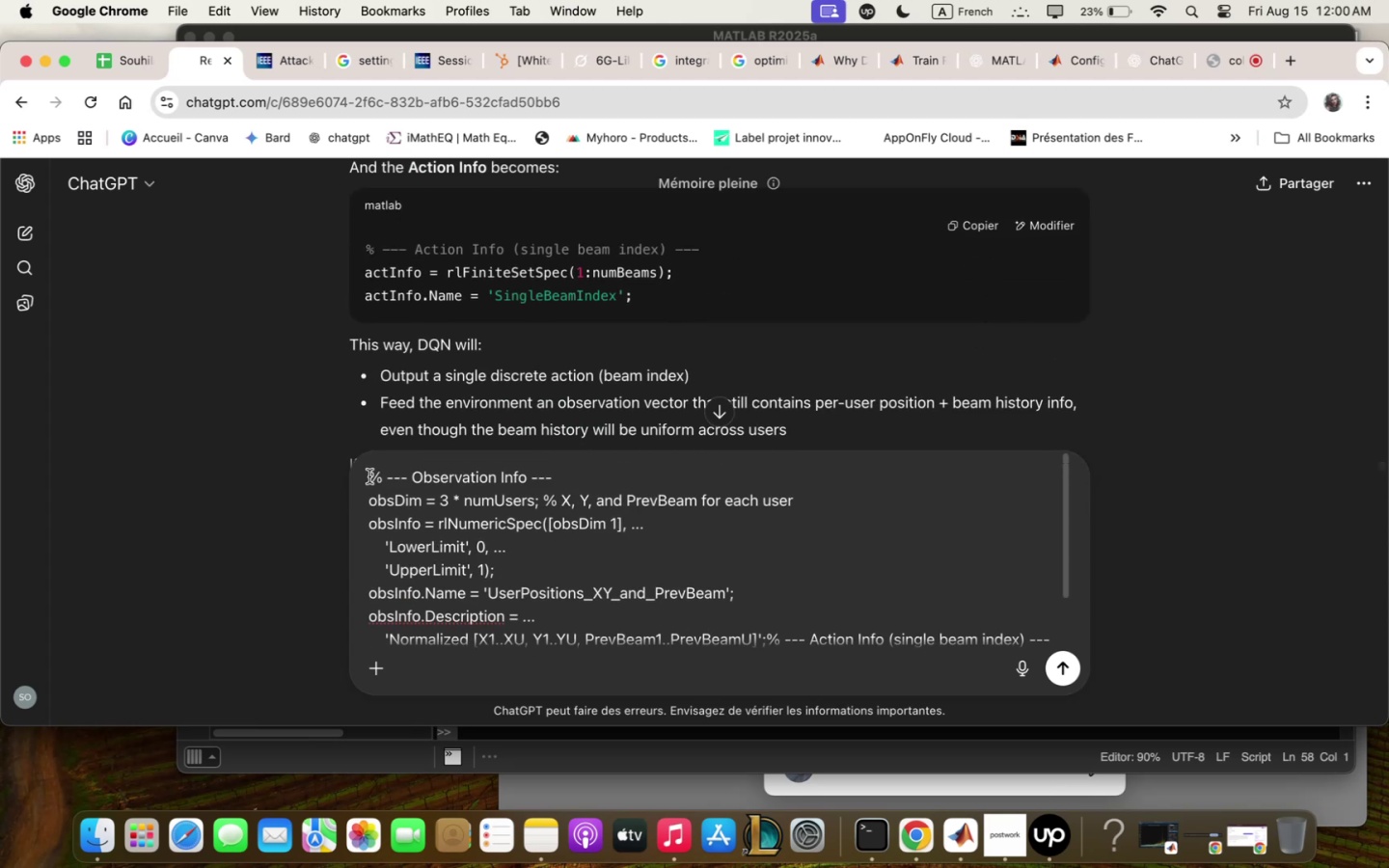 
key(I)
 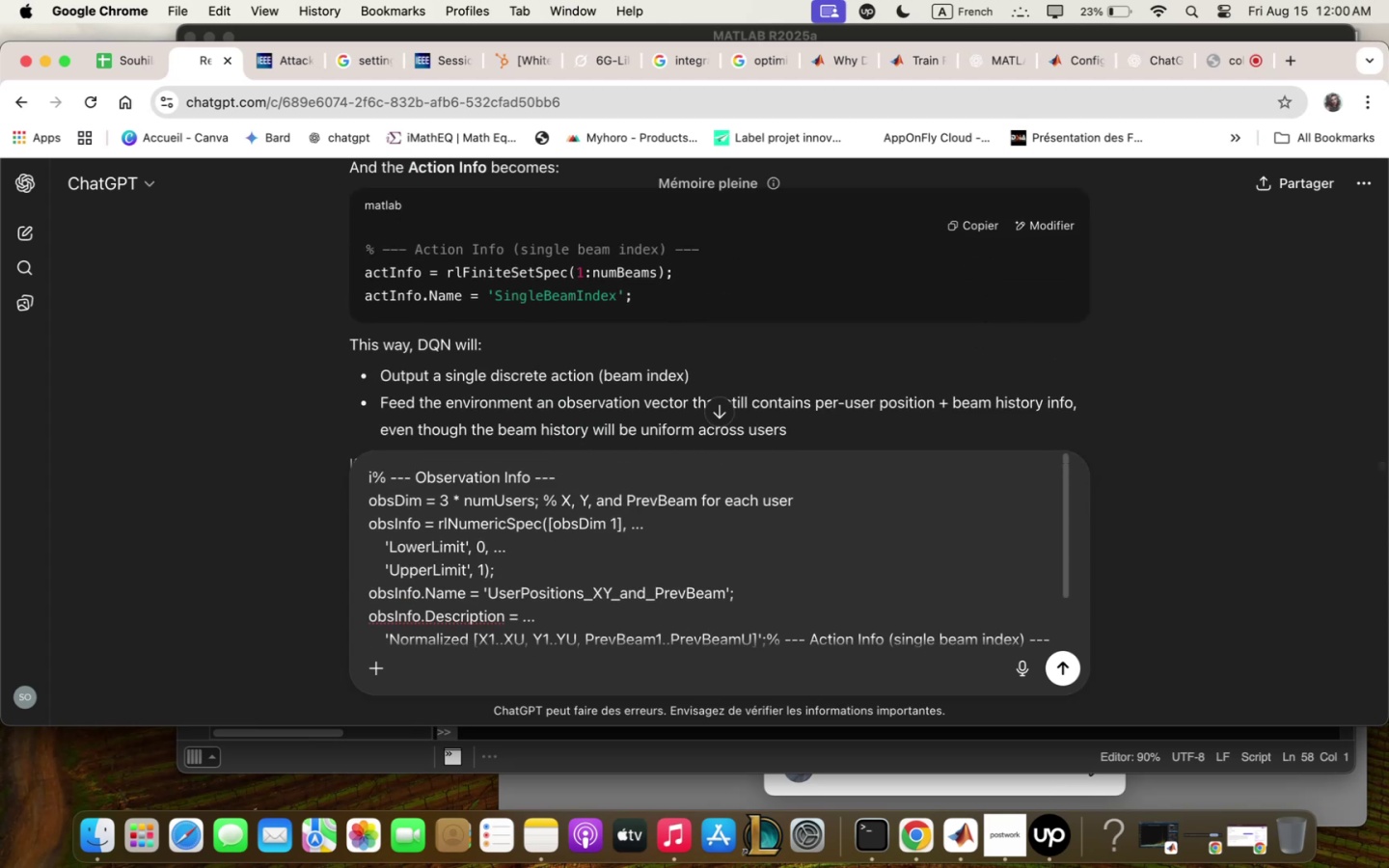 
key(Backspace)
 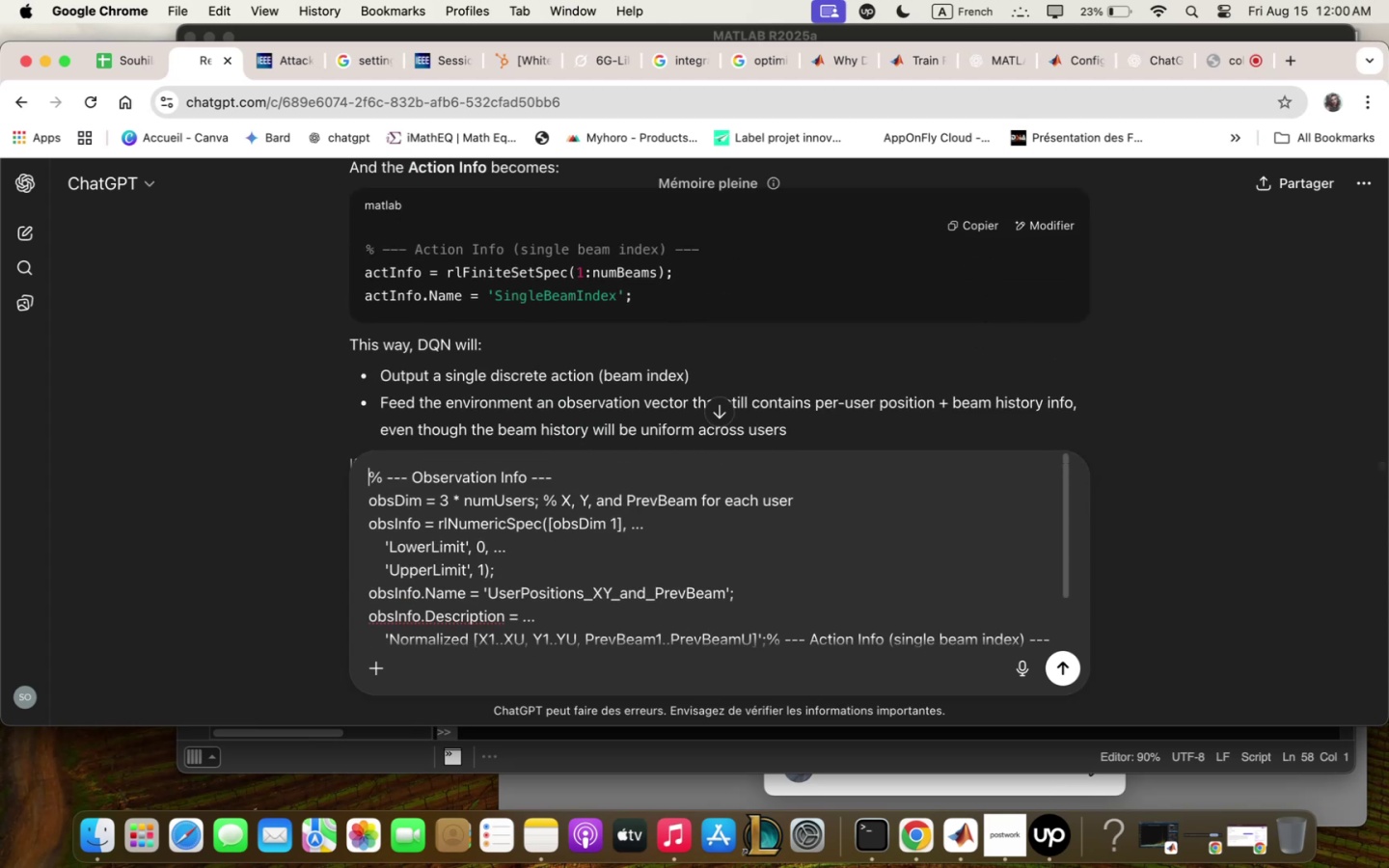 
key(T)
 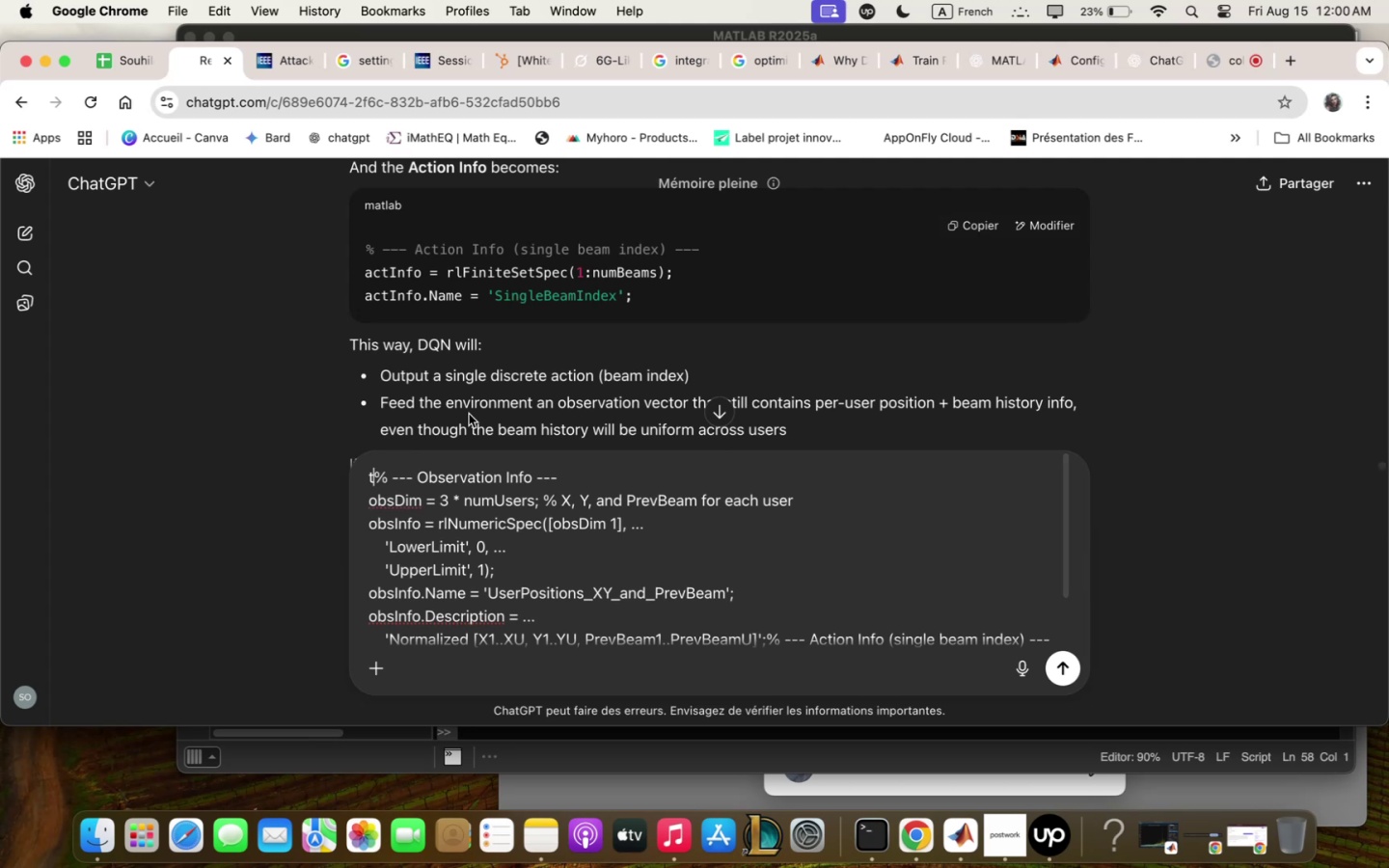 
left_click([961, 853])
 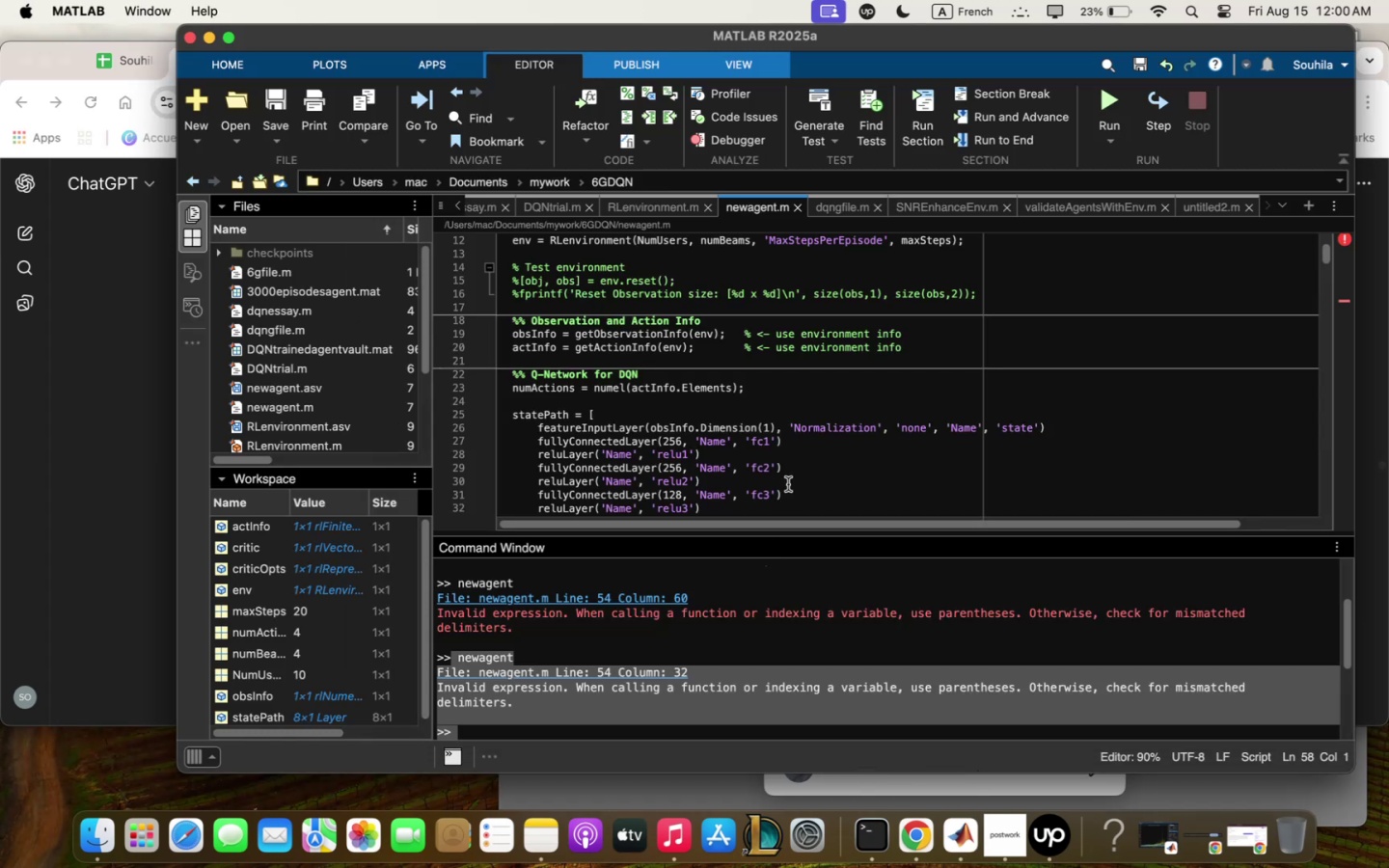 
scroll: coordinate [784, 482], scroll_direction: down, amount: 24.0
 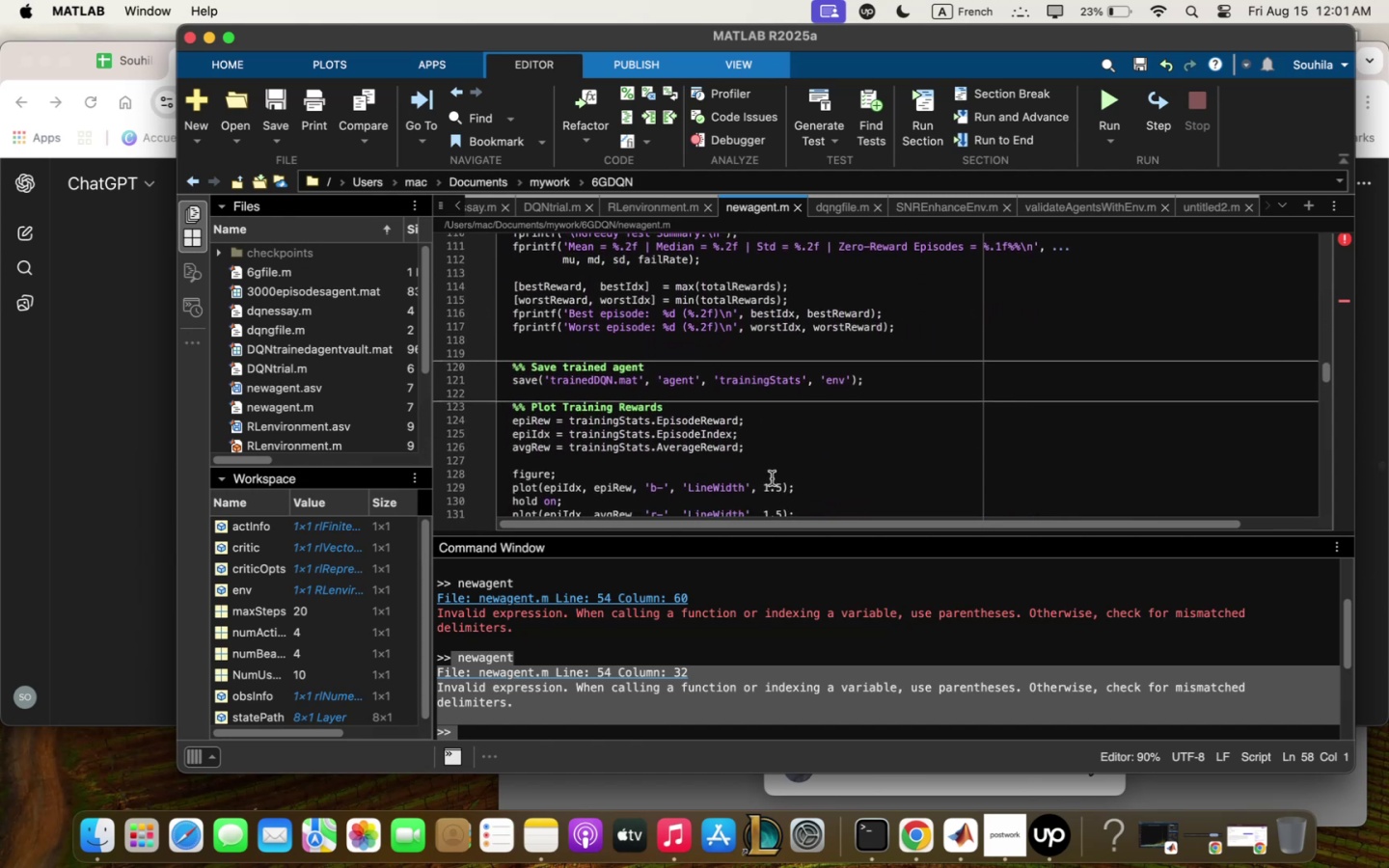 
scroll: coordinate [774, 479], scroll_direction: down, amount: 18.0
 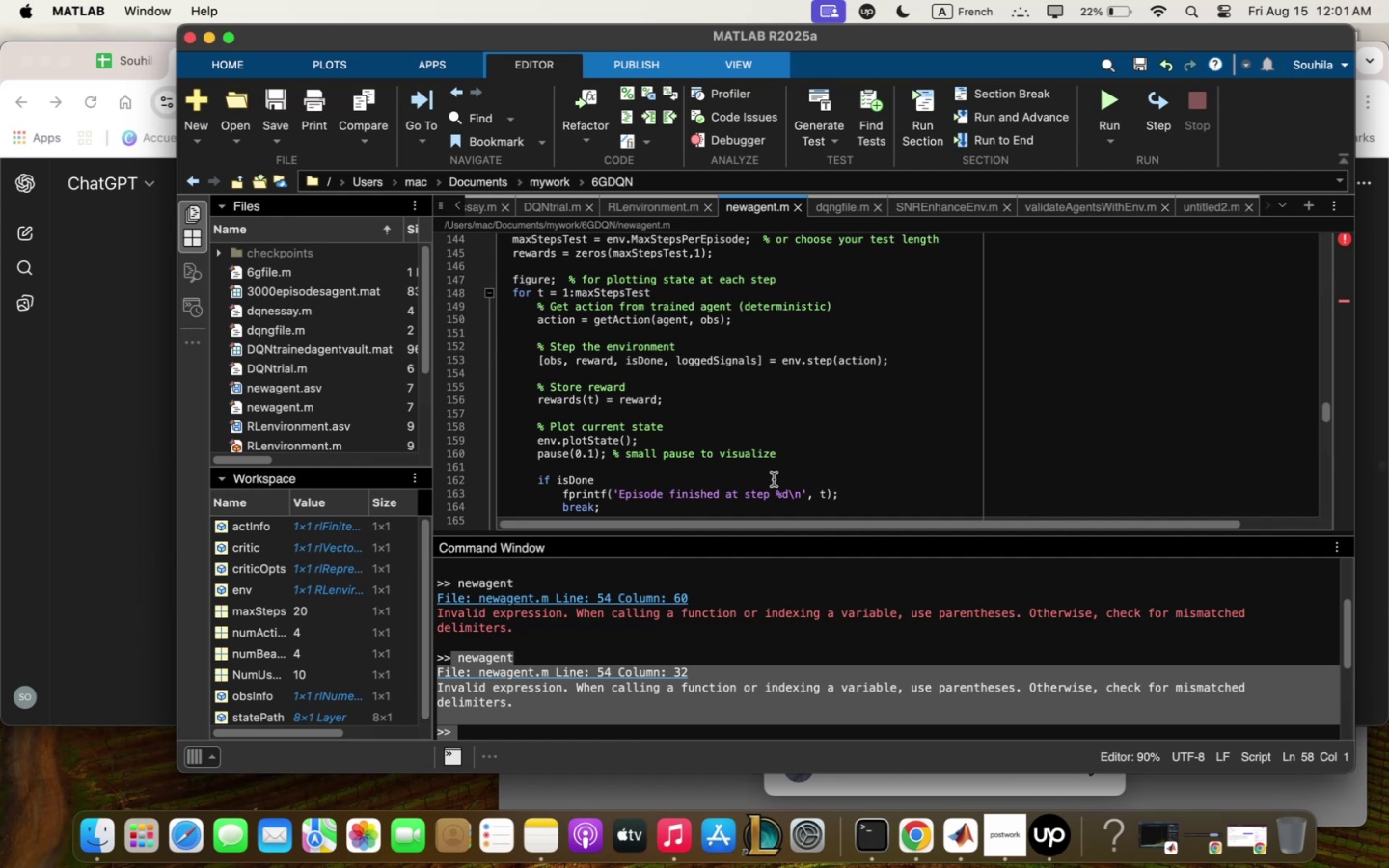 
scroll: coordinate [774, 479], scroll_direction: down, amount: 11.0
 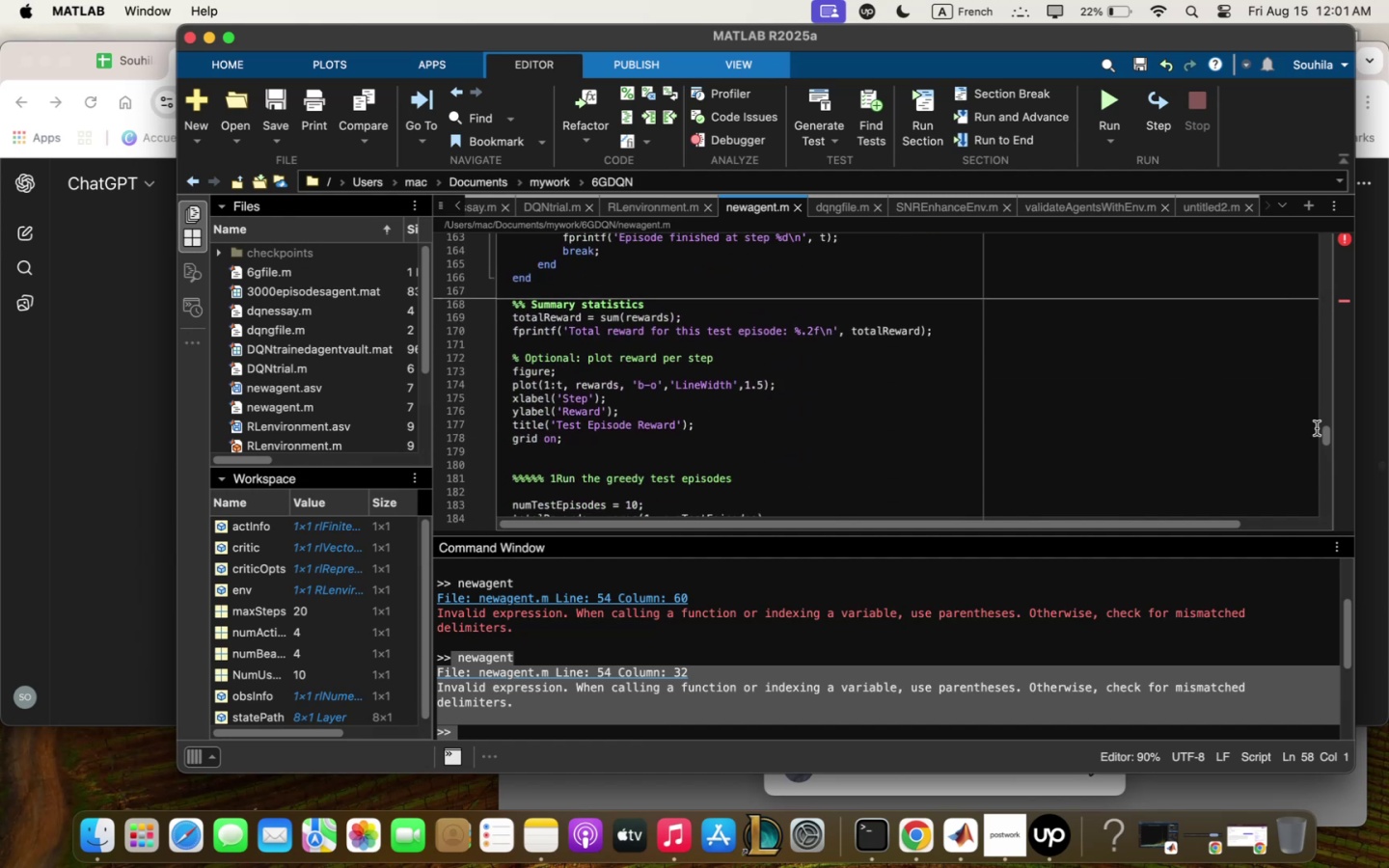 
left_click_drag(start_coordinate=[1330, 428], to_coordinate=[1313, 237])
 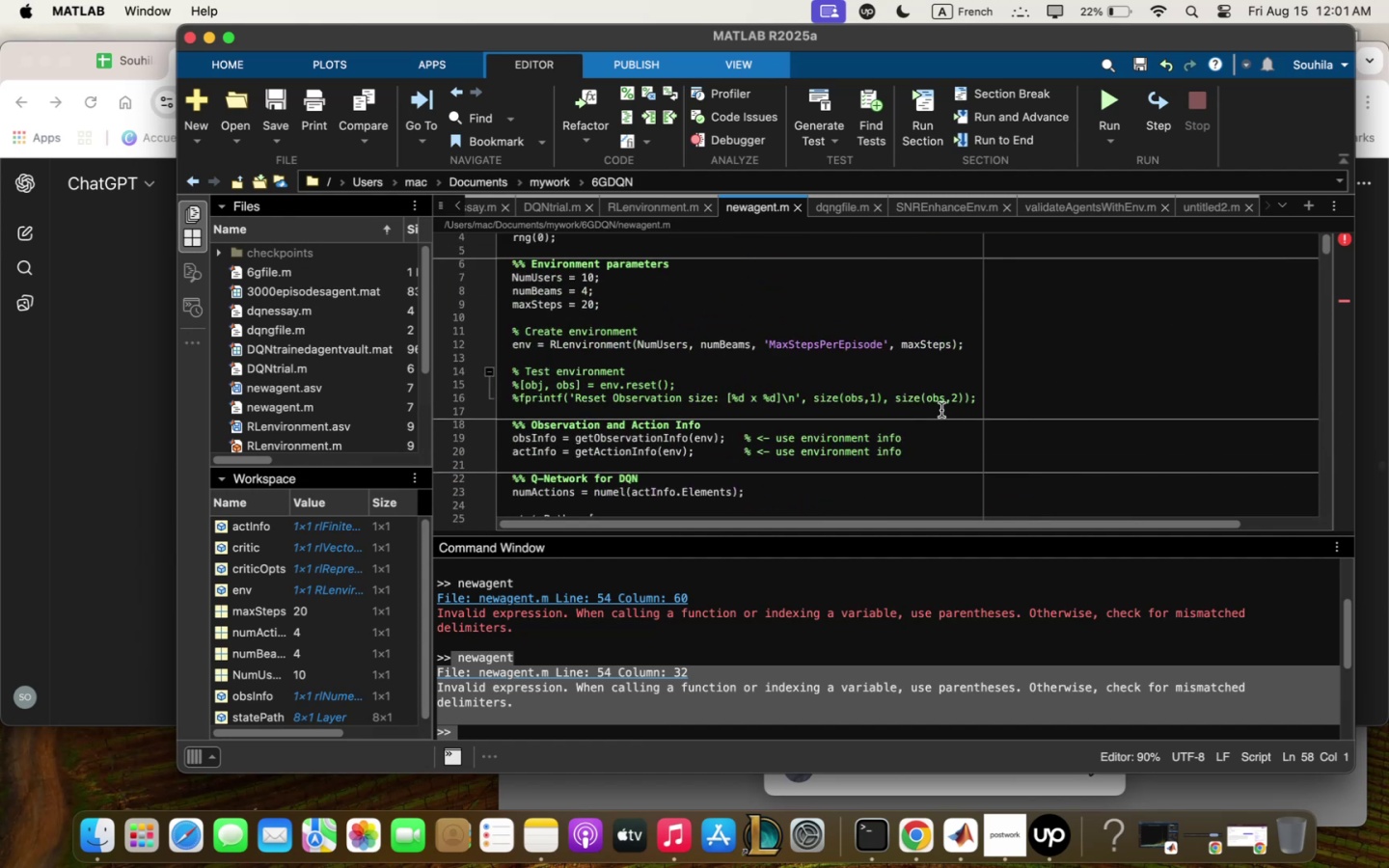 
scroll: coordinate [940, 410], scroll_direction: up, amount: 4.0
 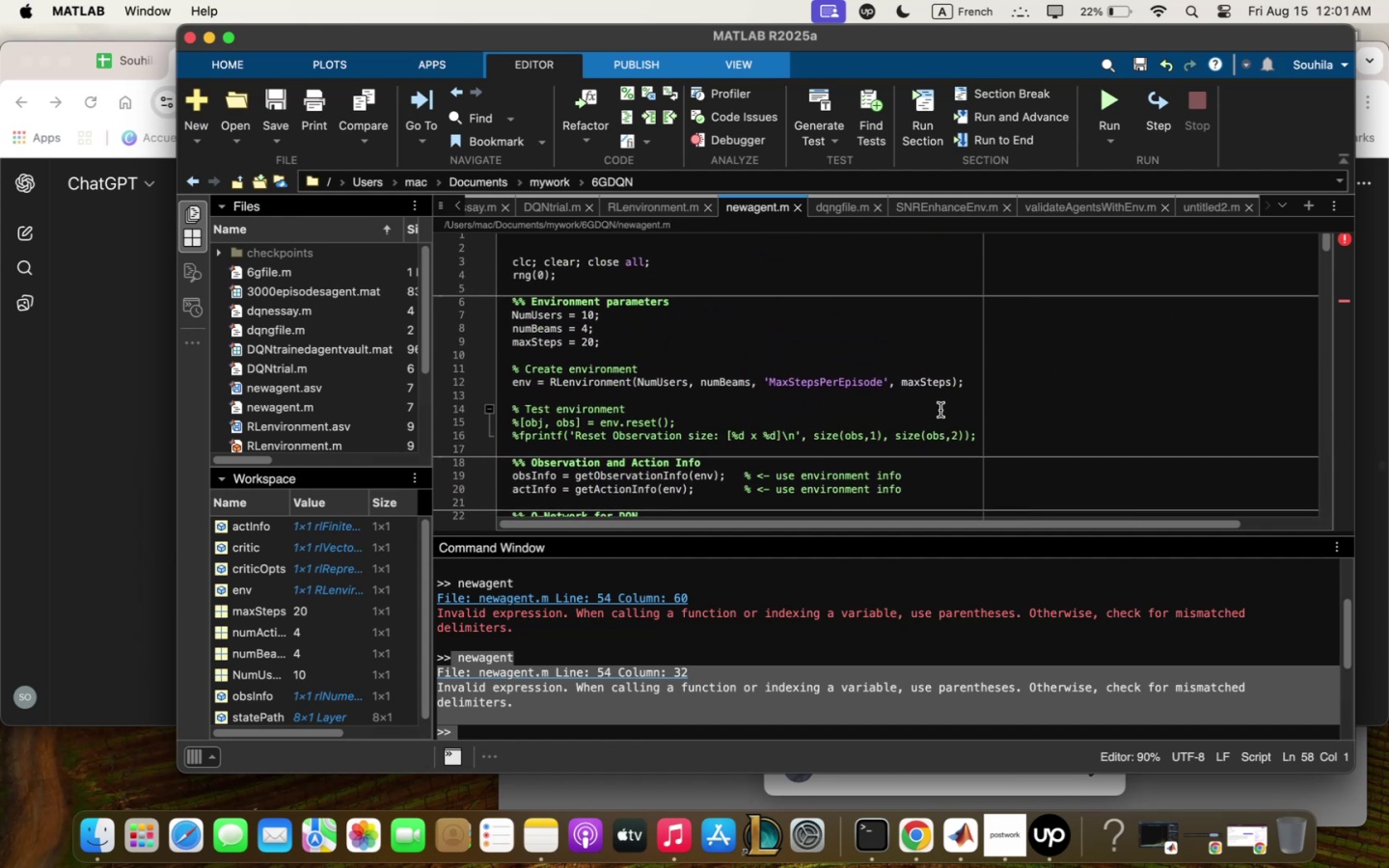 
scroll: coordinate [940, 410], scroll_direction: down, amount: 2.0
 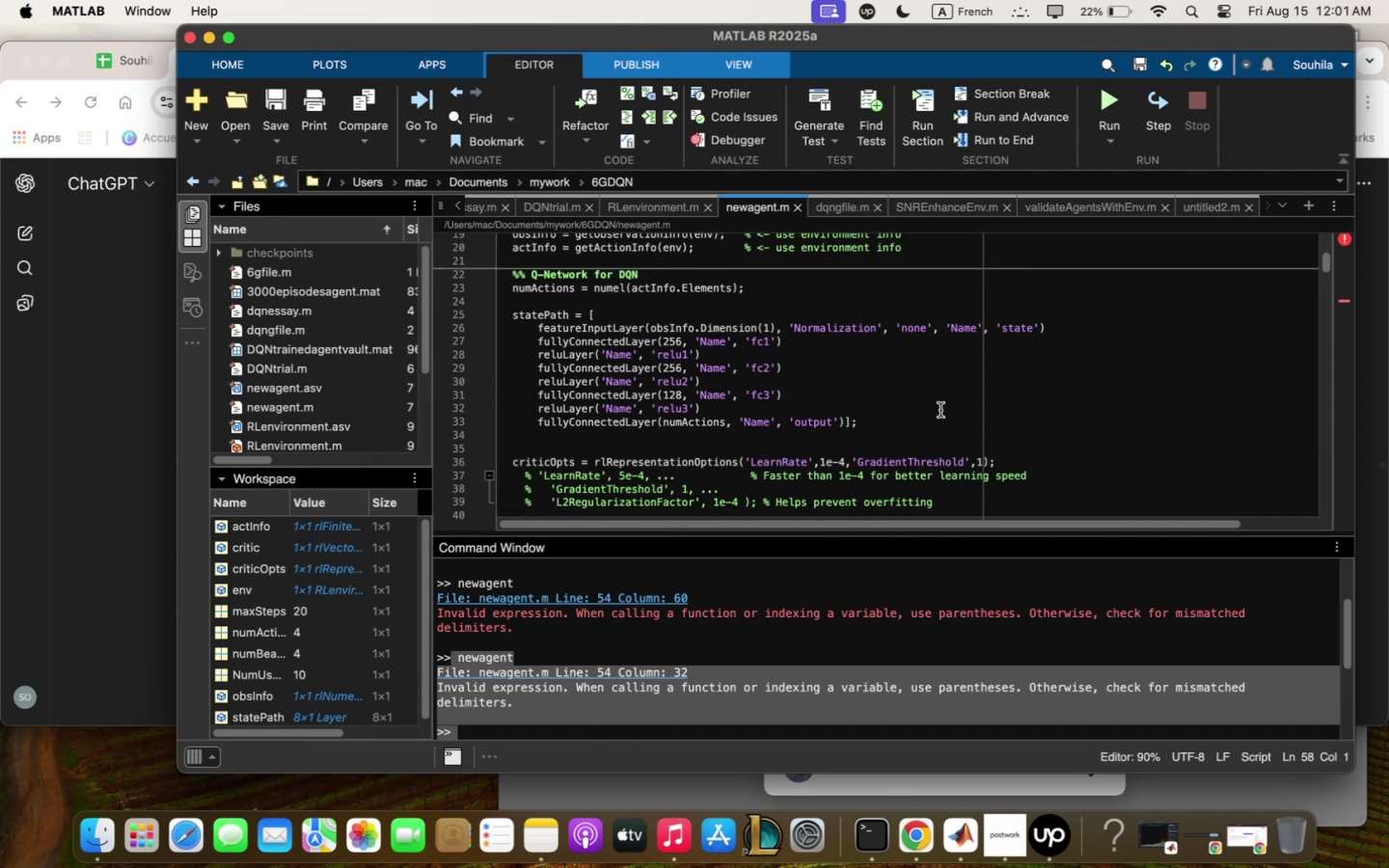 
scroll: coordinate [940, 410], scroll_direction: up, amount: 5.0
 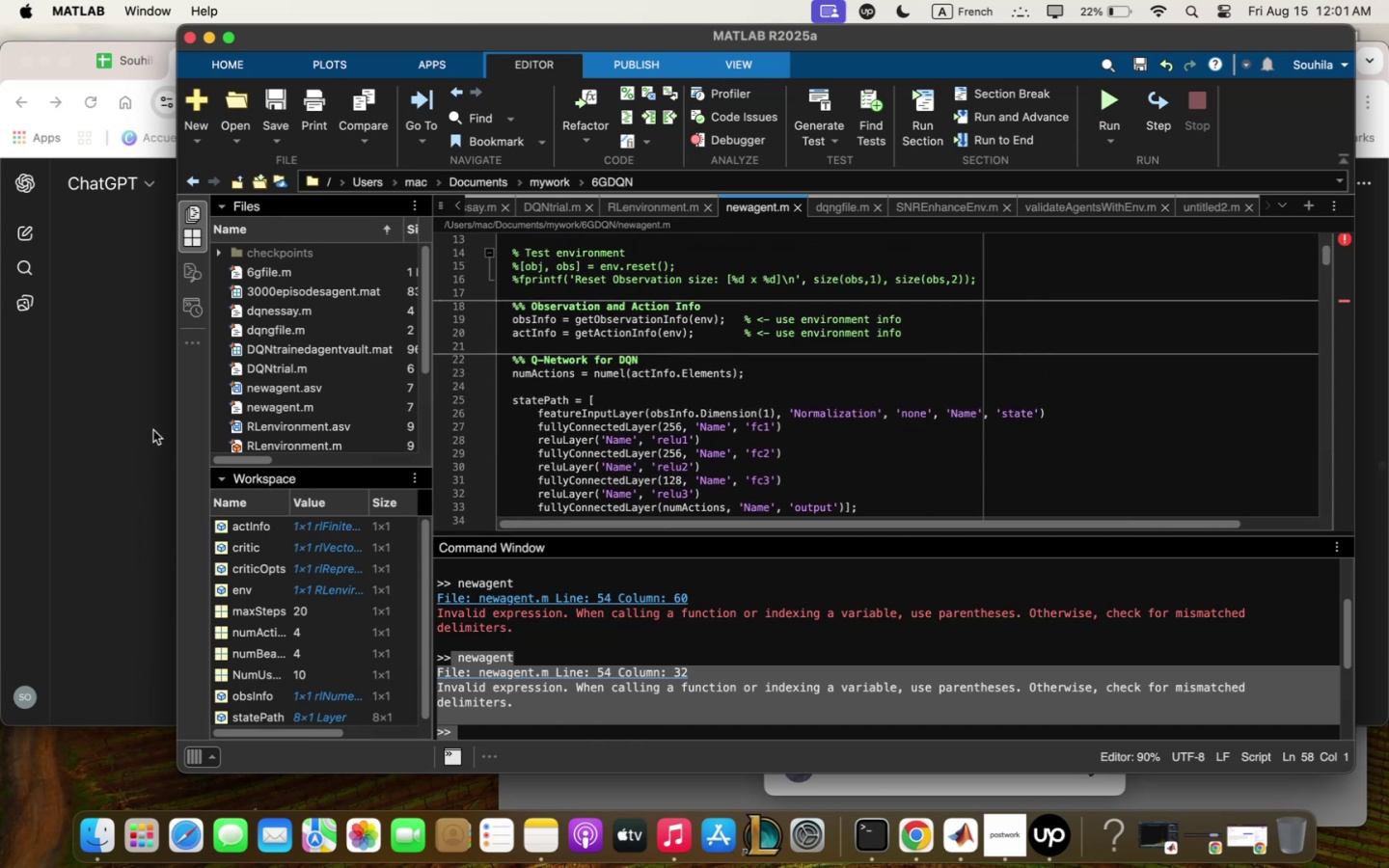 
wait(6.22)
 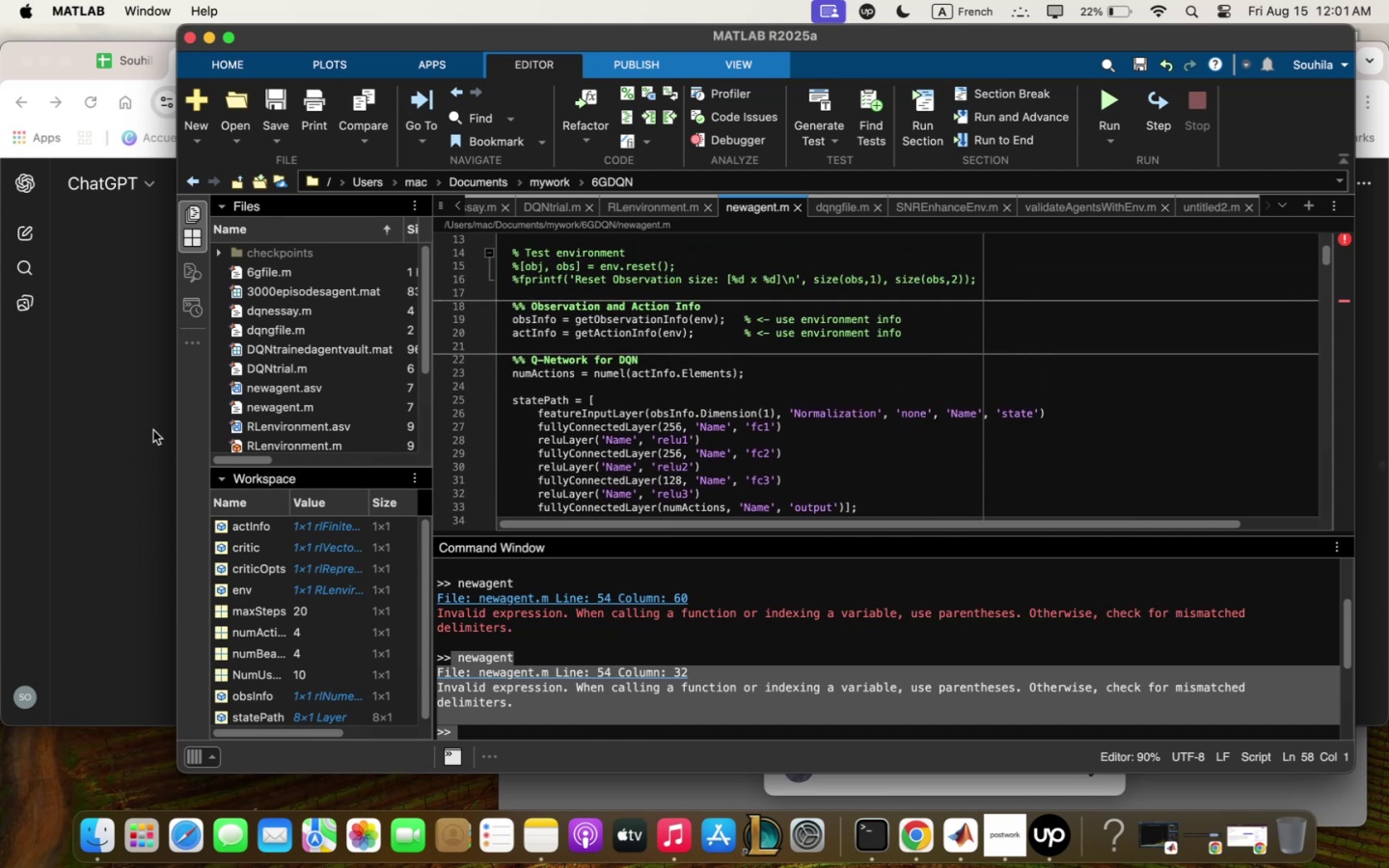 
left_click([623, 213])
 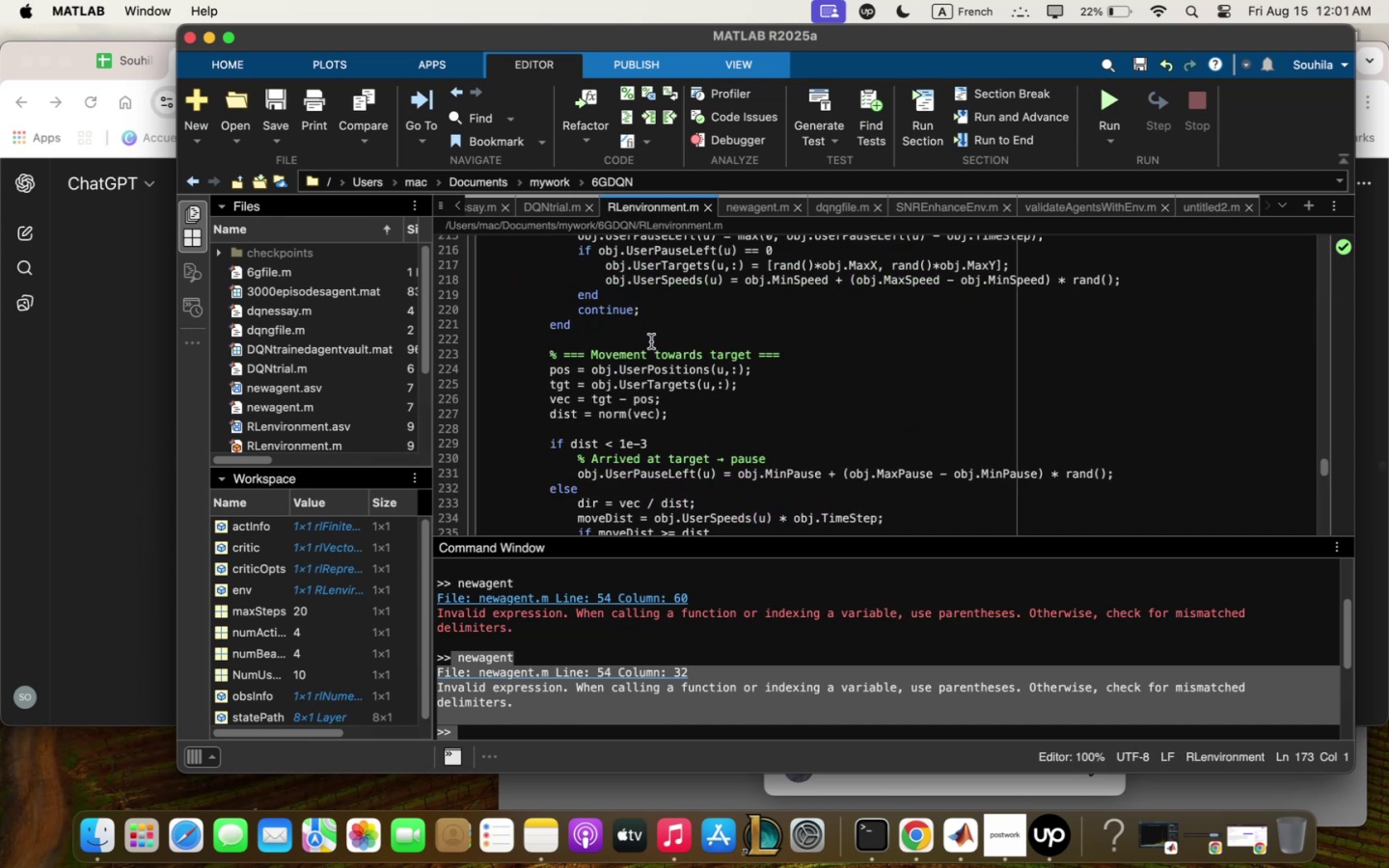 
scroll: coordinate [663, 383], scroll_direction: up, amount: 113.0
 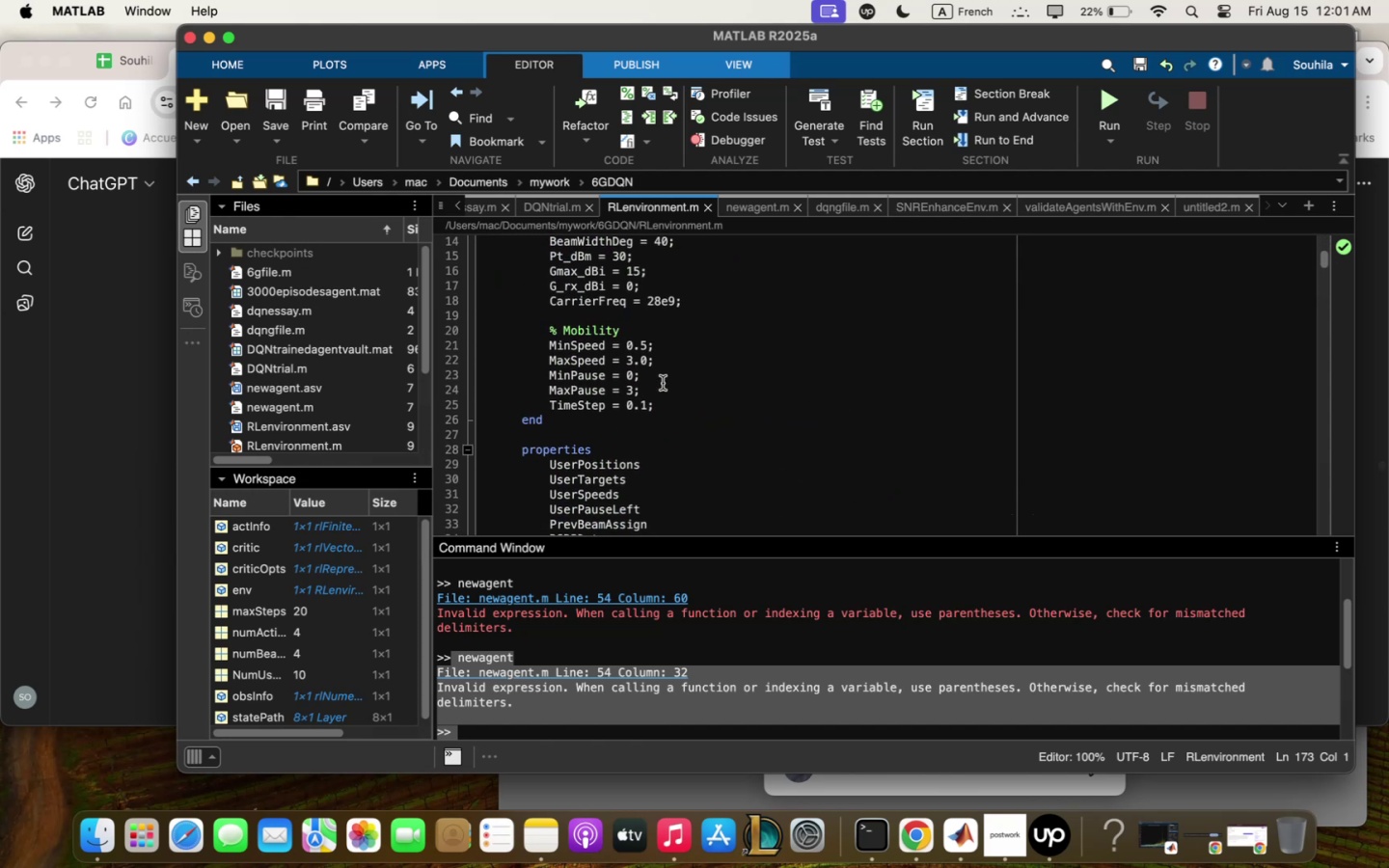 
scroll: coordinate [663, 383], scroll_direction: down, amount: 5.0
 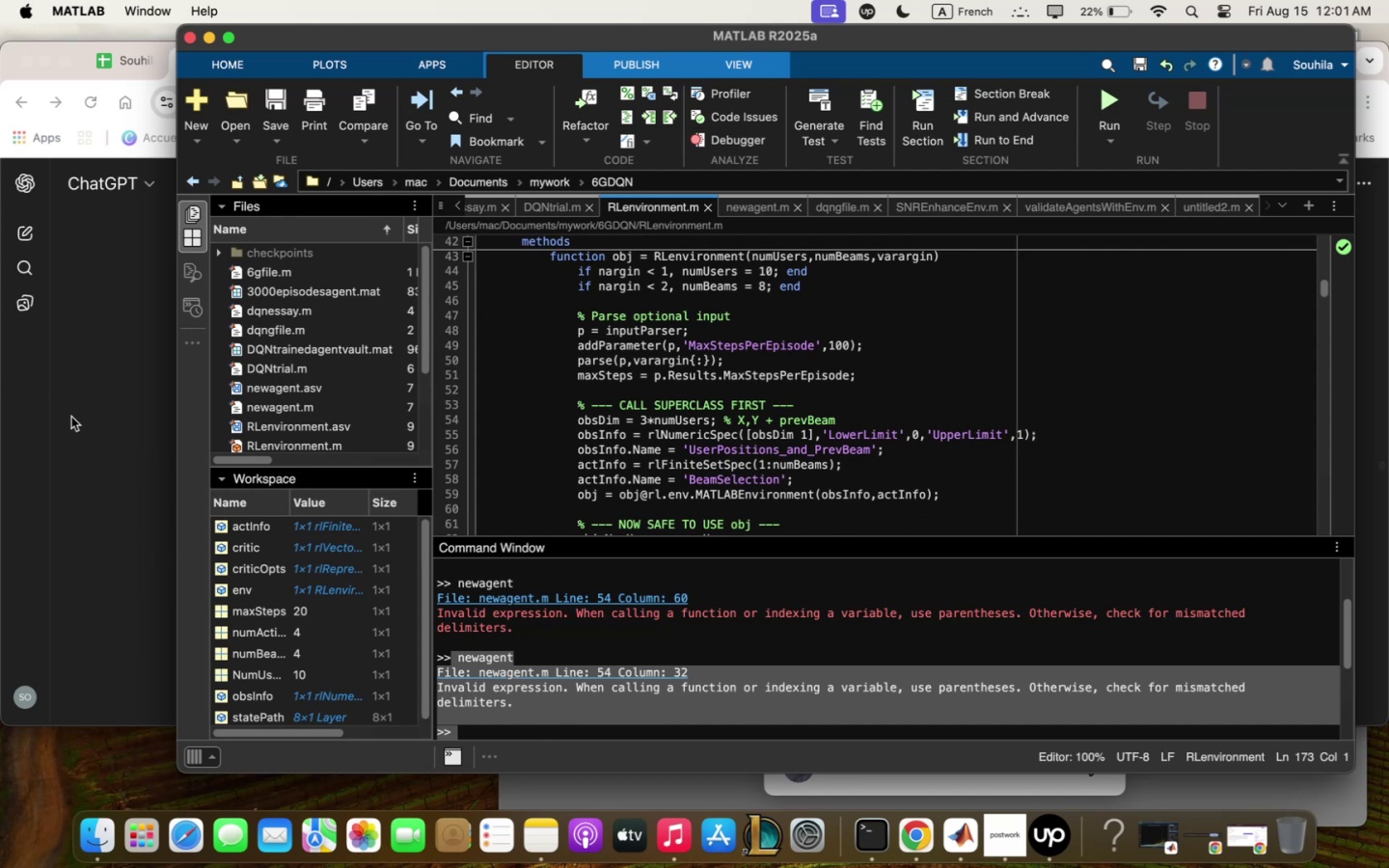 
left_click([71, 416])
 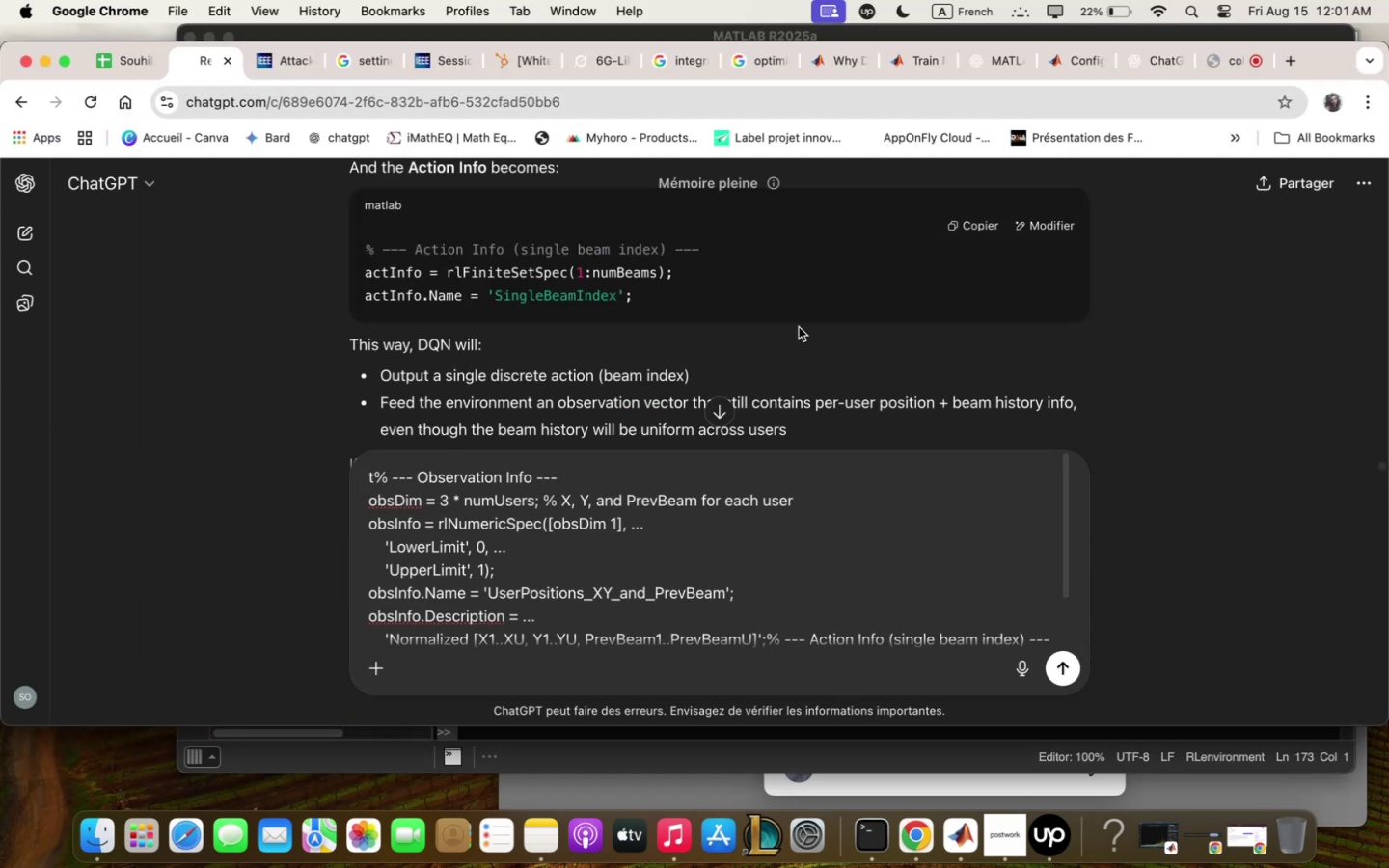 
scroll: coordinate [941, 316], scroll_direction: up, amount: 11.0
 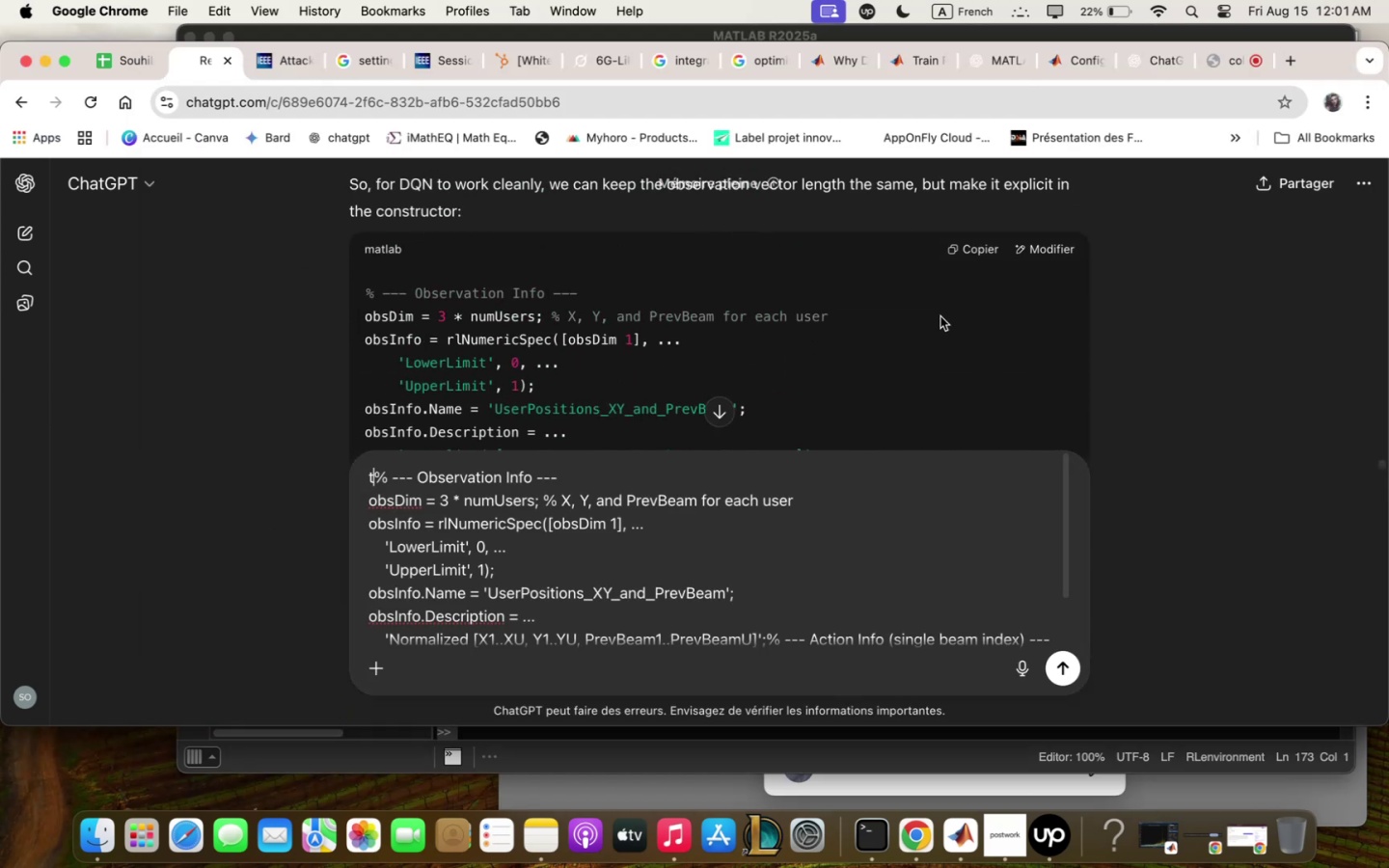 
scroll: coordinate [940, 316], scroll_direction: down, amount: 3.0
 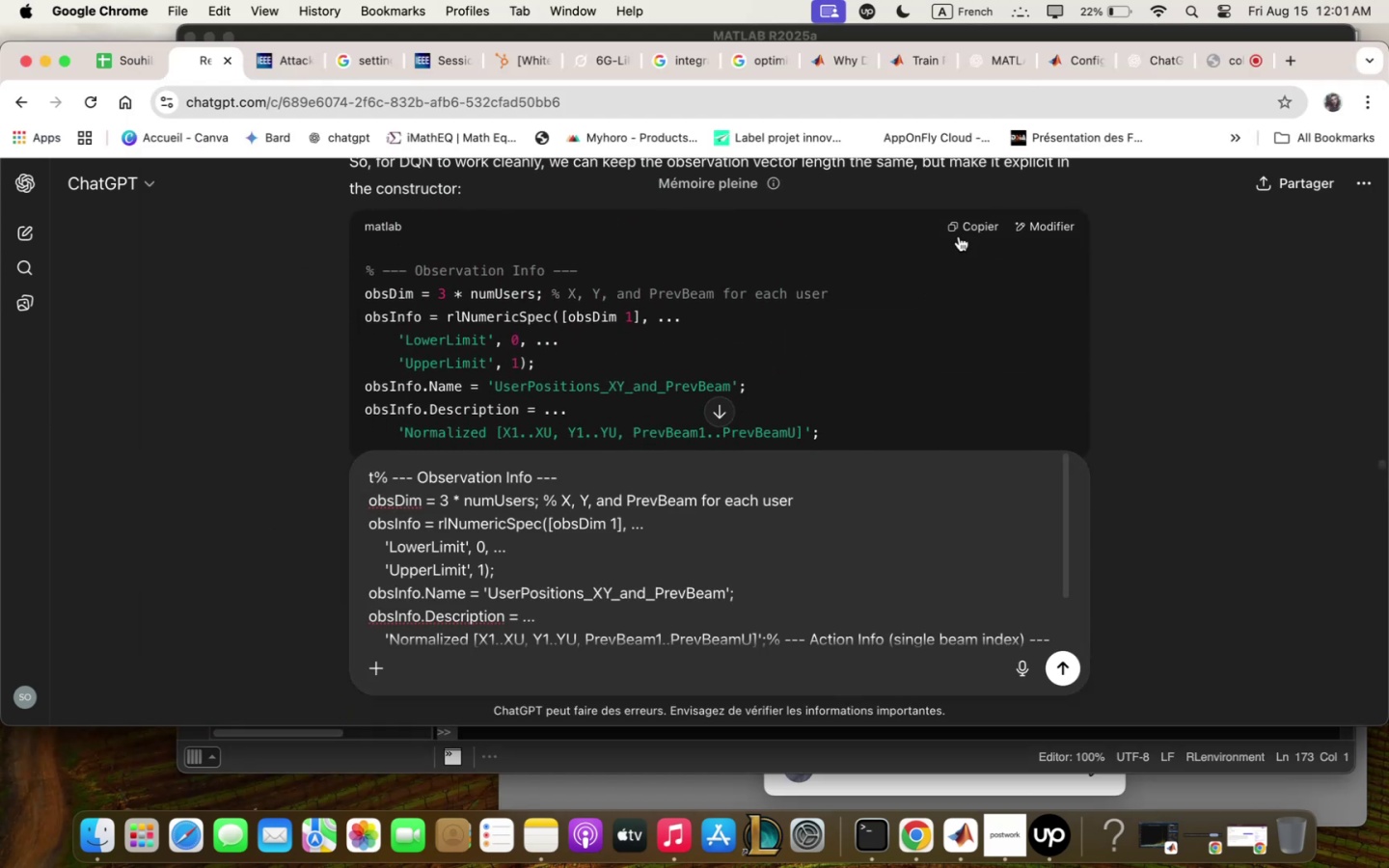 
left_click([961, 232])
 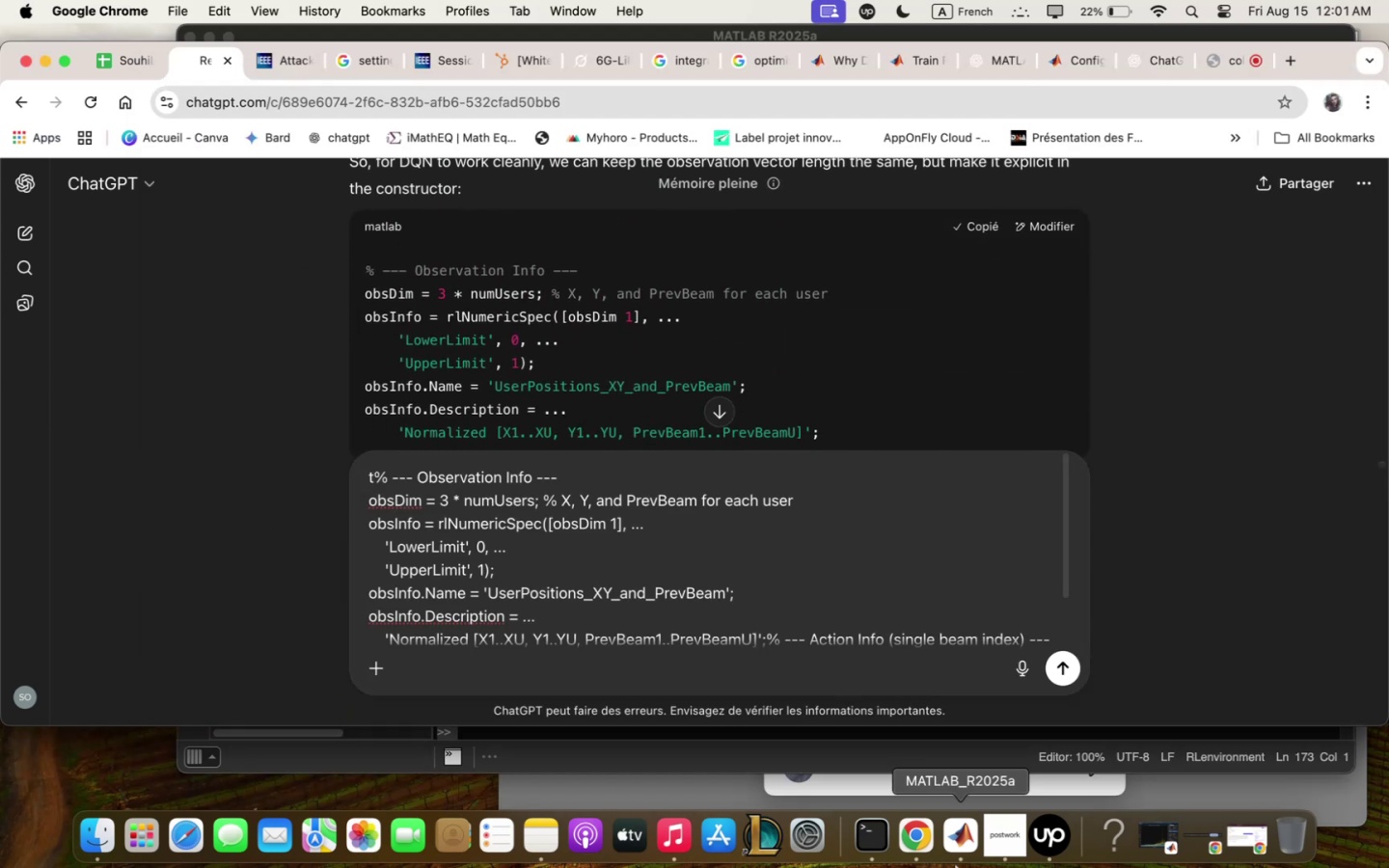 
left_click([965, 867])
 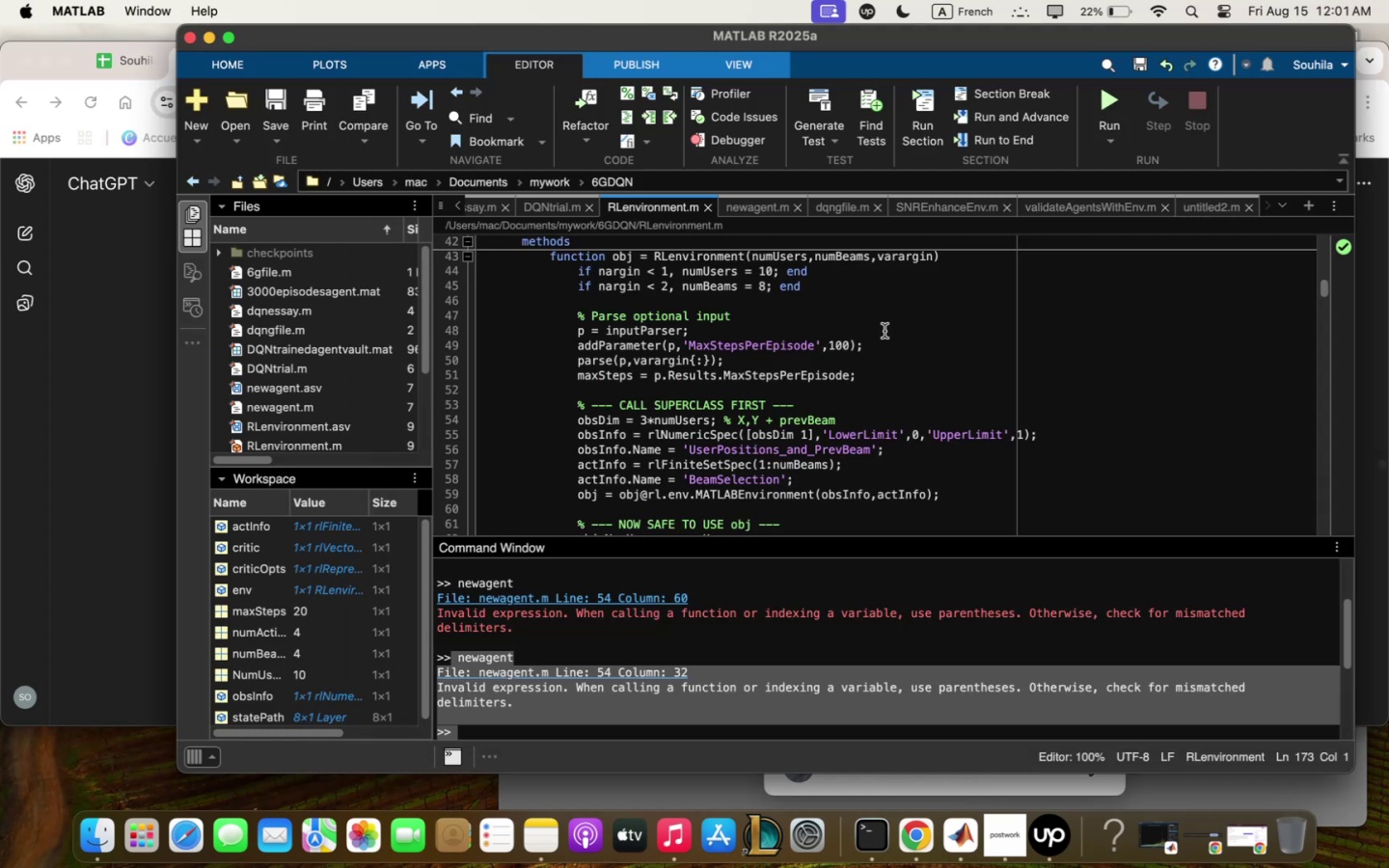 
scroll: coordinate [884, 331], scroll_direction: up, amount: 4.0
 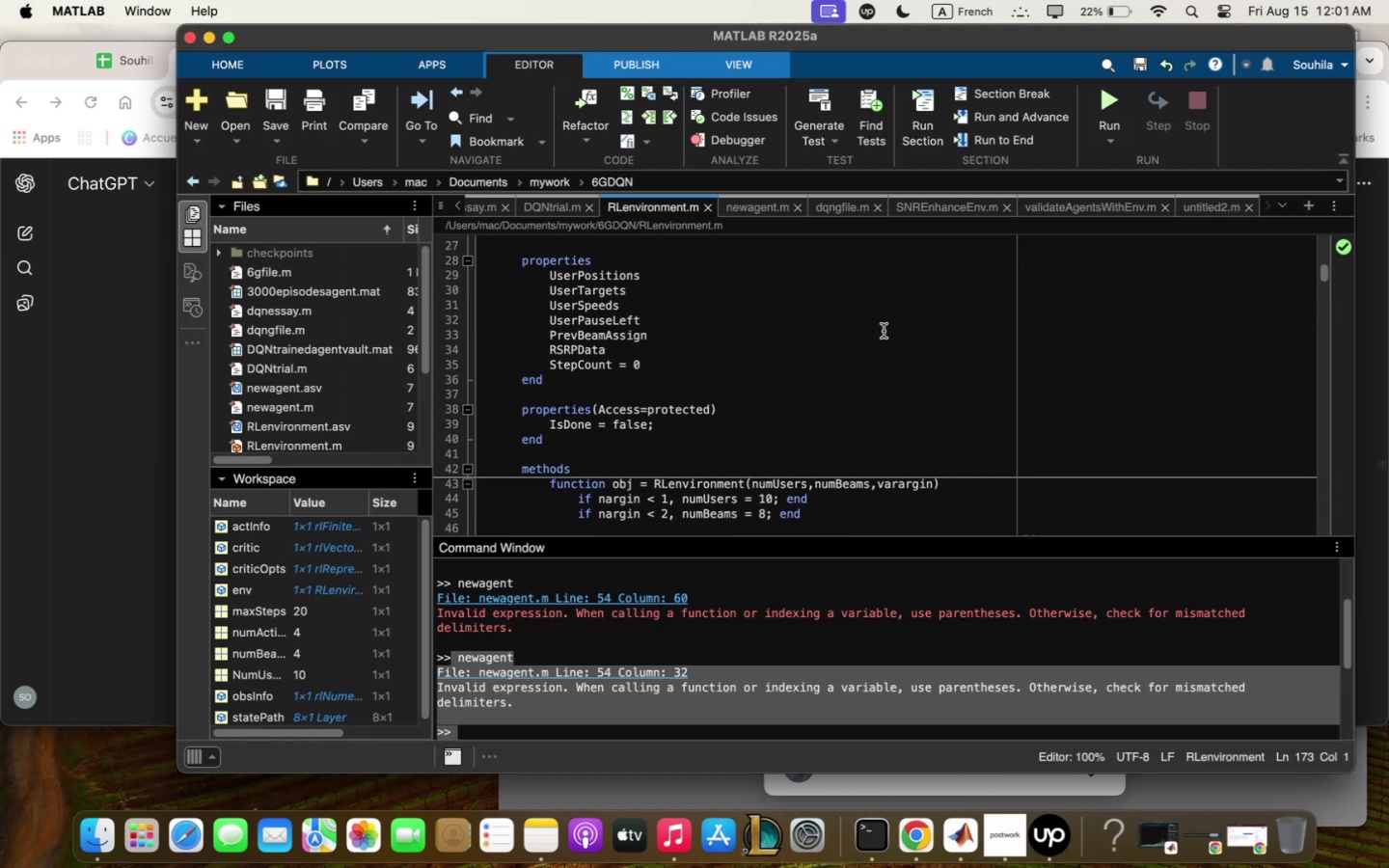 
scroll: coordinate [876, 339], scroll_direction: down, amount: 4.0
 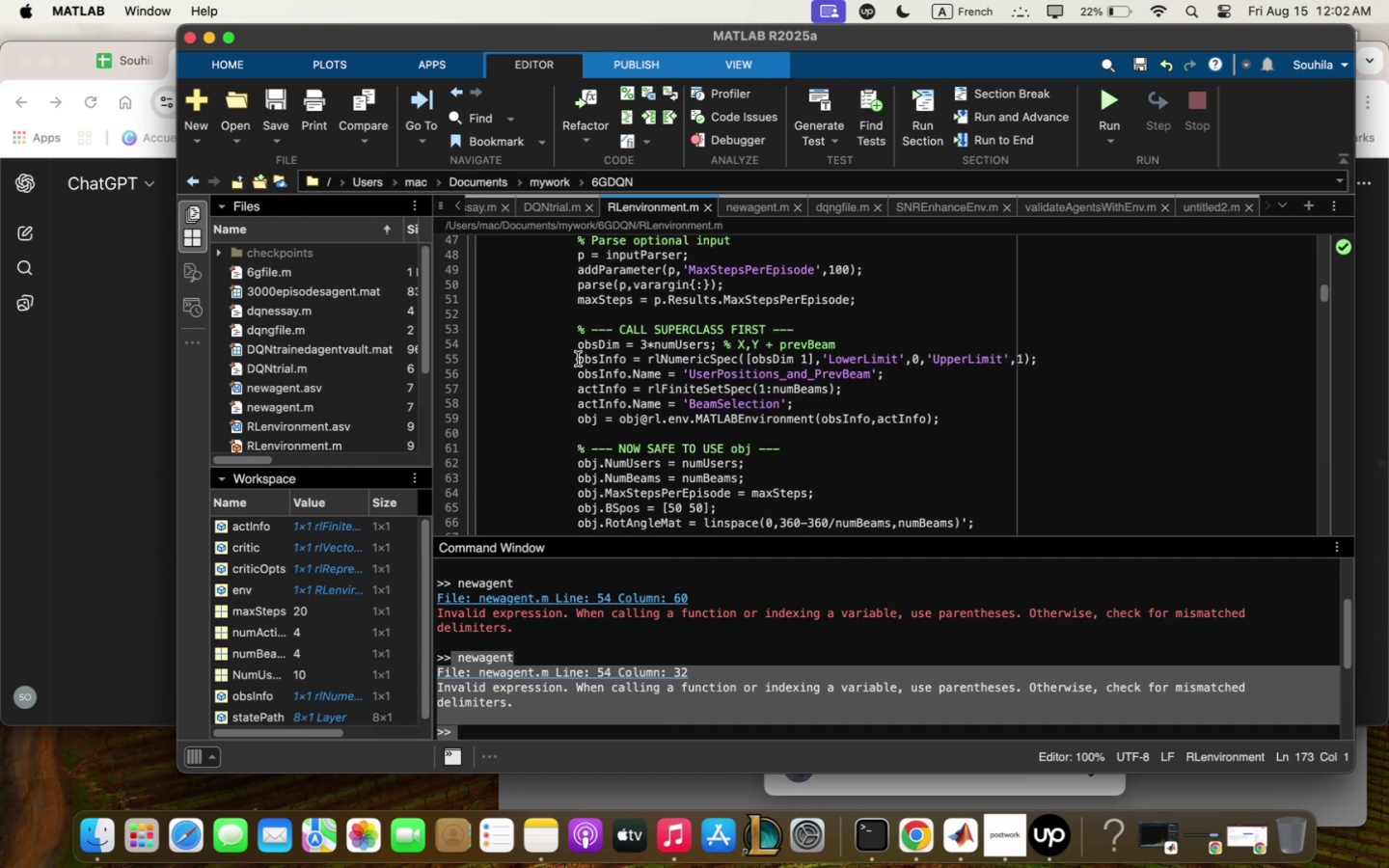 
left_click_drag(start_coordinate=[572, 346], to_coordinate=[800, 398])
 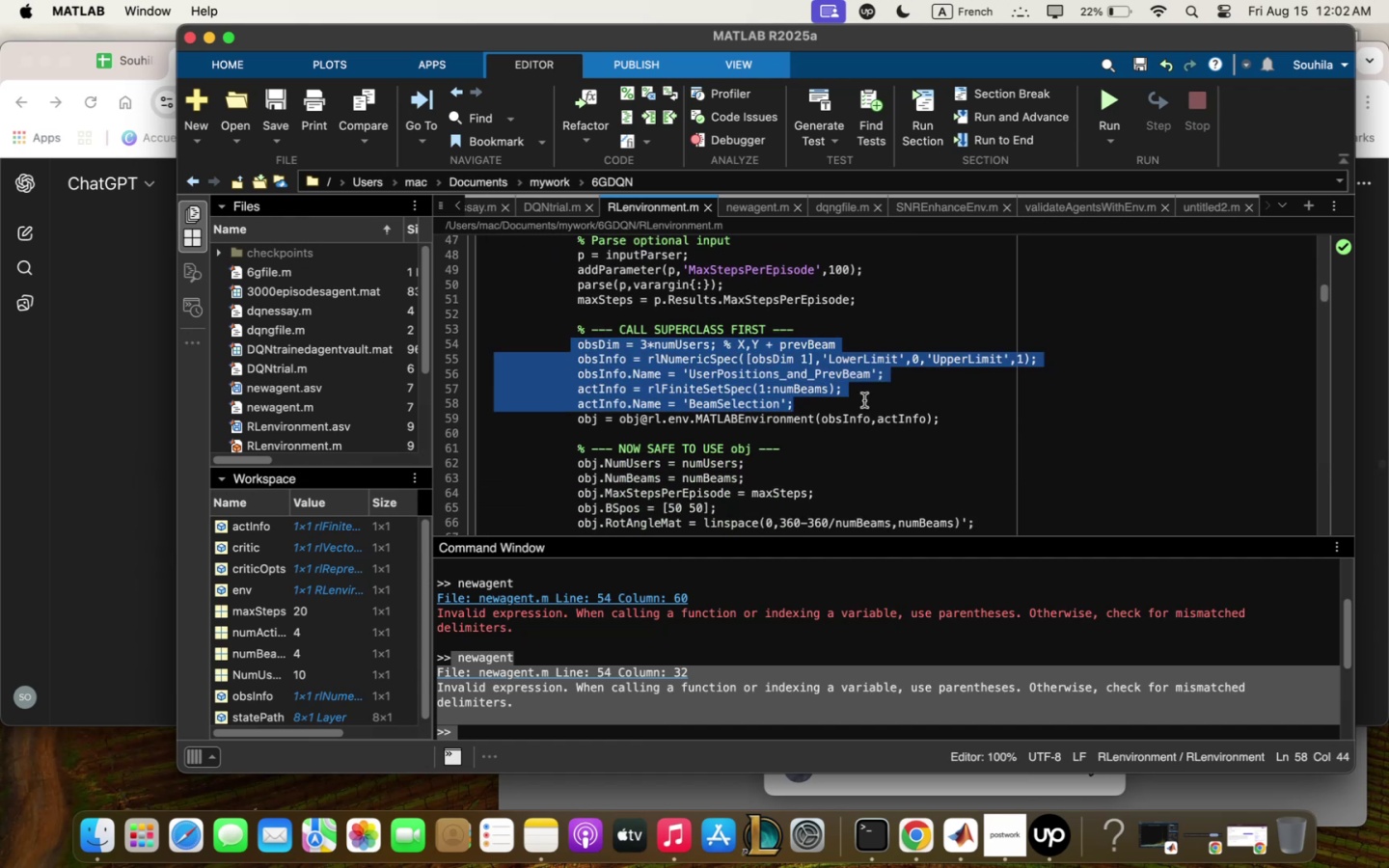 
key(Meta+V)
 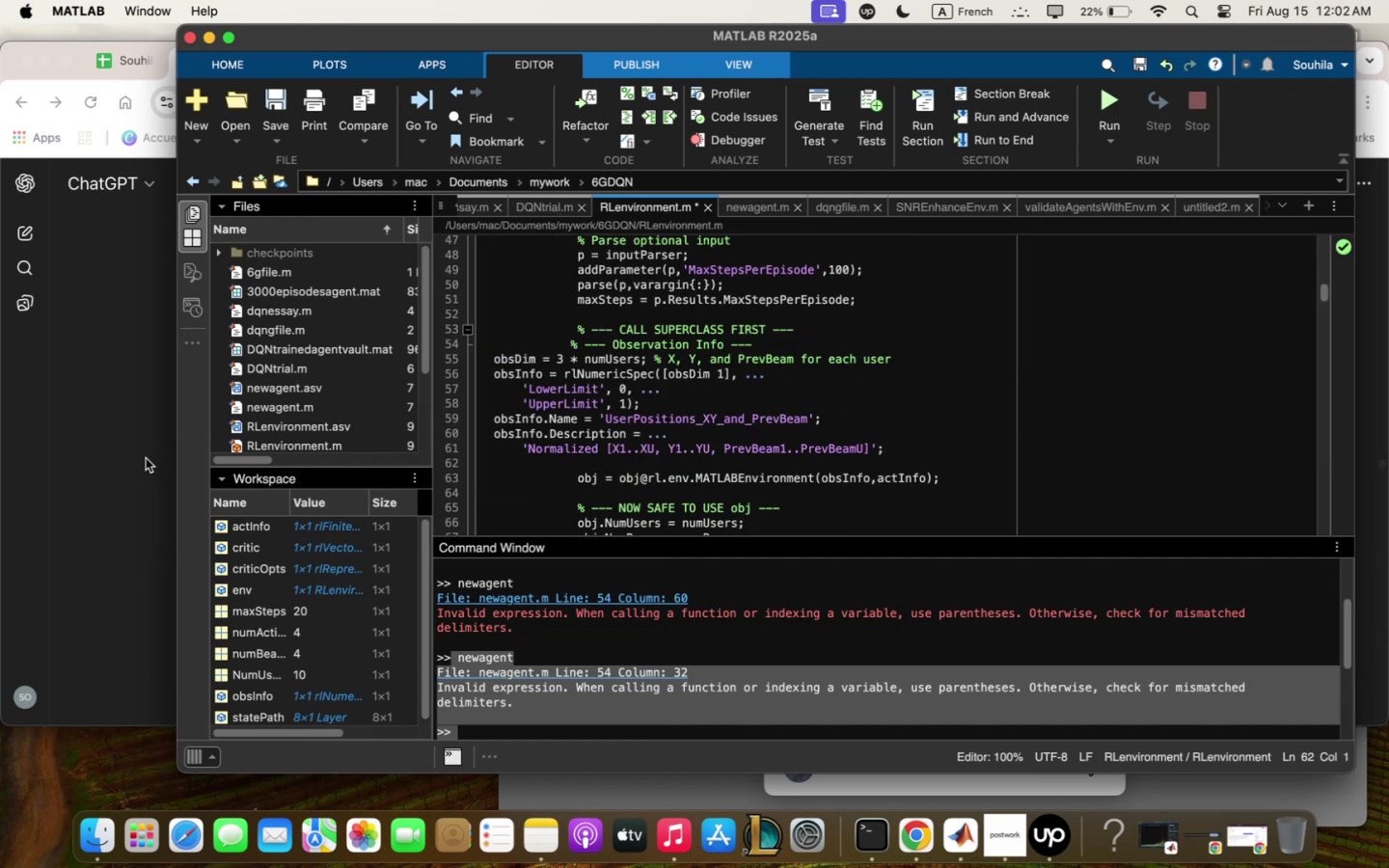 
left_click([133, 470])
 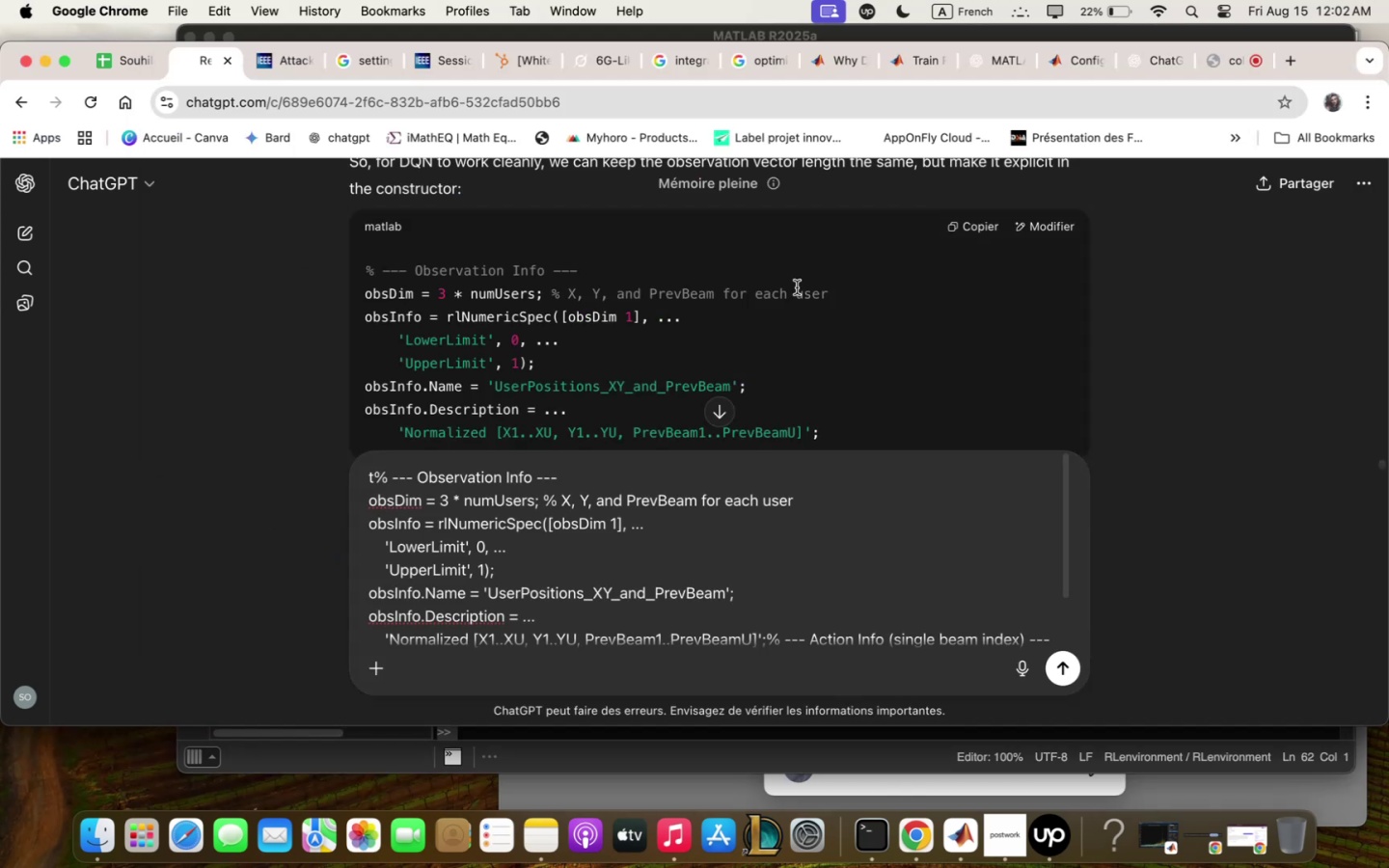 
scroll: coordinate [798, 287], scroll_direction: down, amount: 12.0
 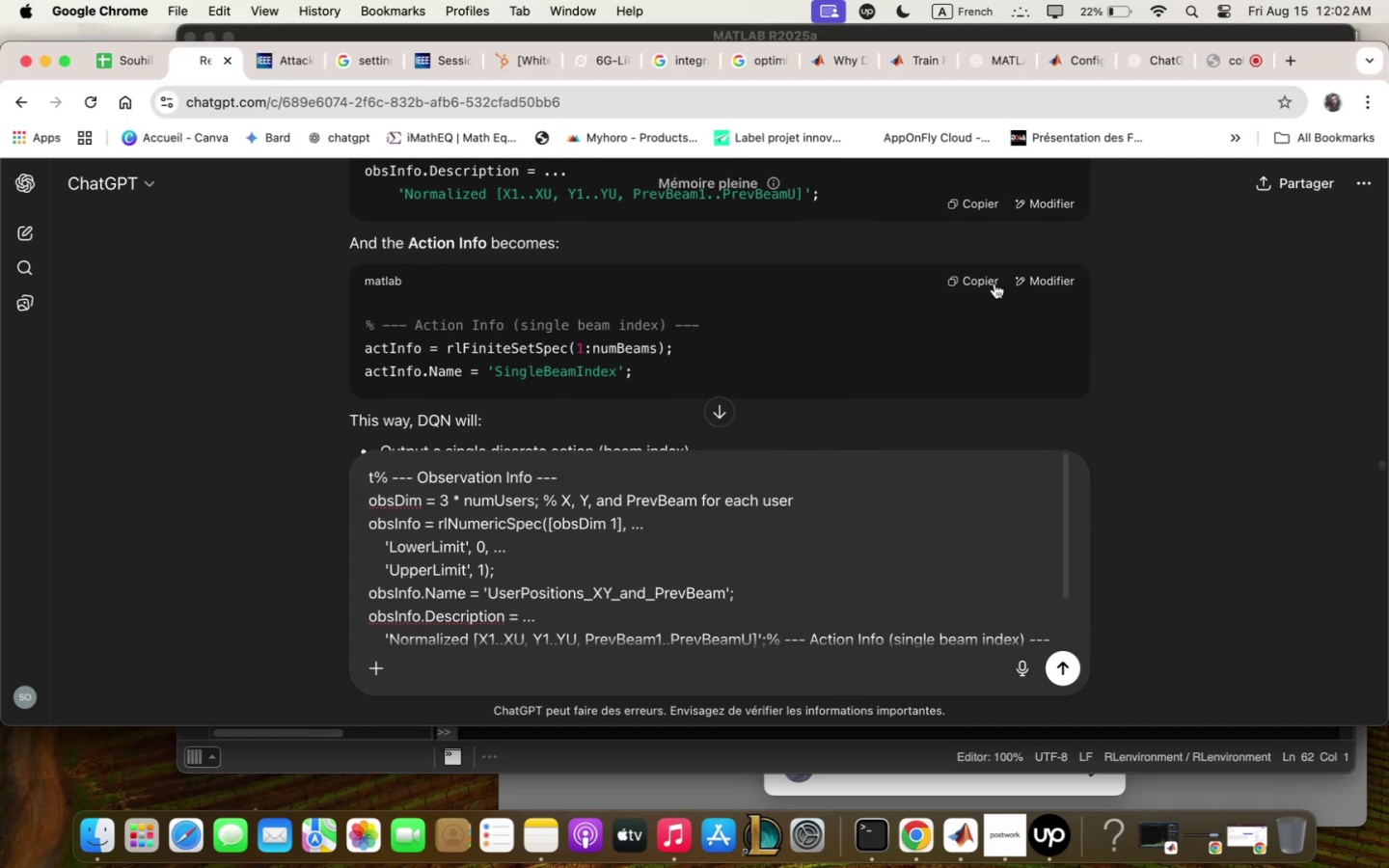 
left_click([987, 284])
 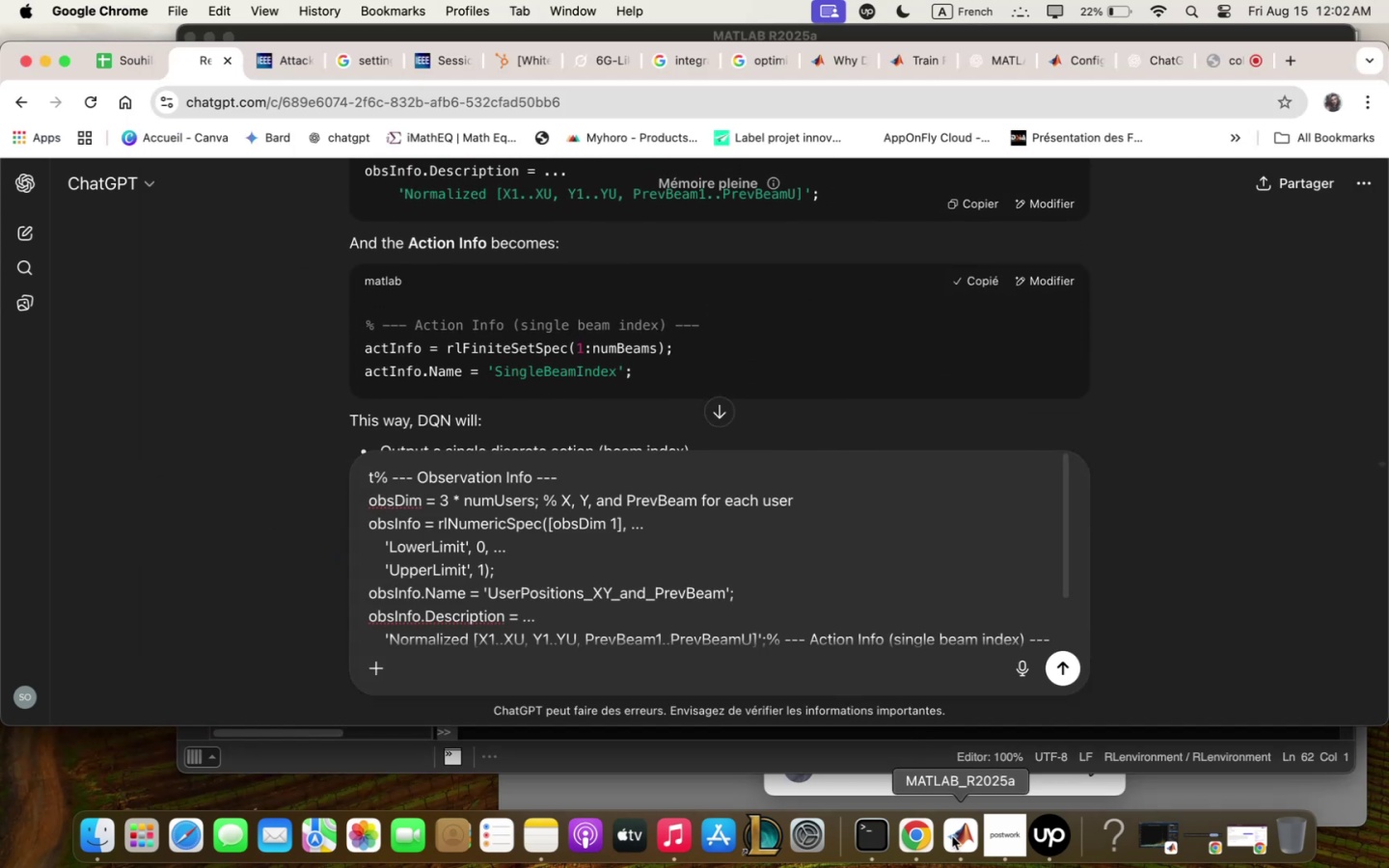 
left_click([959, 838])
 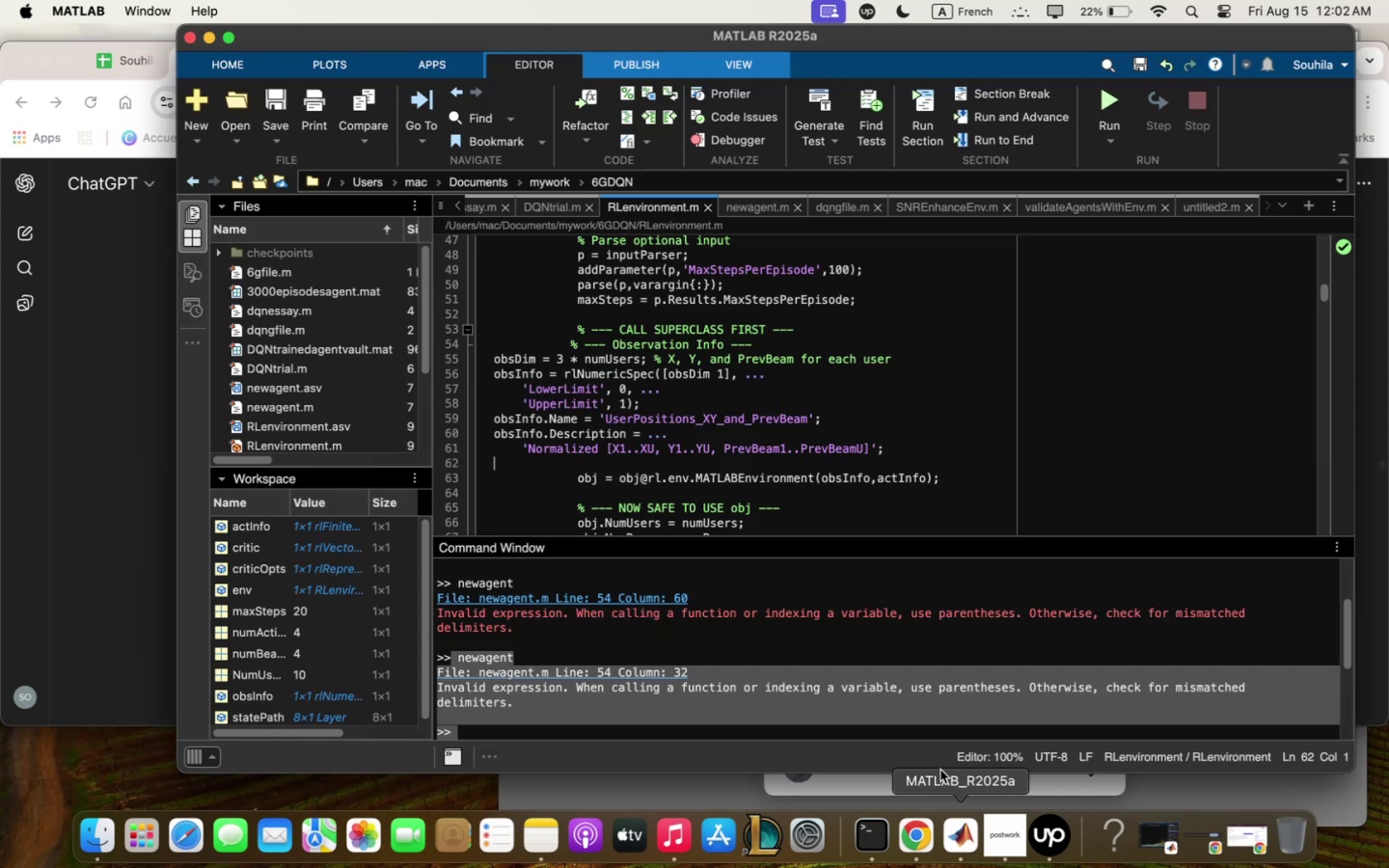 
key(Meta+V)
 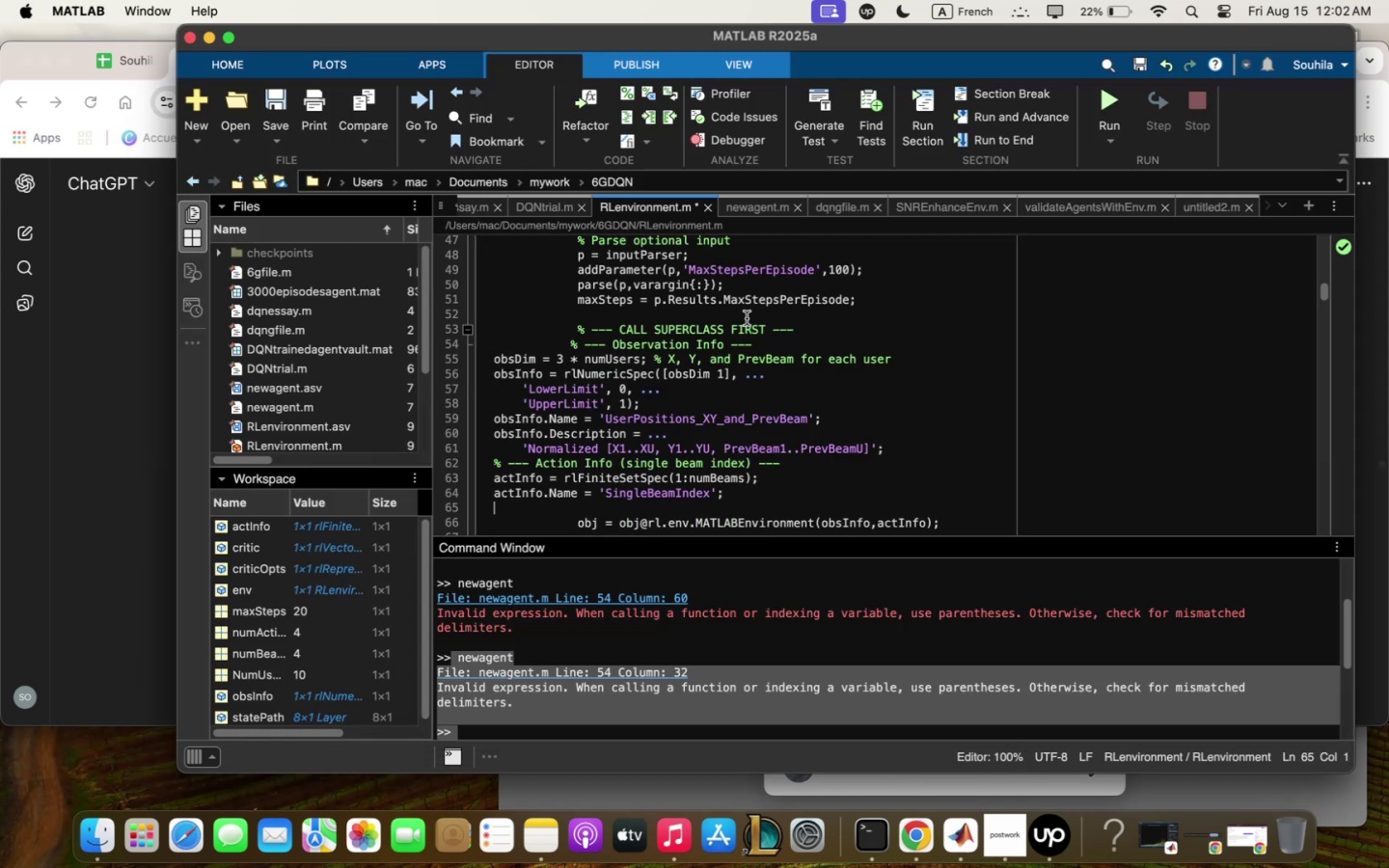 
wait(8.0)
 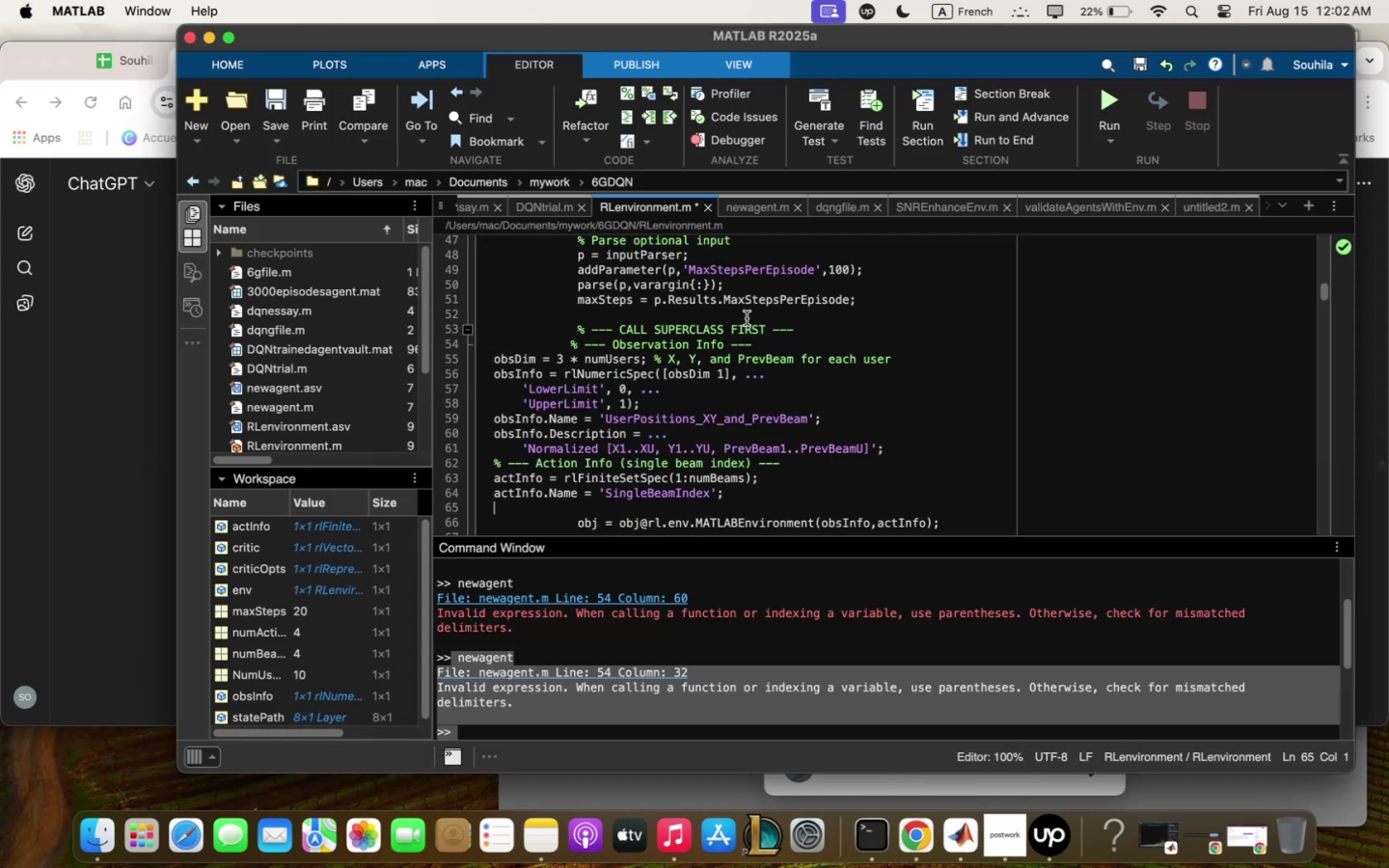 
left_click([166, 478])
 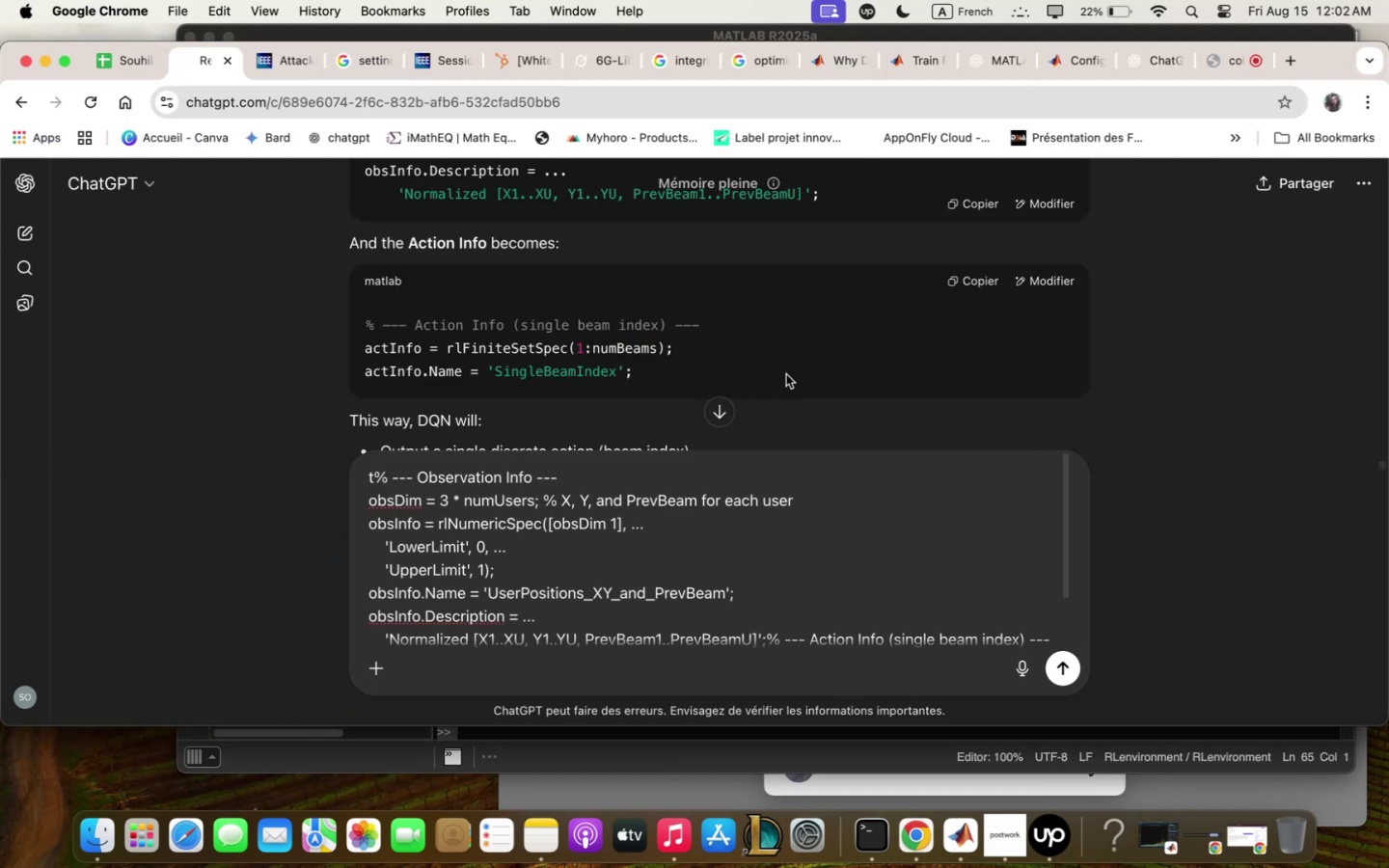 
scroll: coordinate [788, 373], scroll_direction: down, amount: 10.0
 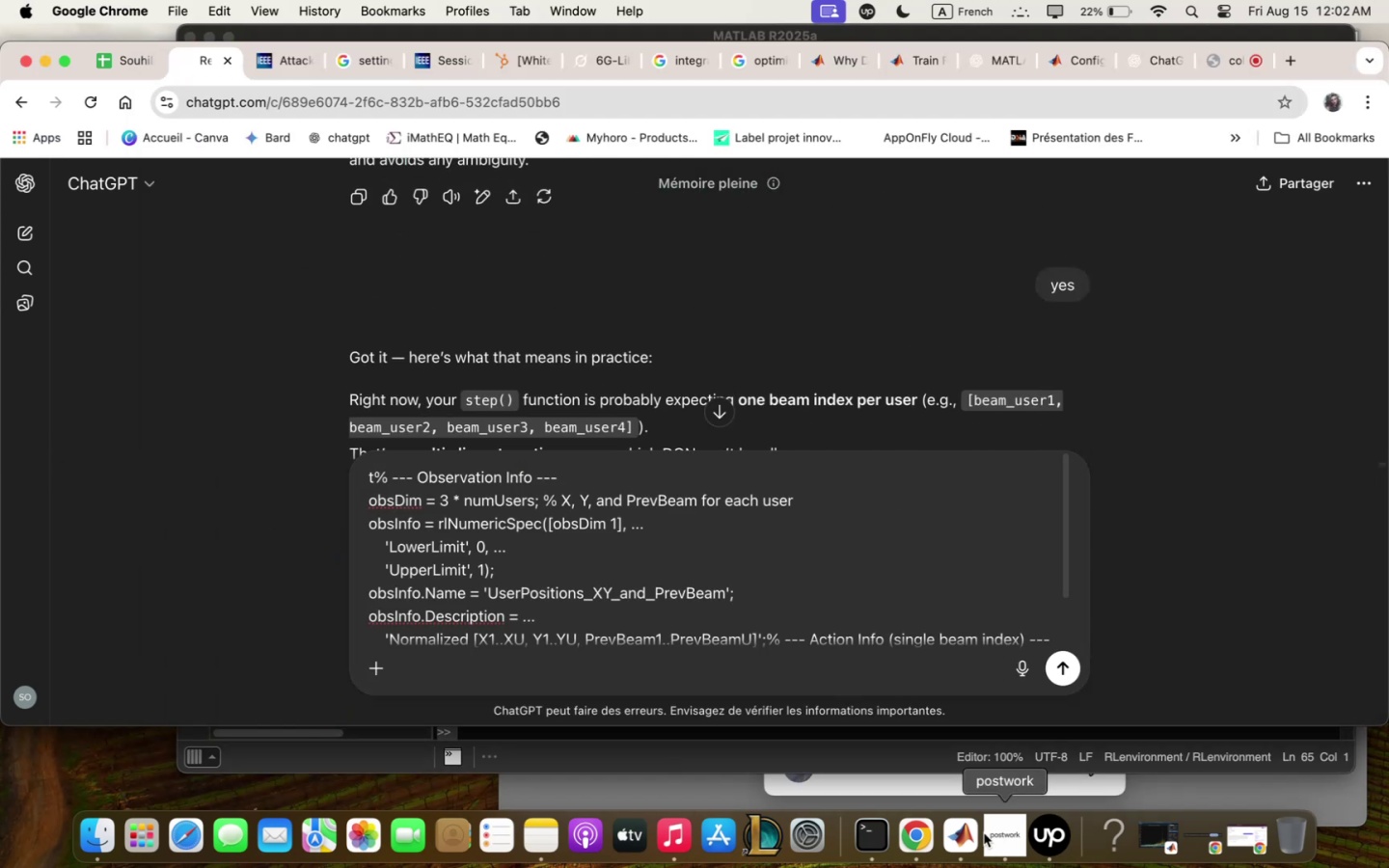 
left_click([976, 834])
 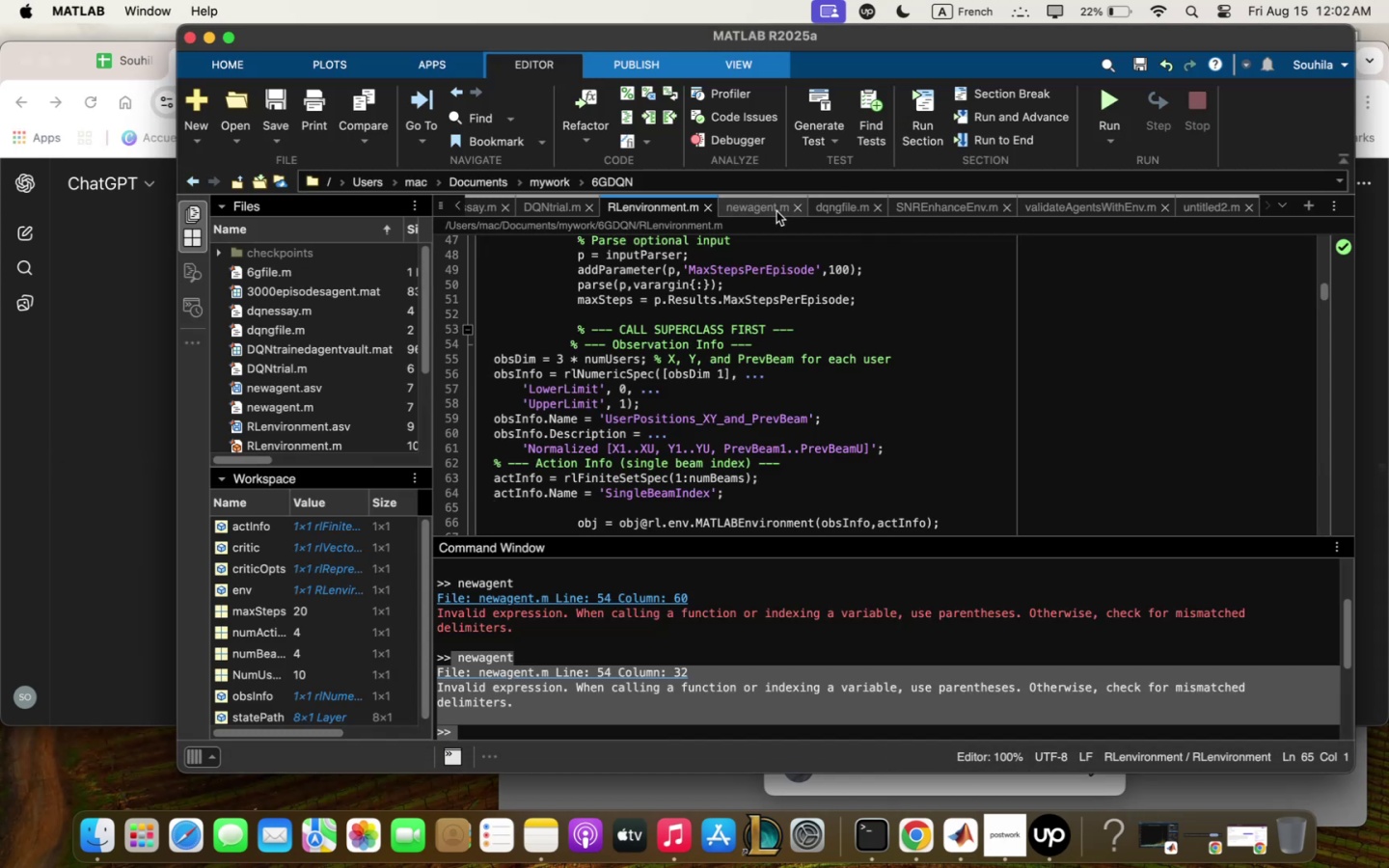 
left_click([771, 207])
 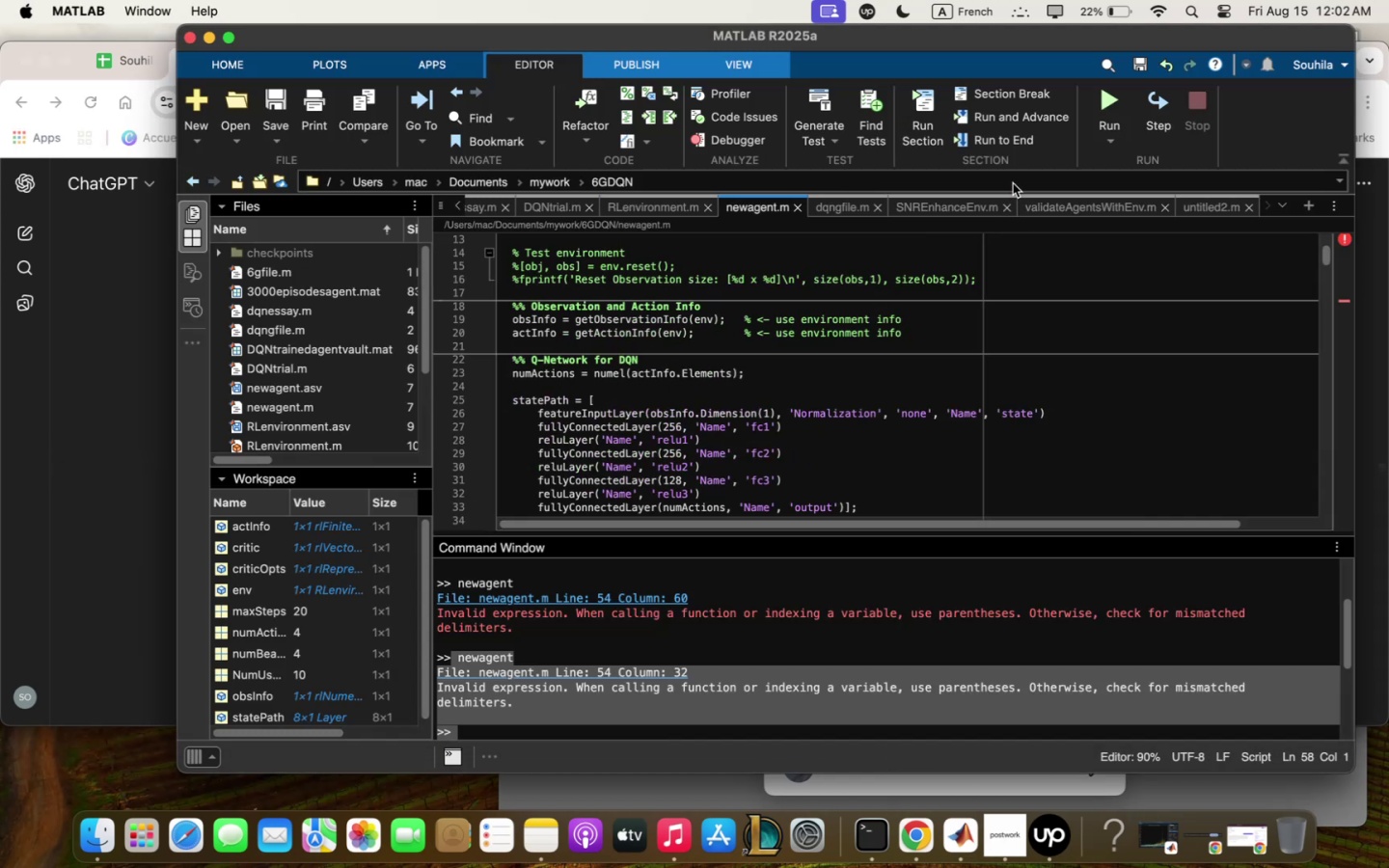 
mouse_move([1071, 134])
 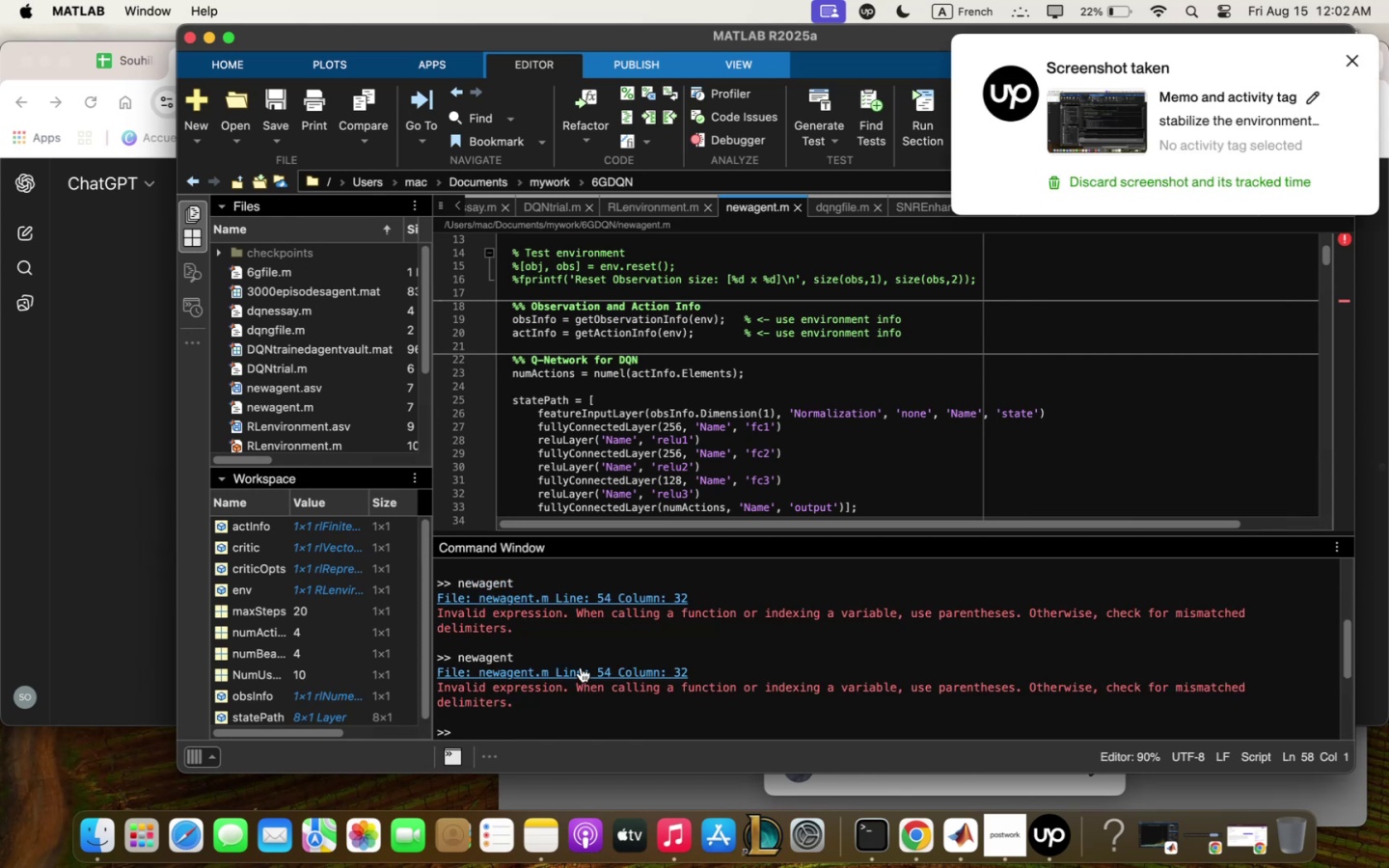 
double_click([580, 667])
 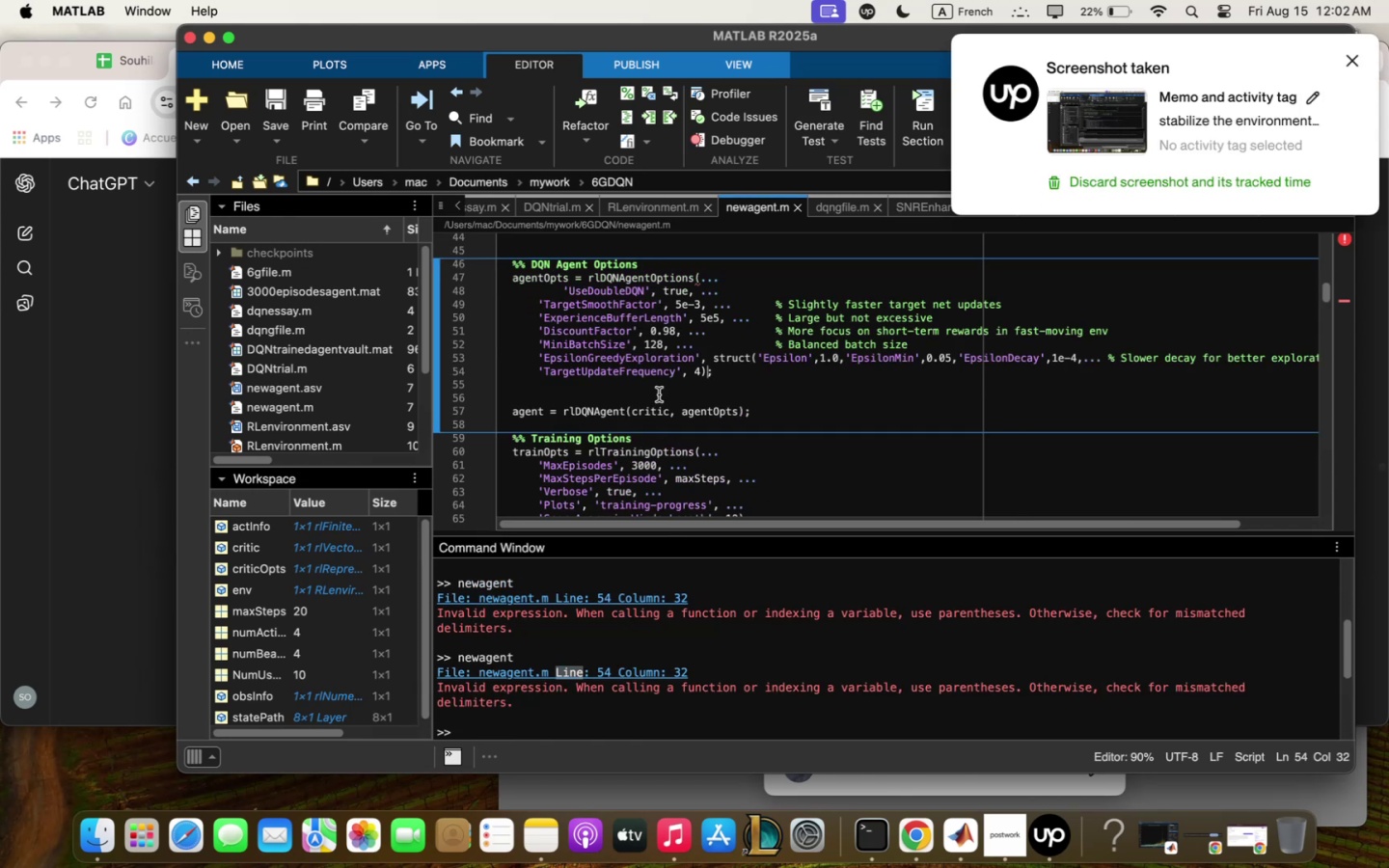 
mouse_move([714, 303])
 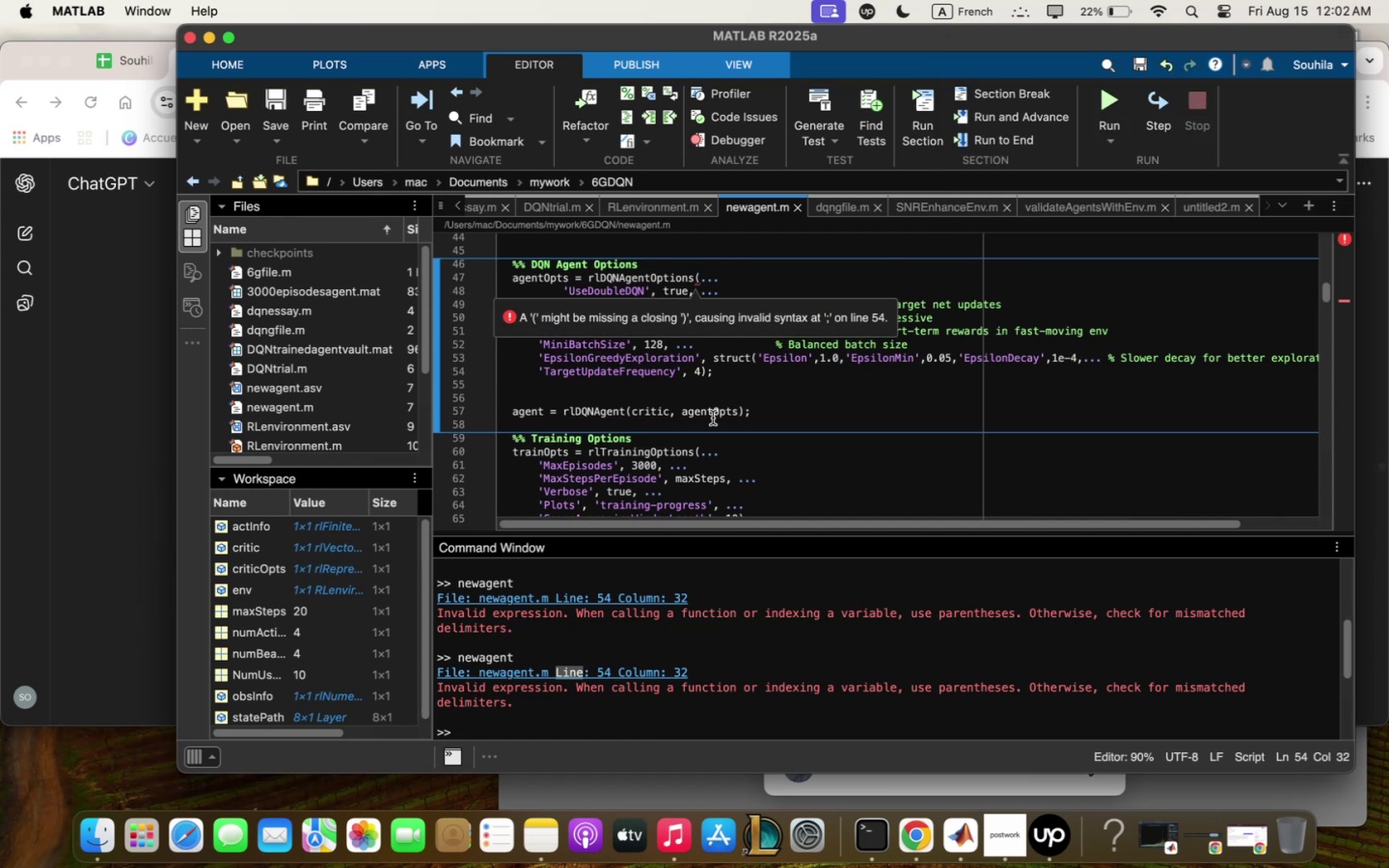 
left_click([714, 393])
 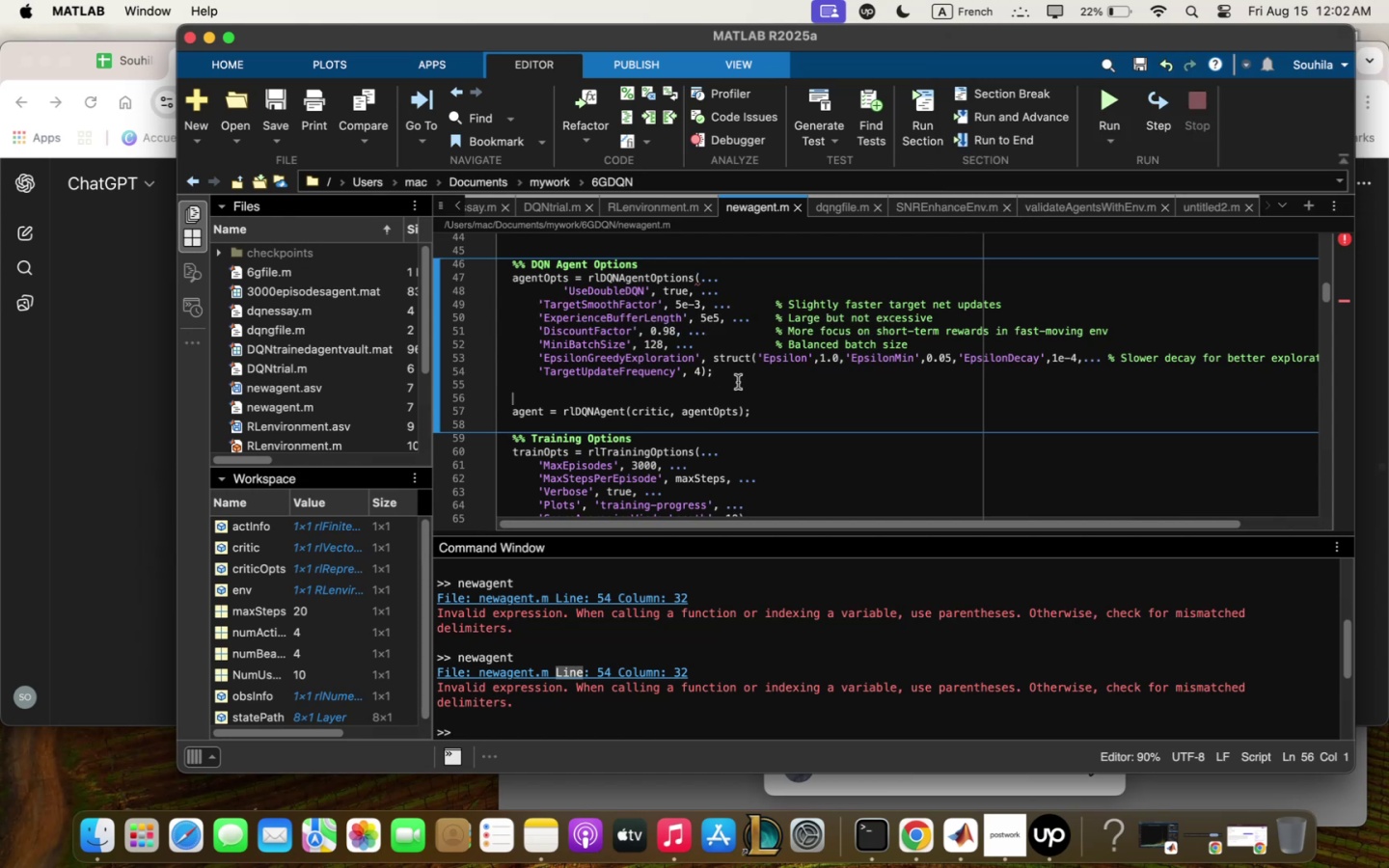 
left_click_drag(start_coordinate=[737, 374], to_coordinate=[471, 256])
 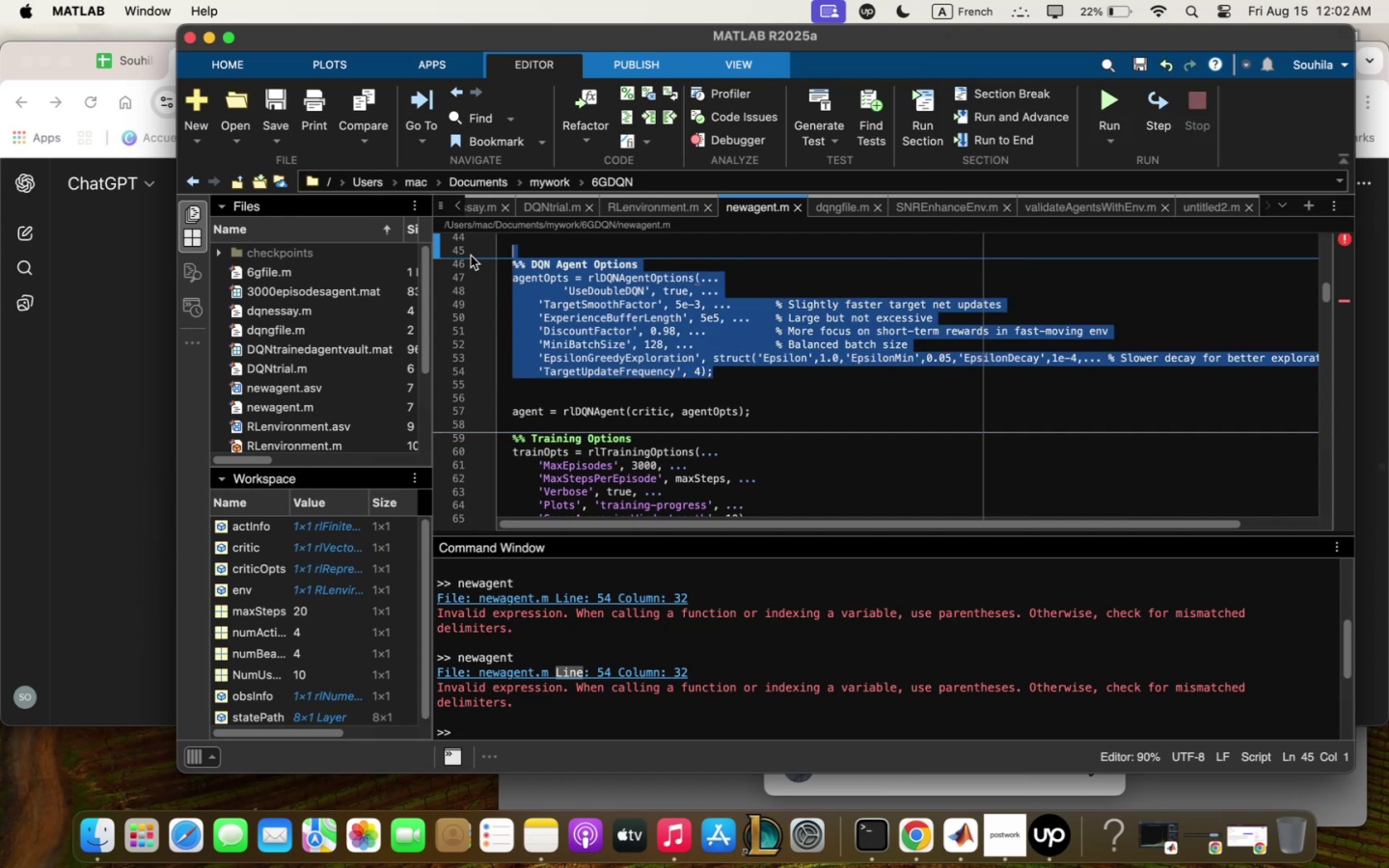 
key(Meta+C)
 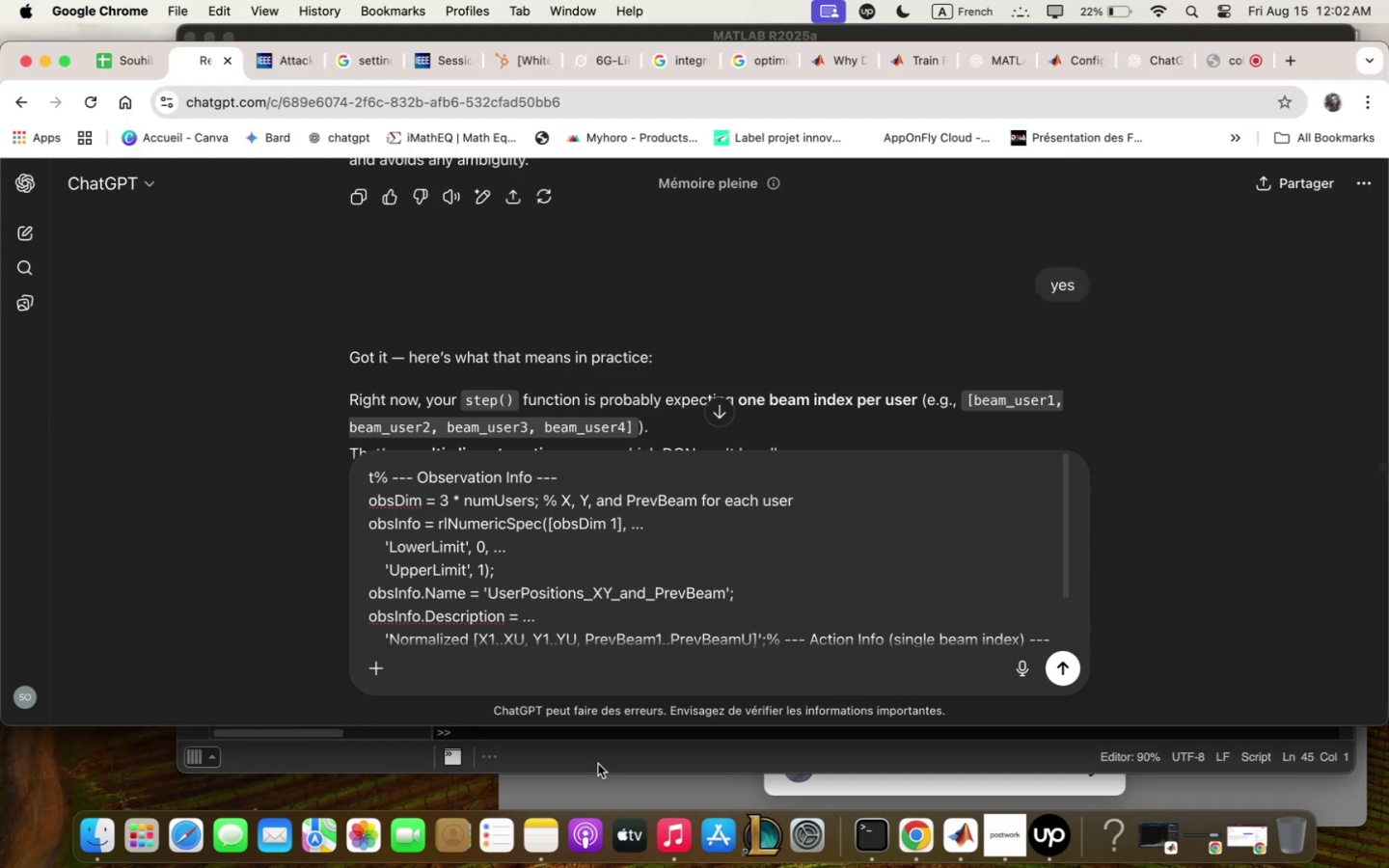 
left_click([768, 529])
 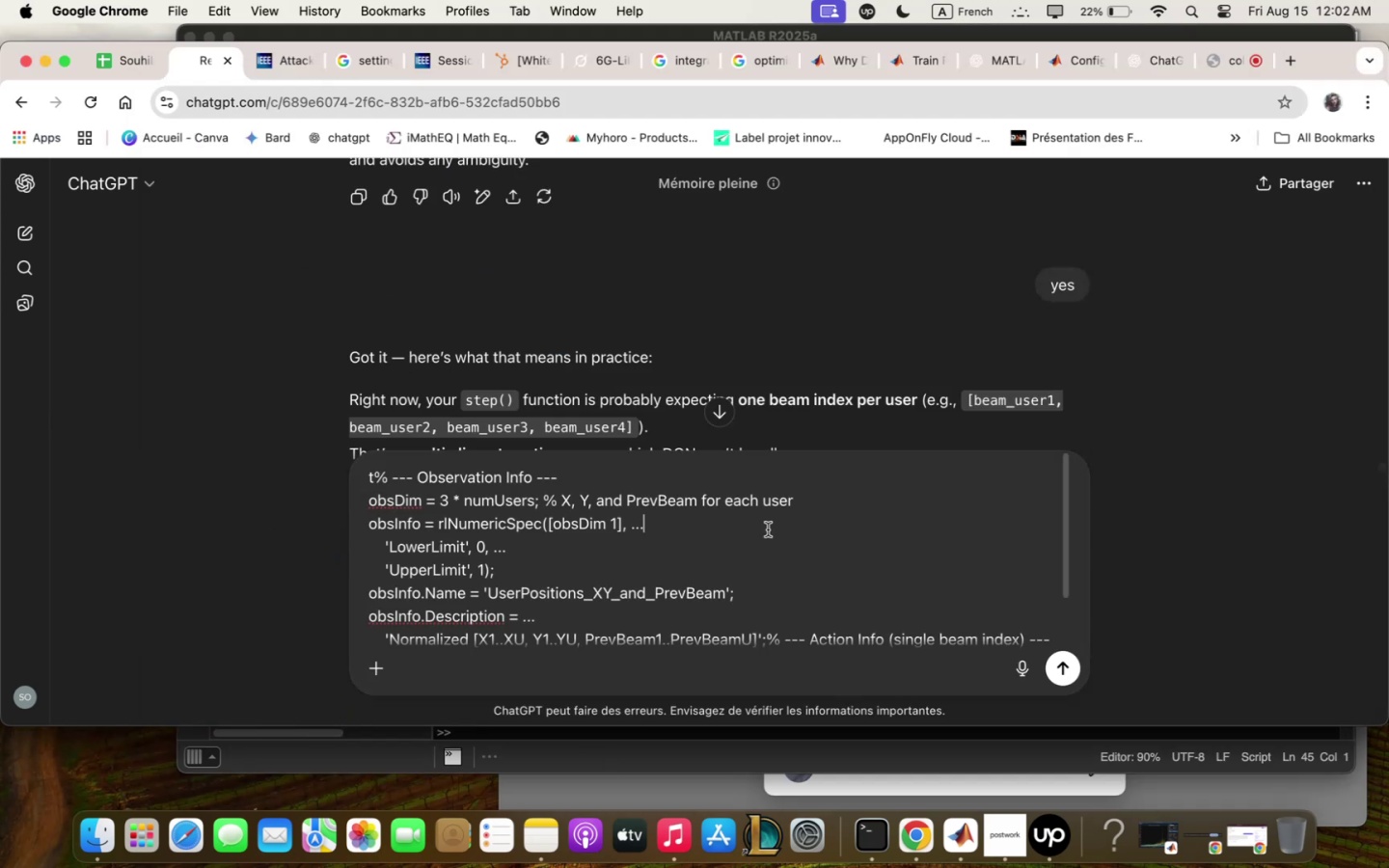 
key(Meta+W)
 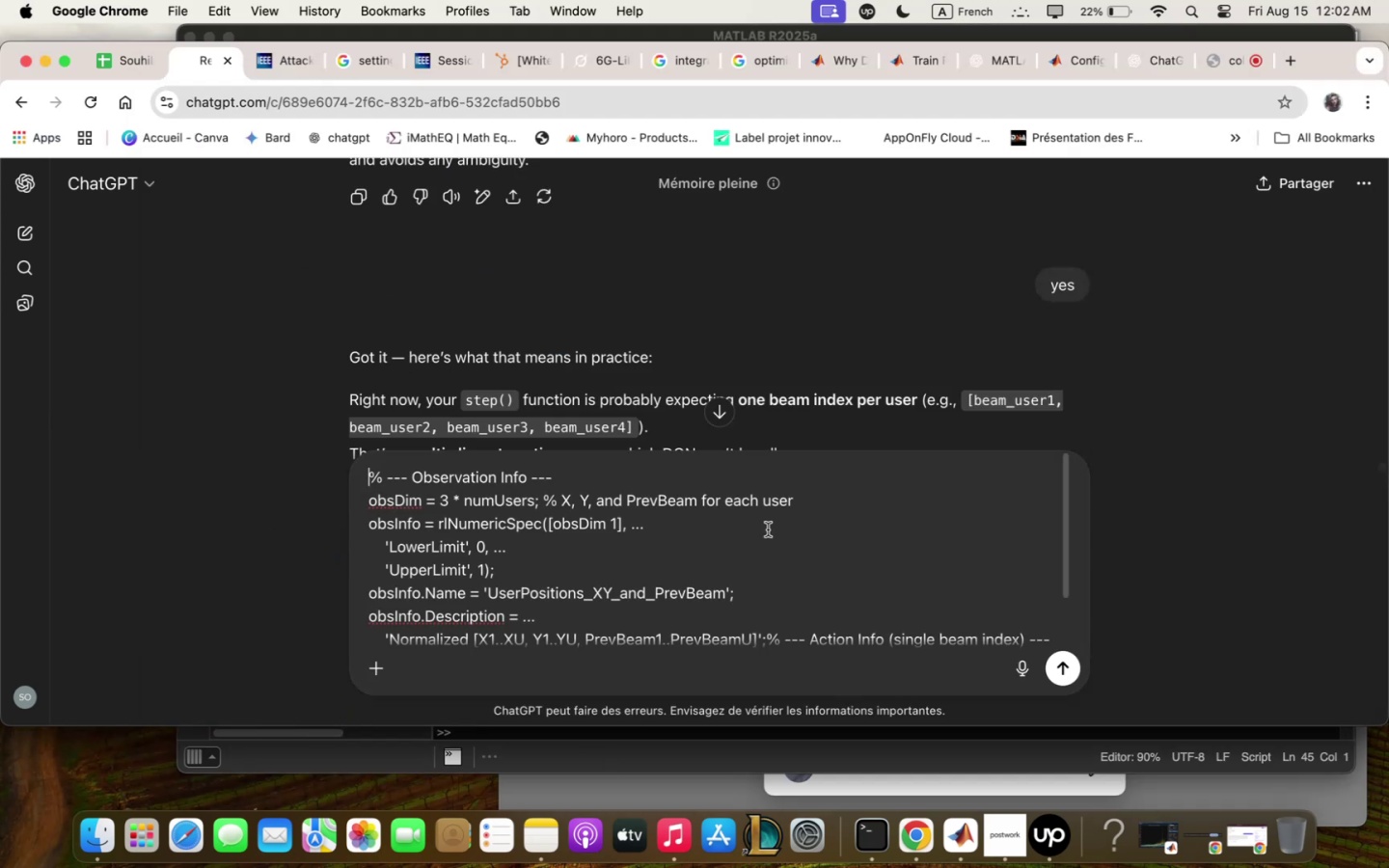 
key(Meta+Q)
 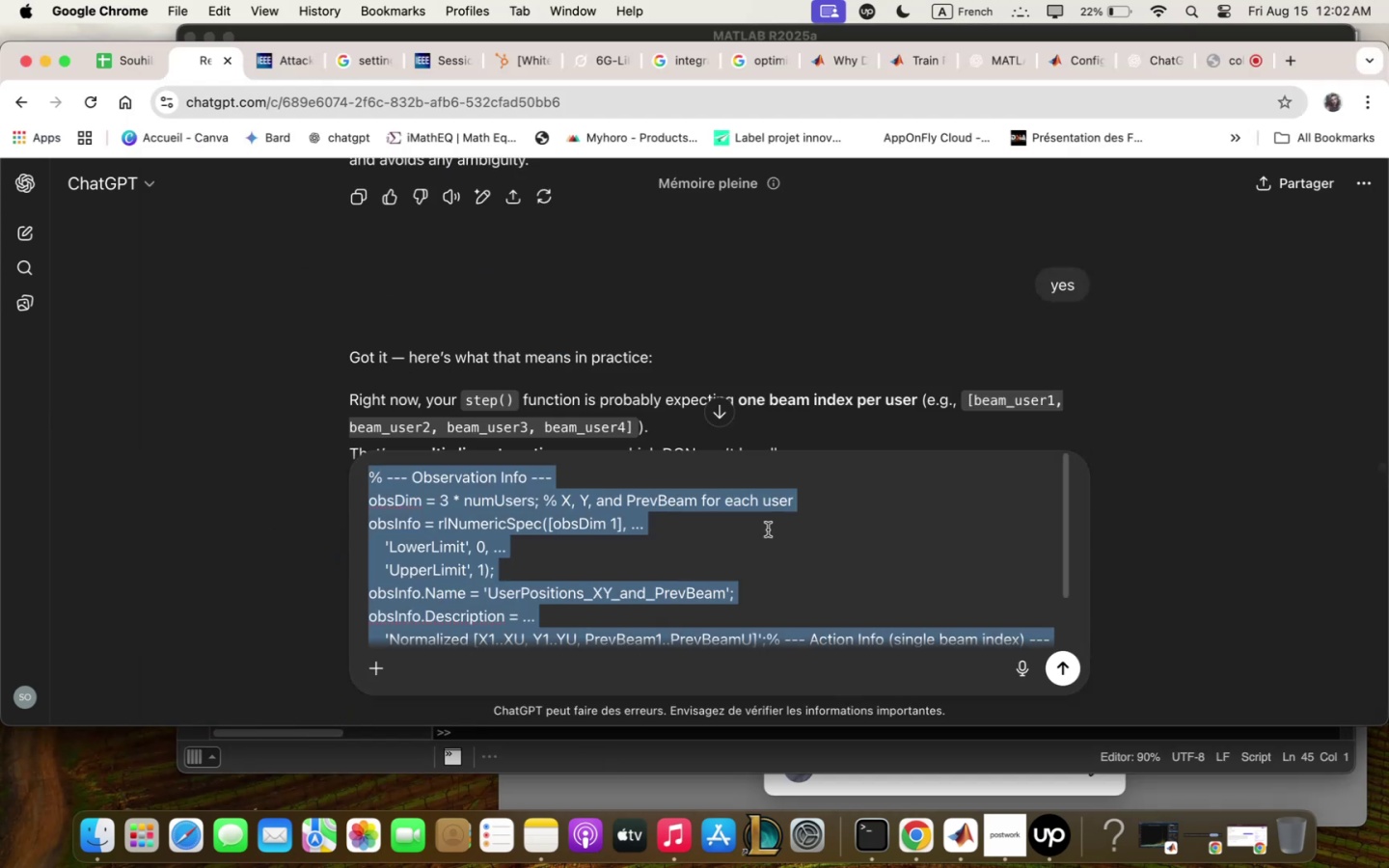 
key(Meta+Backspace)
 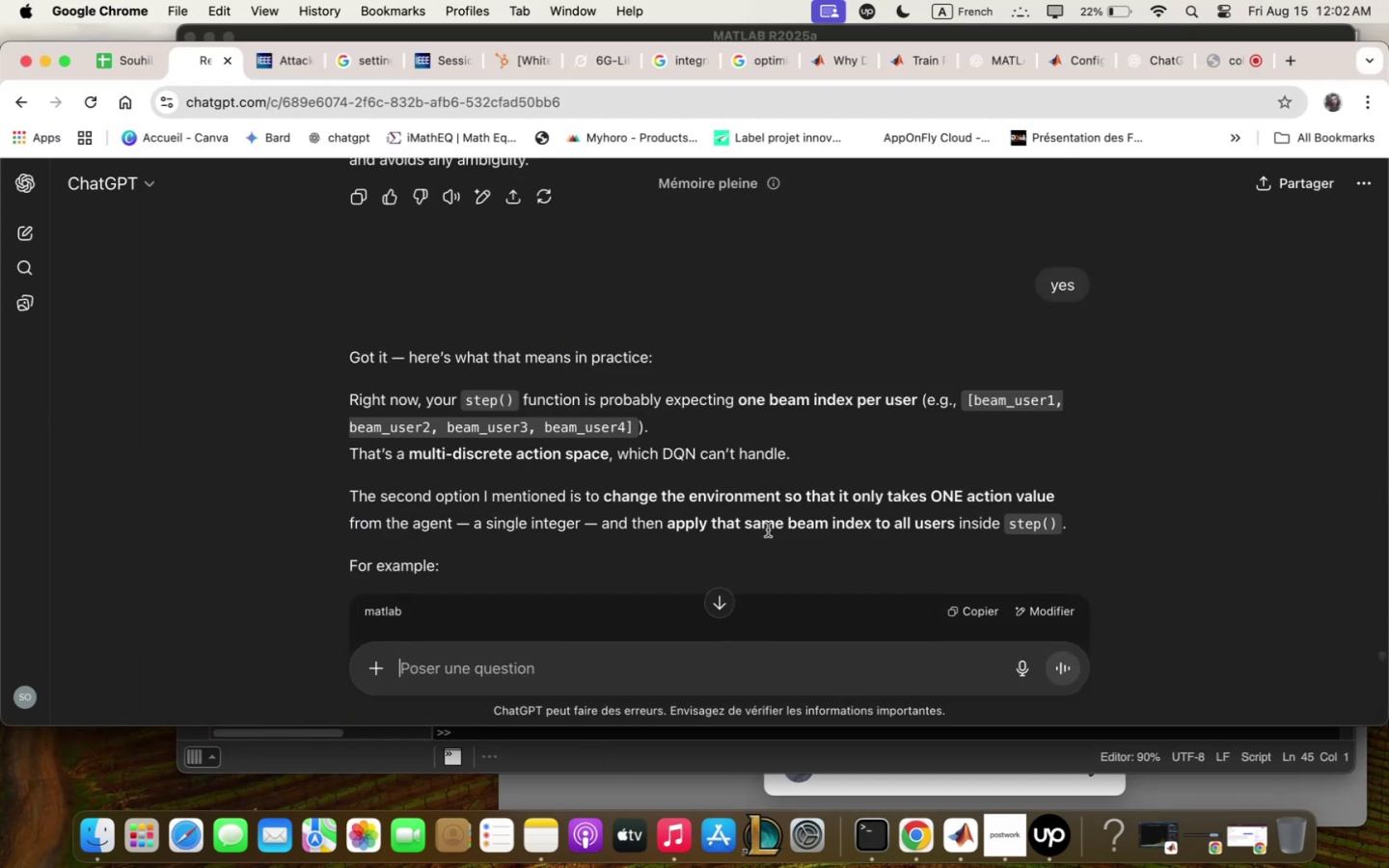 
type(verify )
 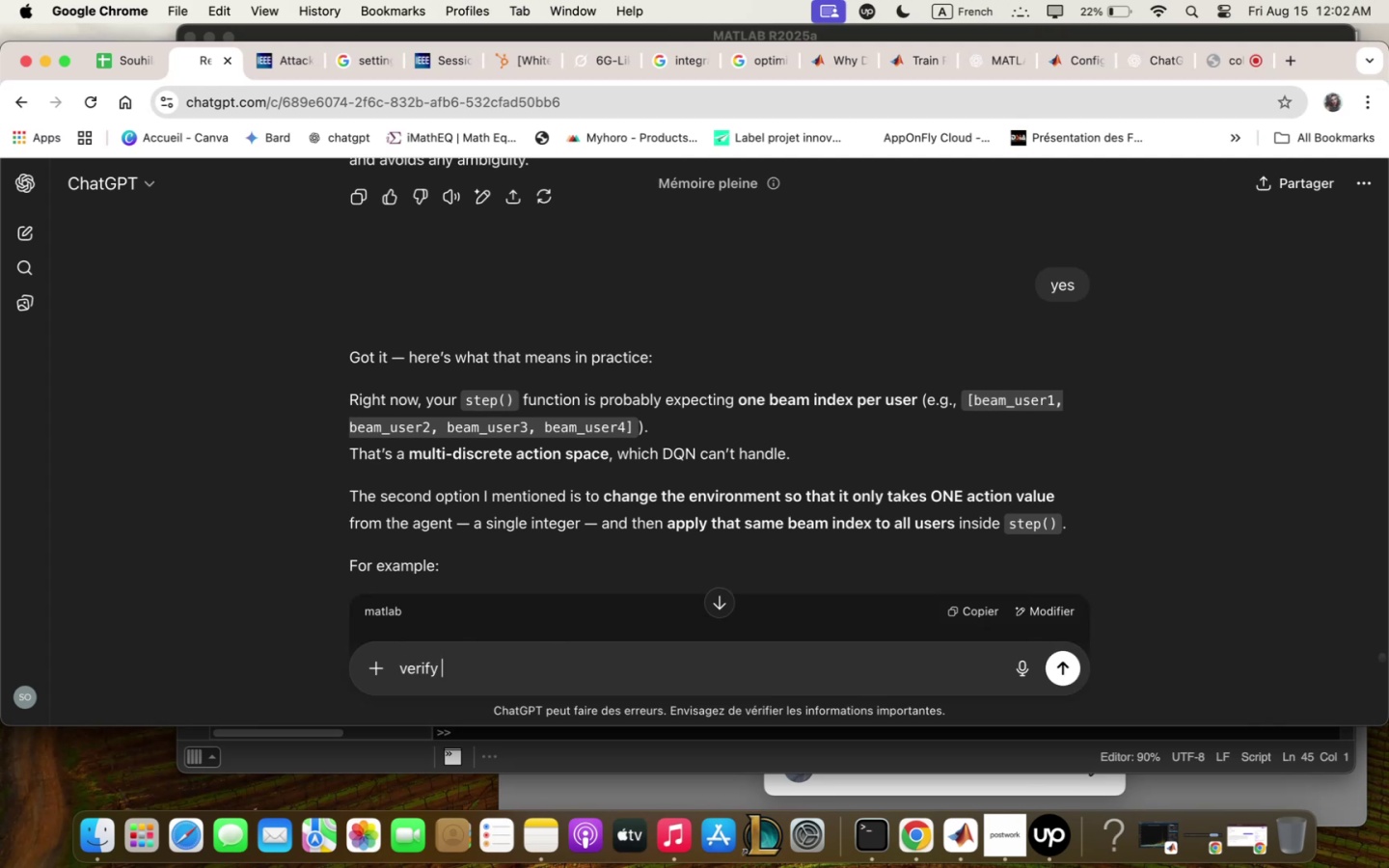 
wait(9.51)
 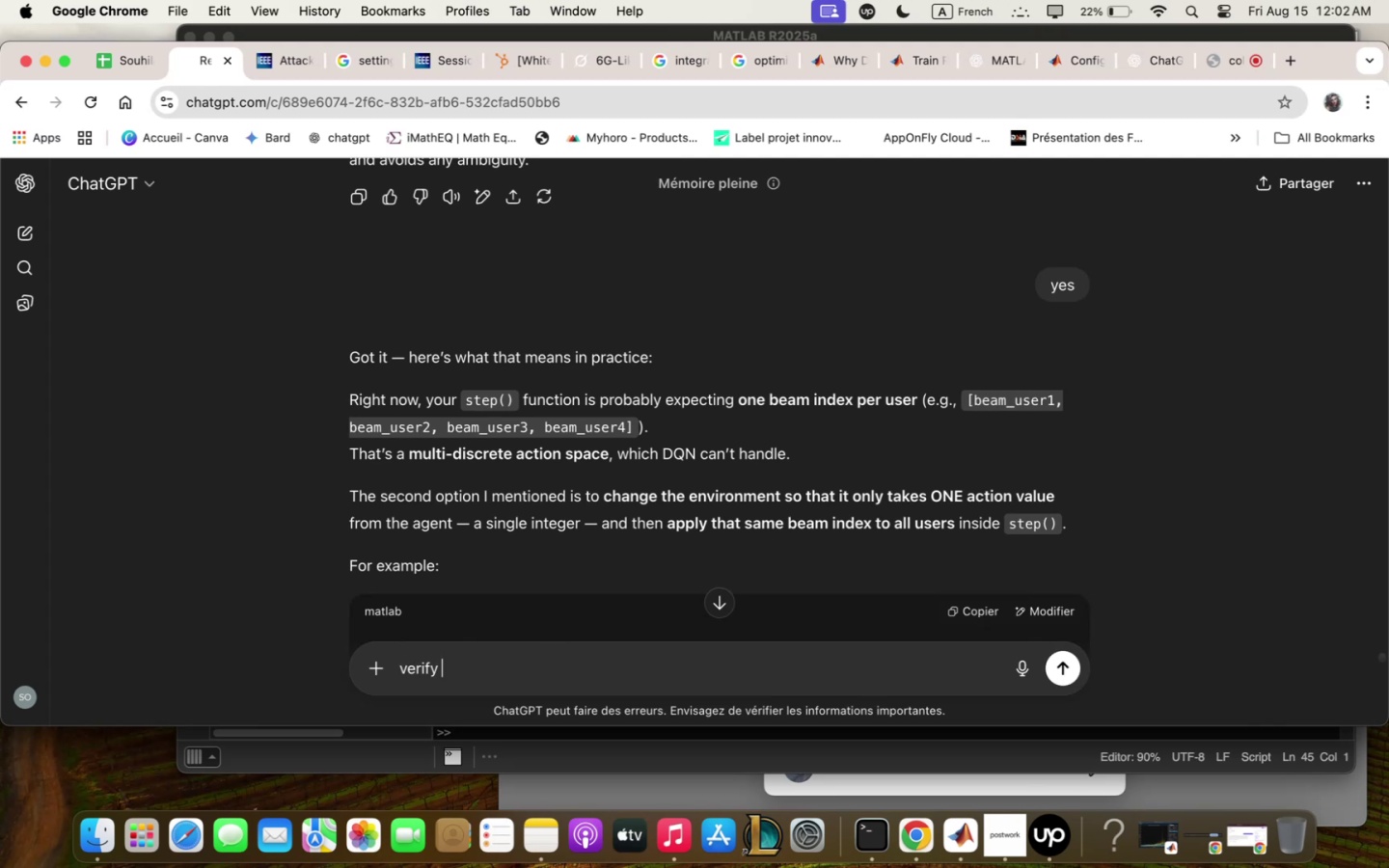 
type(error . )
 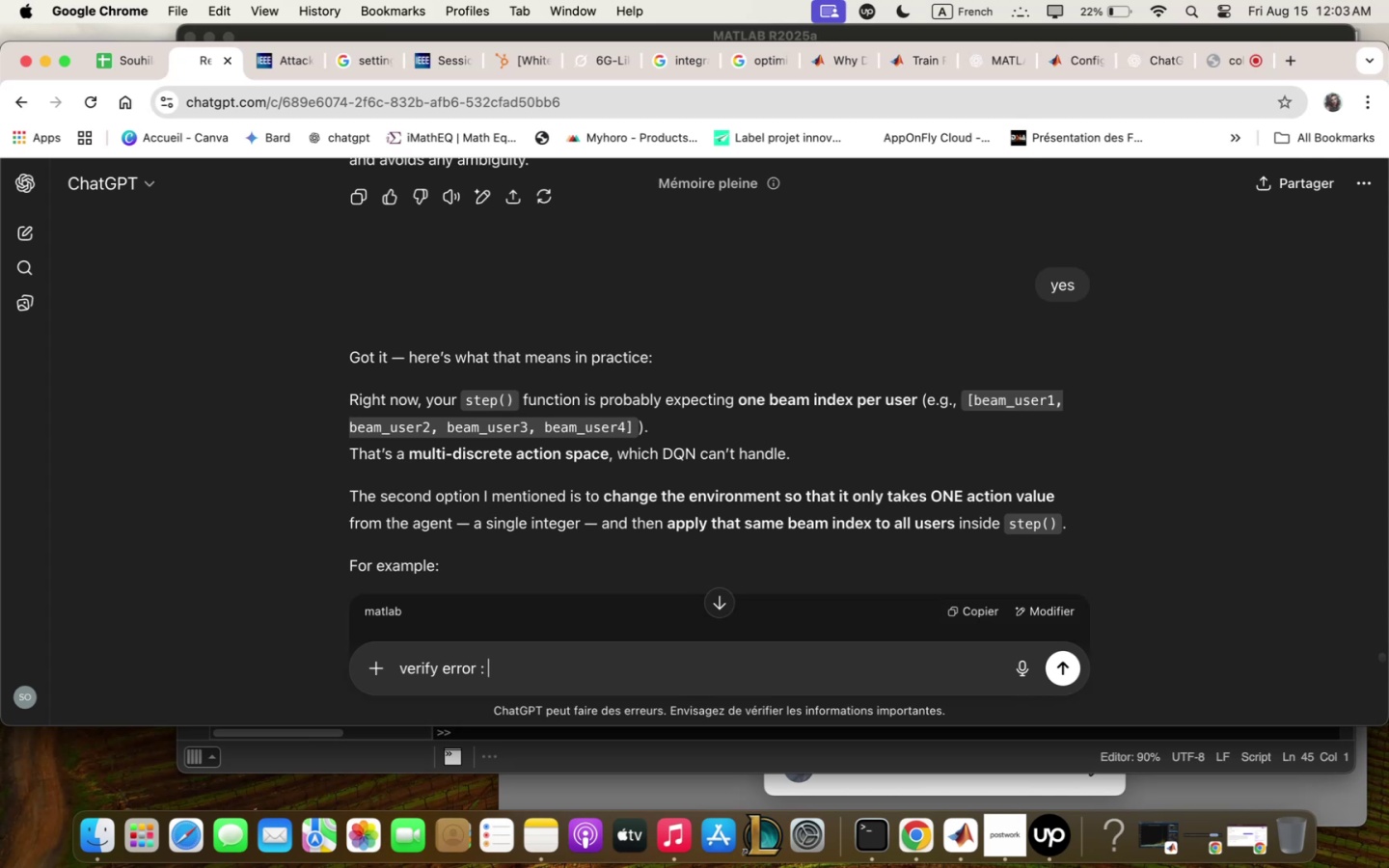 
key(Meta+CommandLeft)
 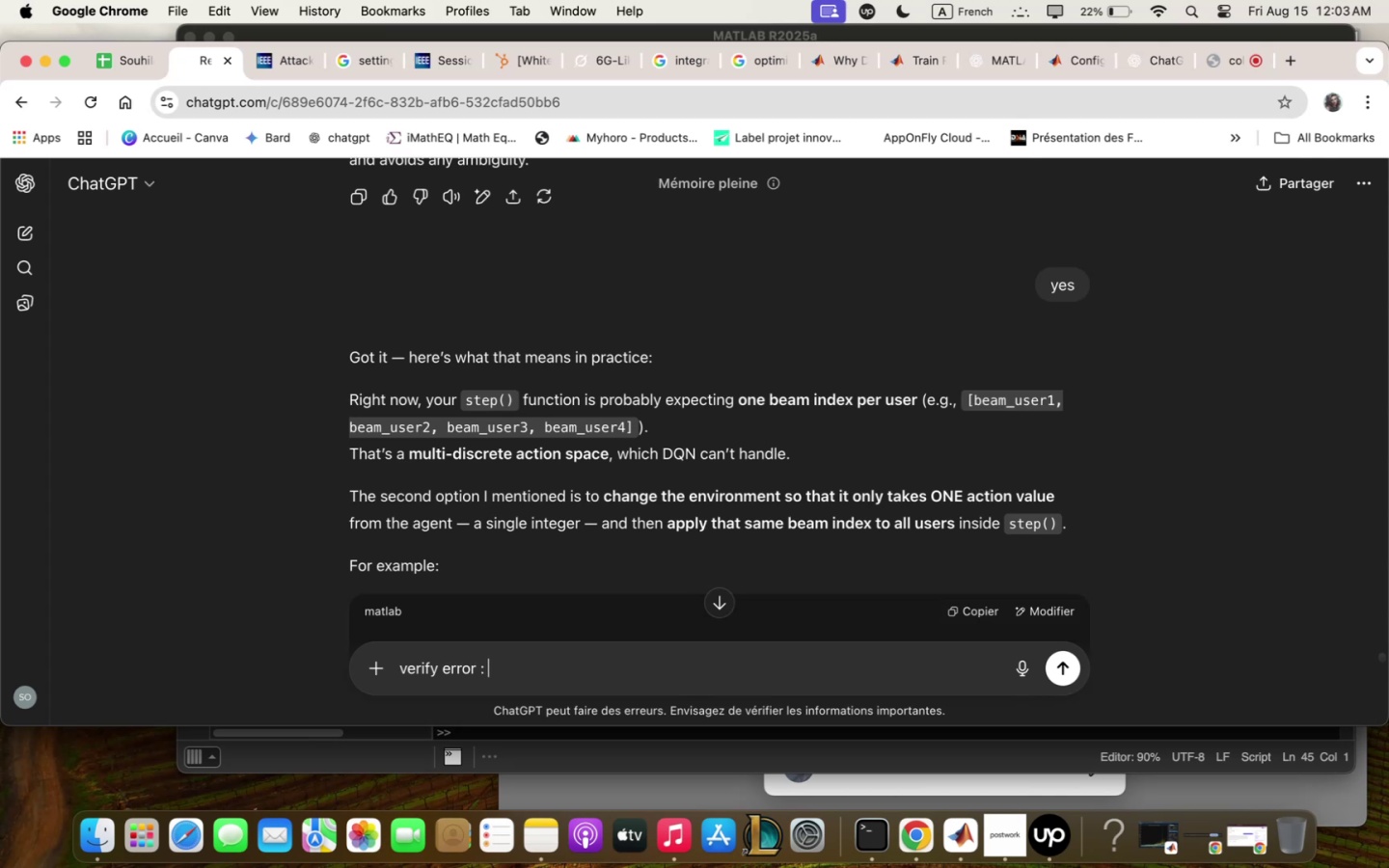 
key(Meta+V)
 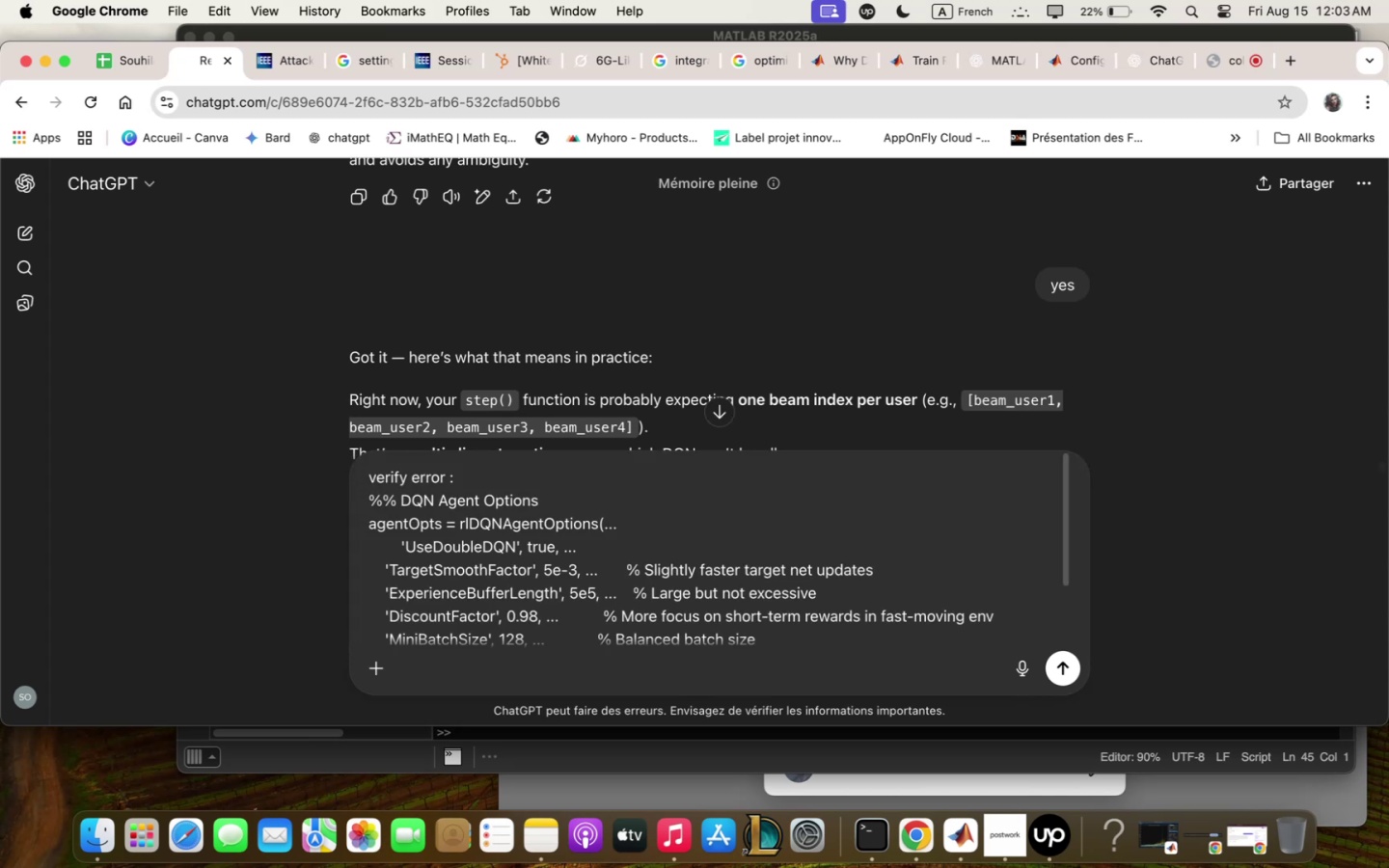 
key(Enter)
 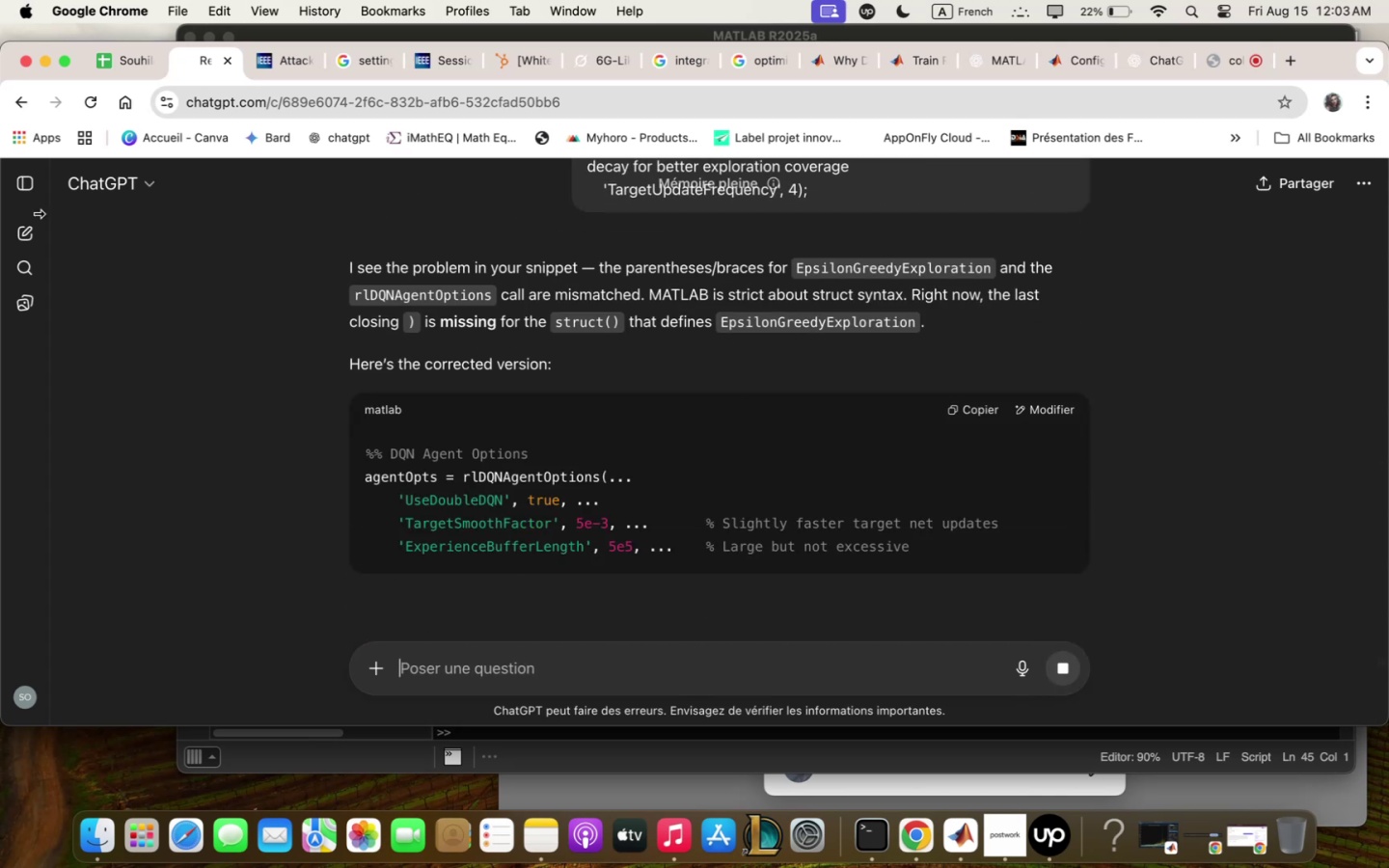 
scroll: coordinate [777, 586], scroll_direction: down, amount: 6.0
 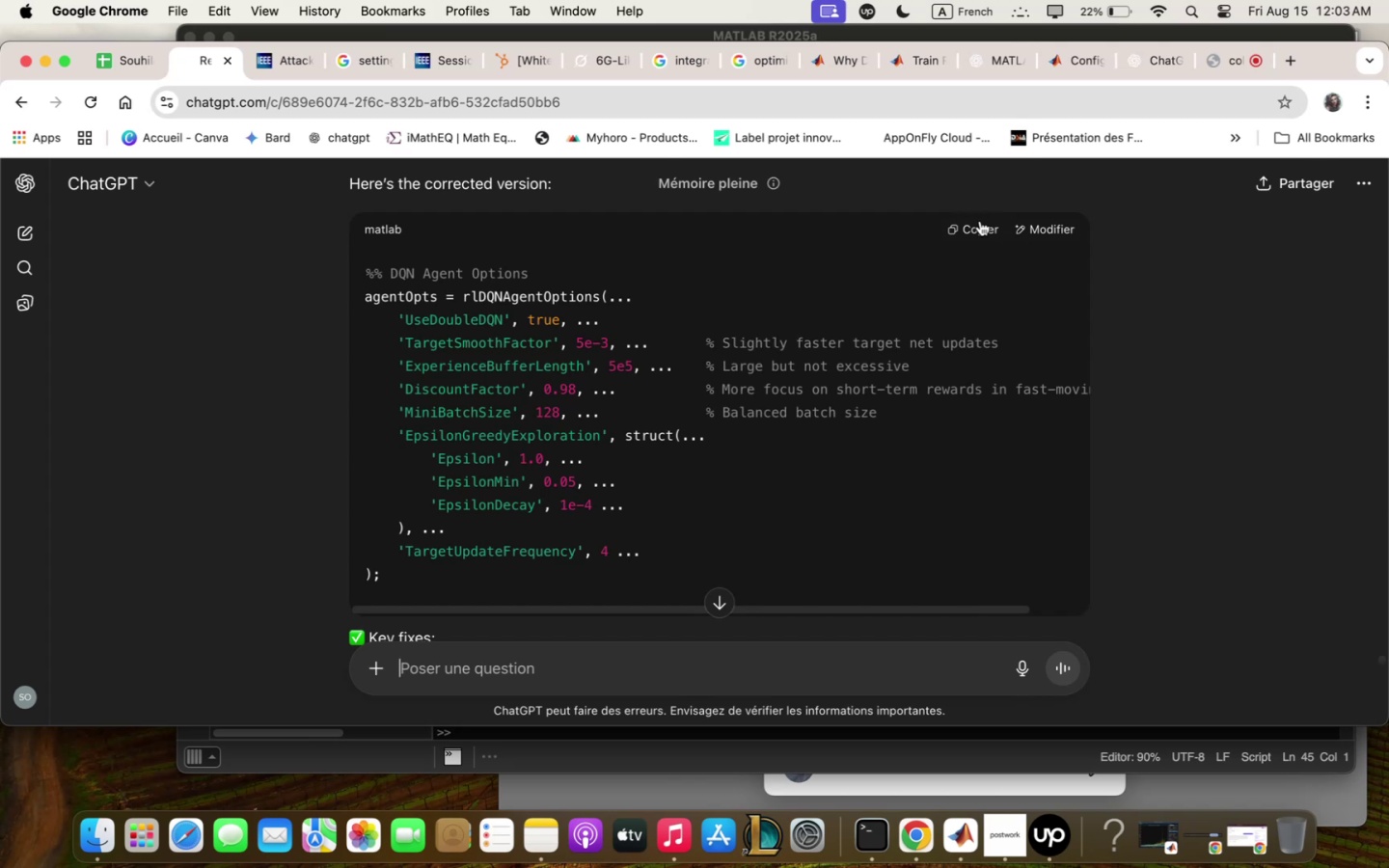 
left_click([979, 223])
 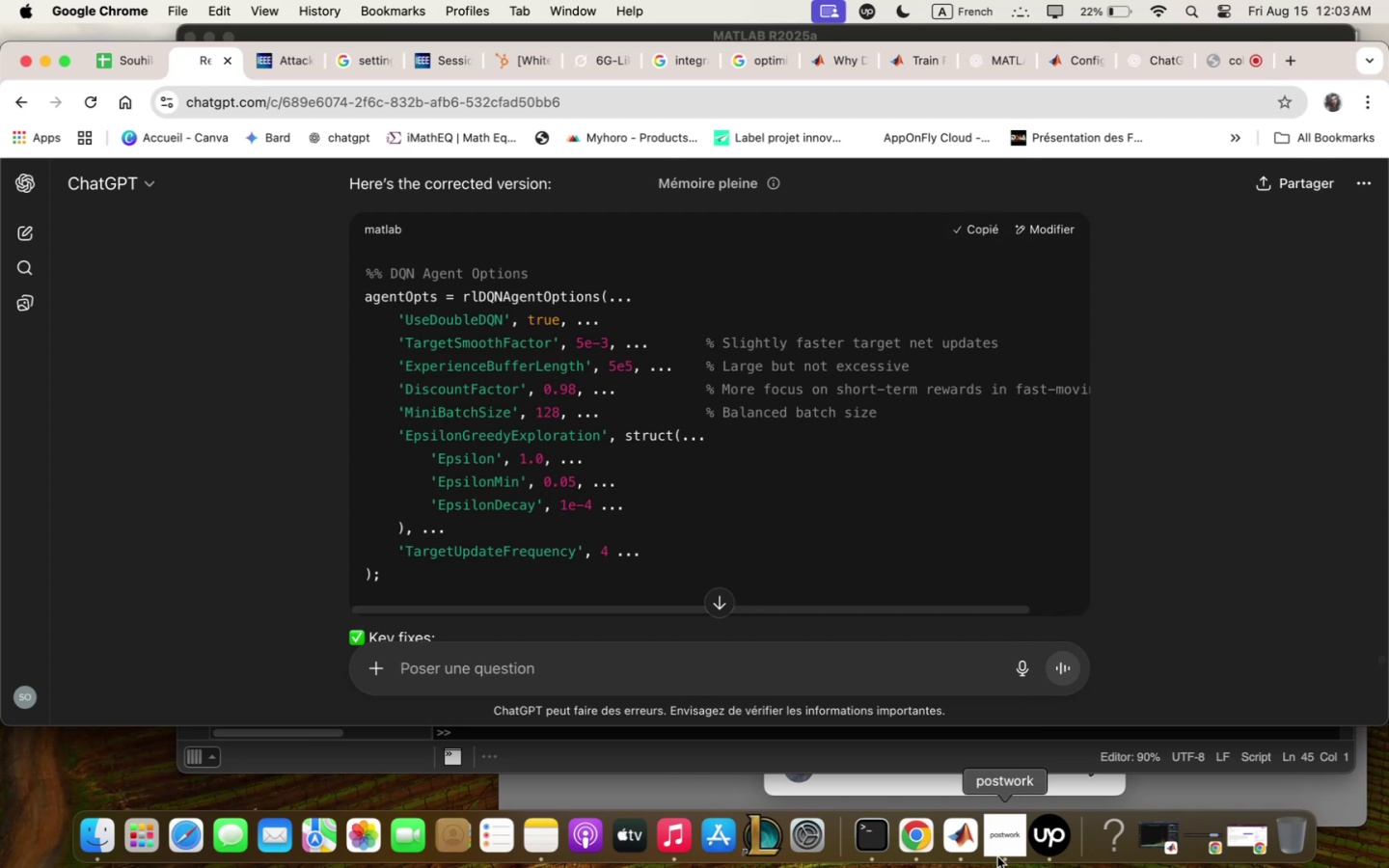 
mouse_move([936, 826])
 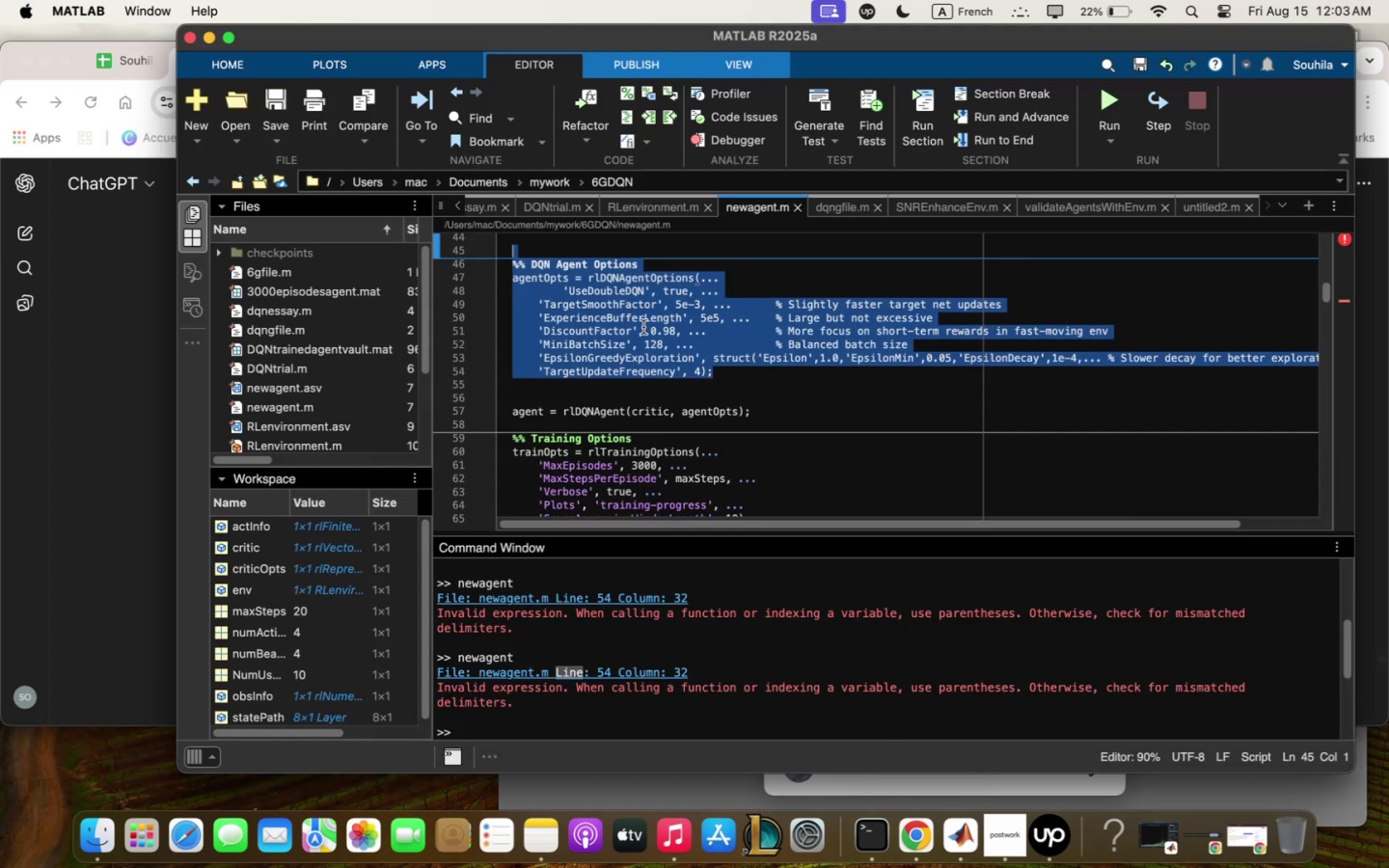 
key(Meta+V)
 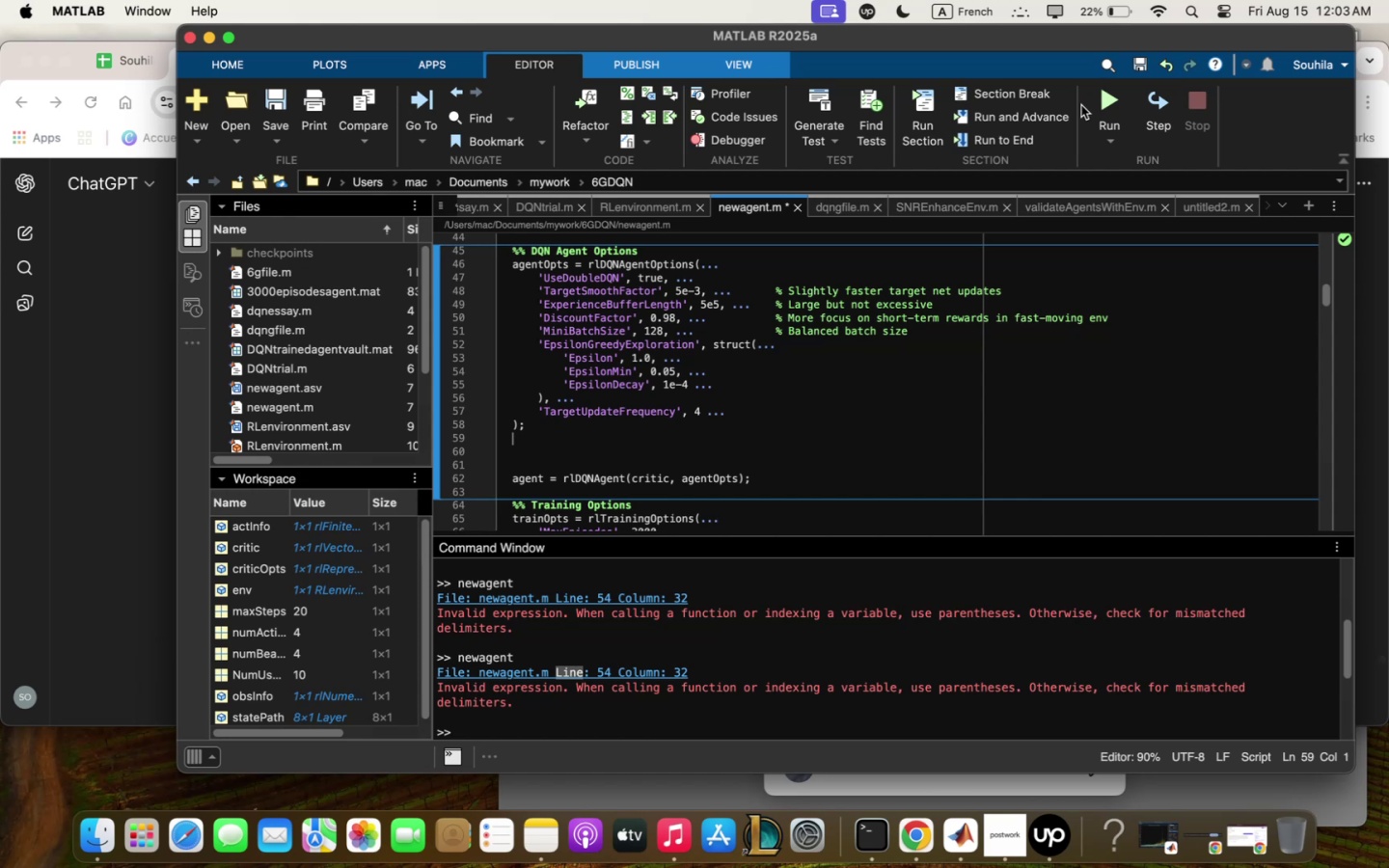 
left_click([1114, 91])
 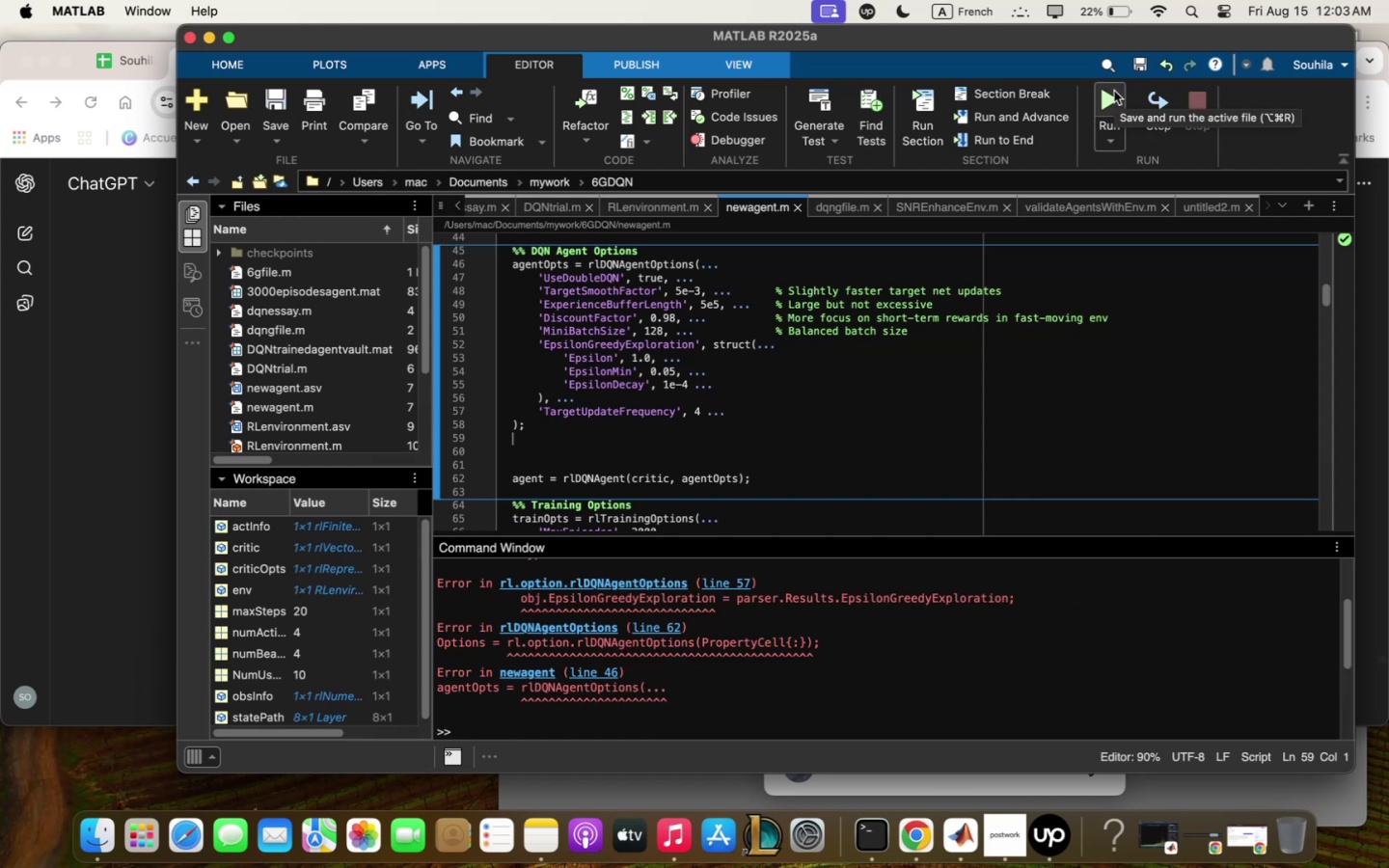 
wait(5.14)
 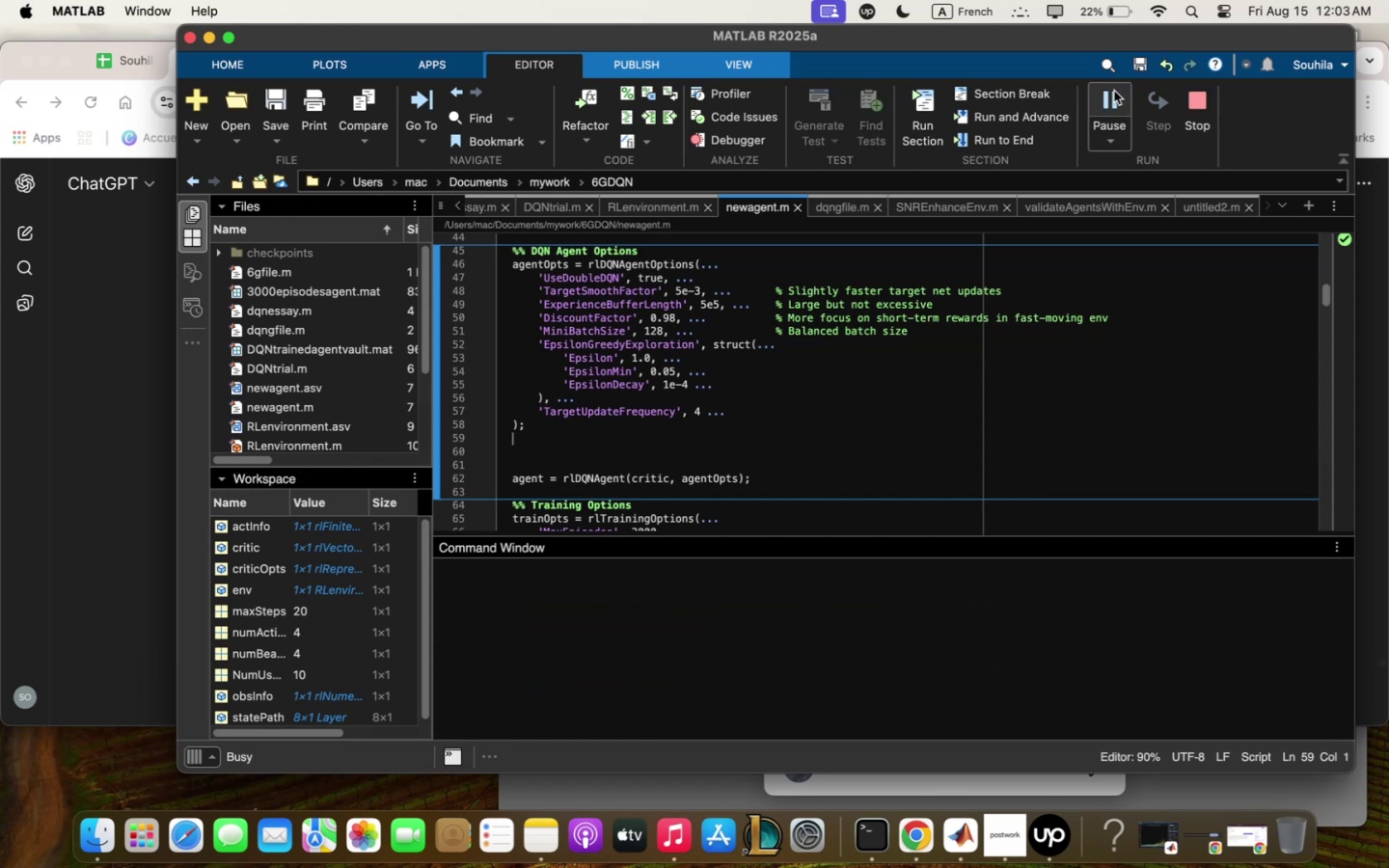 
scroll: coordinate [640, 629], scroll_direction: up, amount: 7.0
 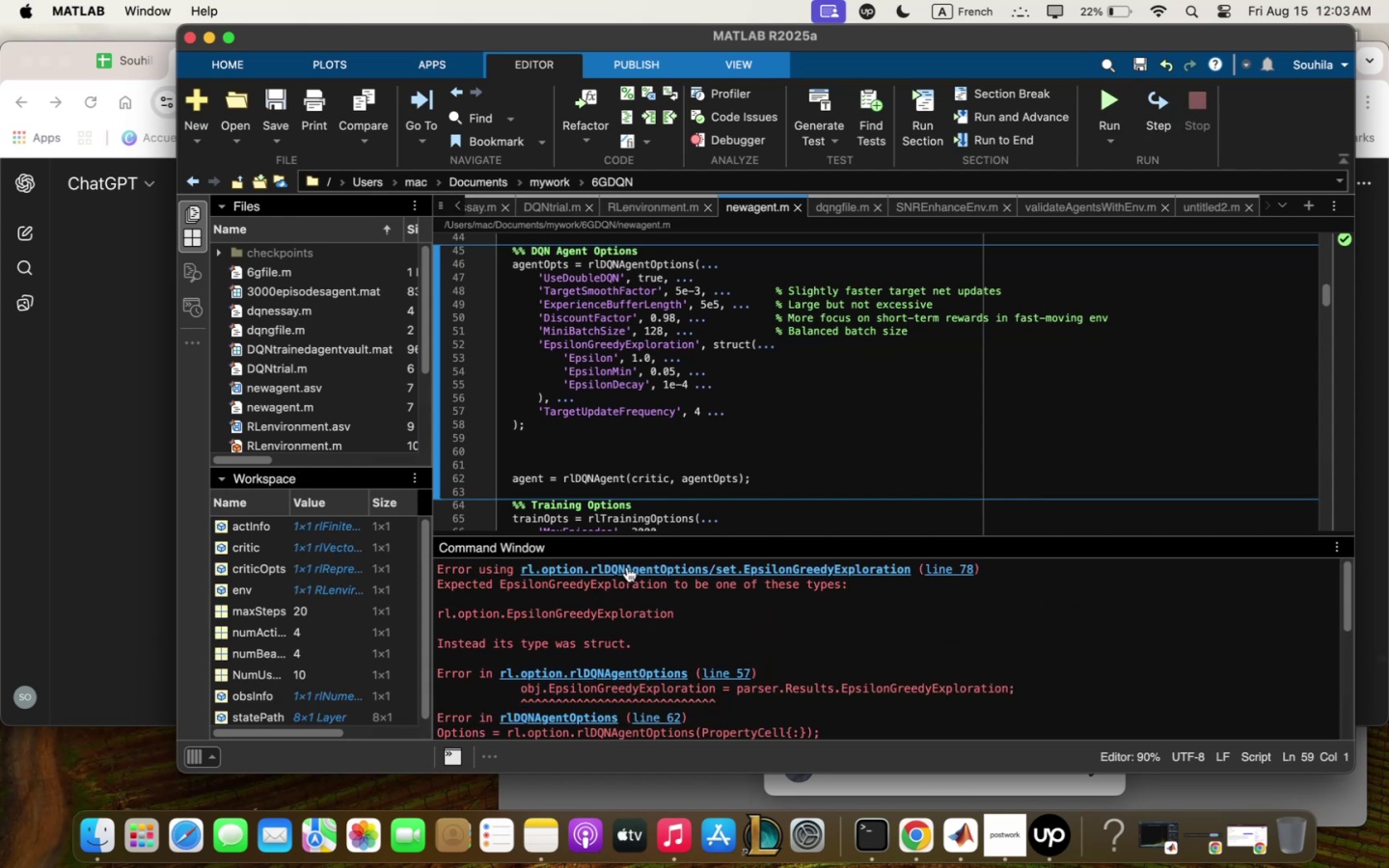 
double_click([627, 567])
 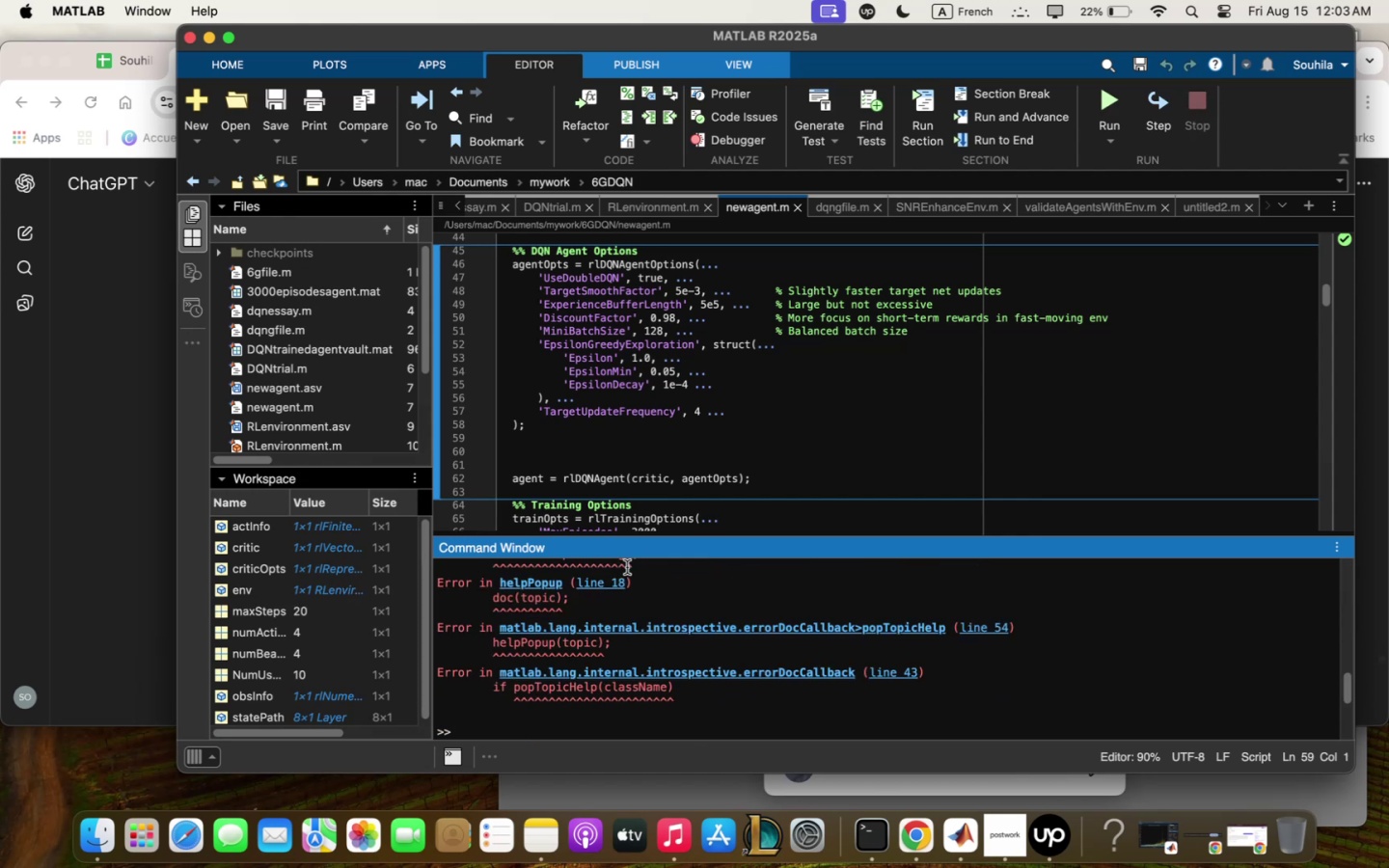 
wait(5.85)
 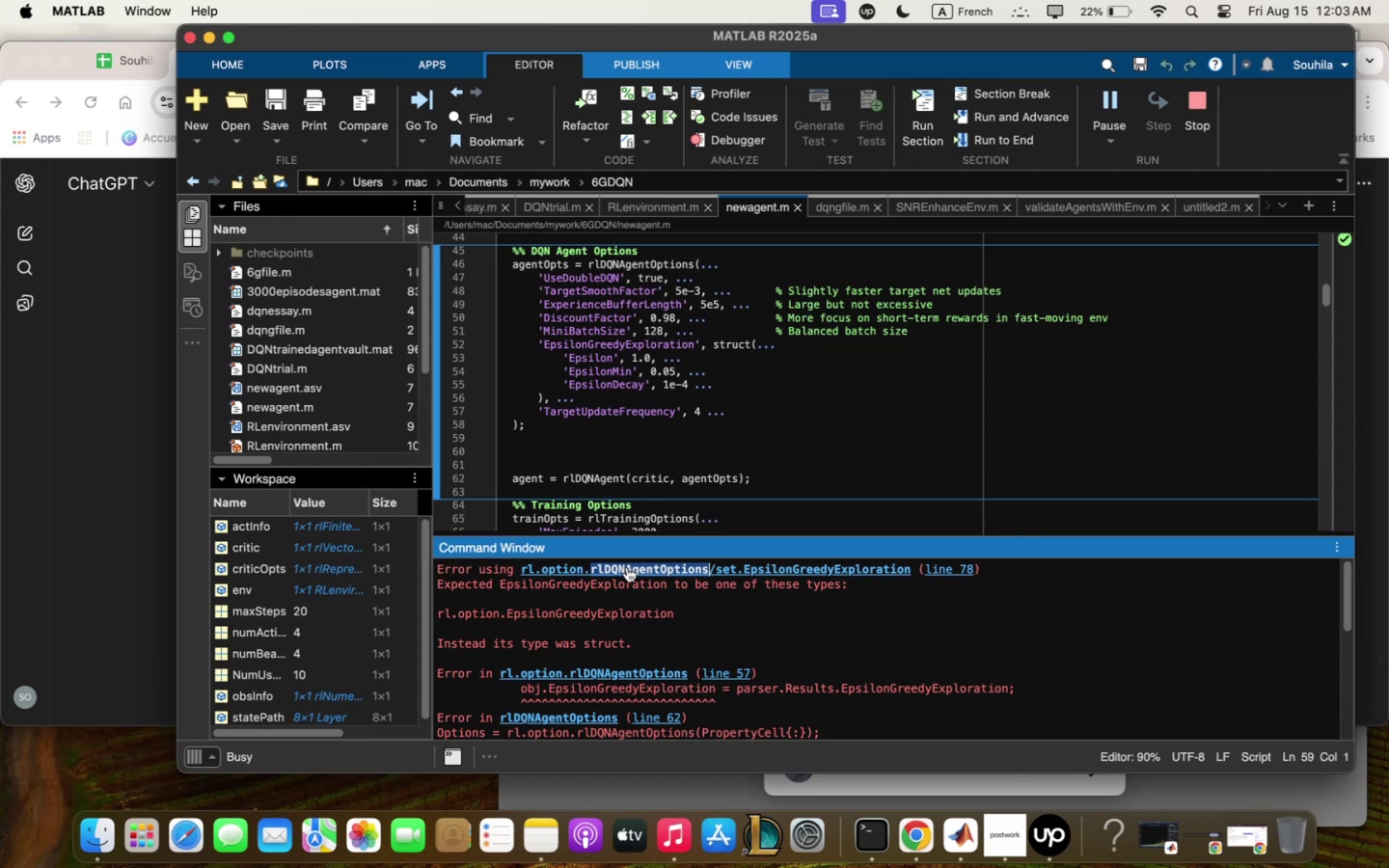 
scroll: coordinate [634, 666], scroll_direction: down, amount: 4.0
 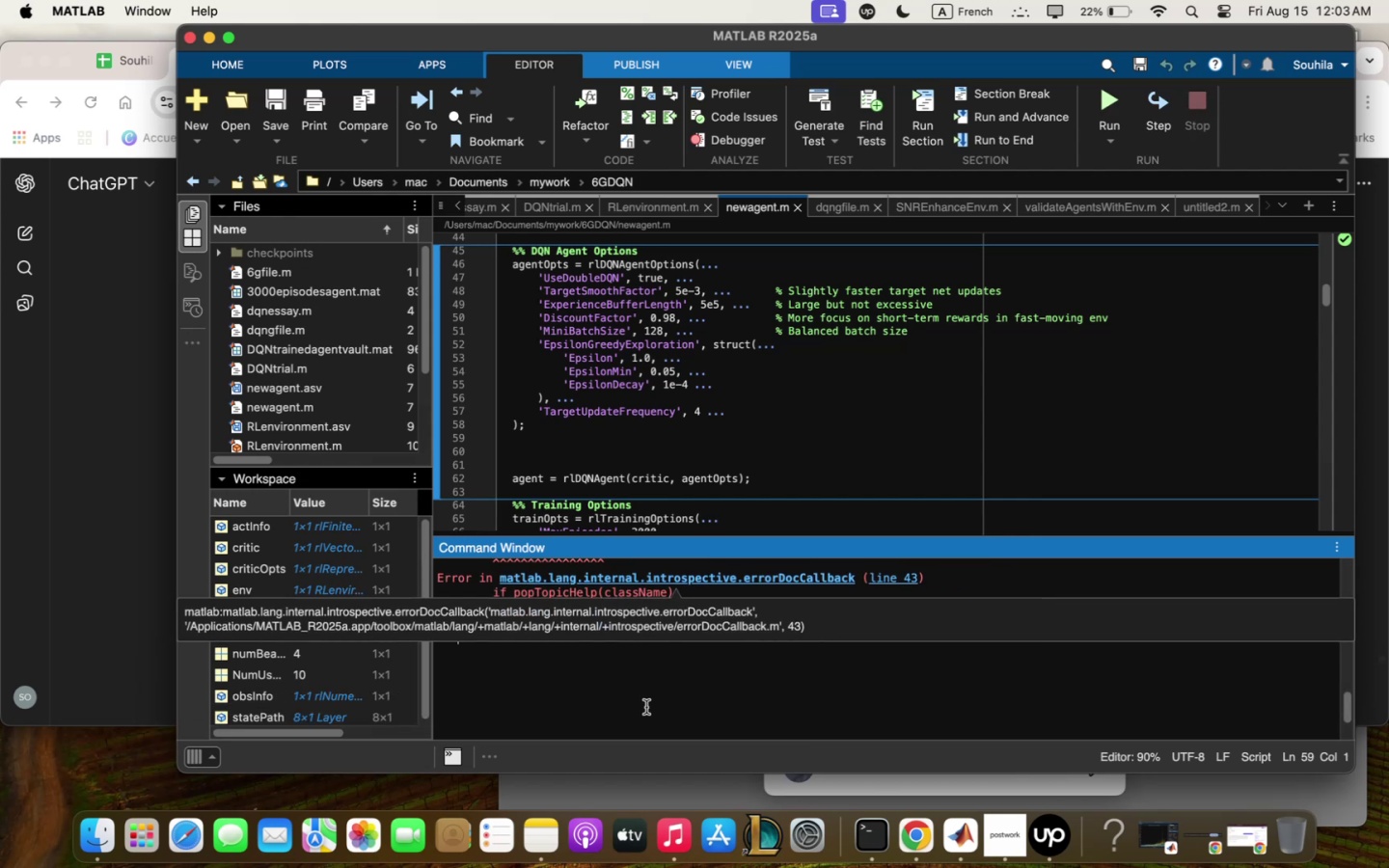 
left_click([646, 707])
 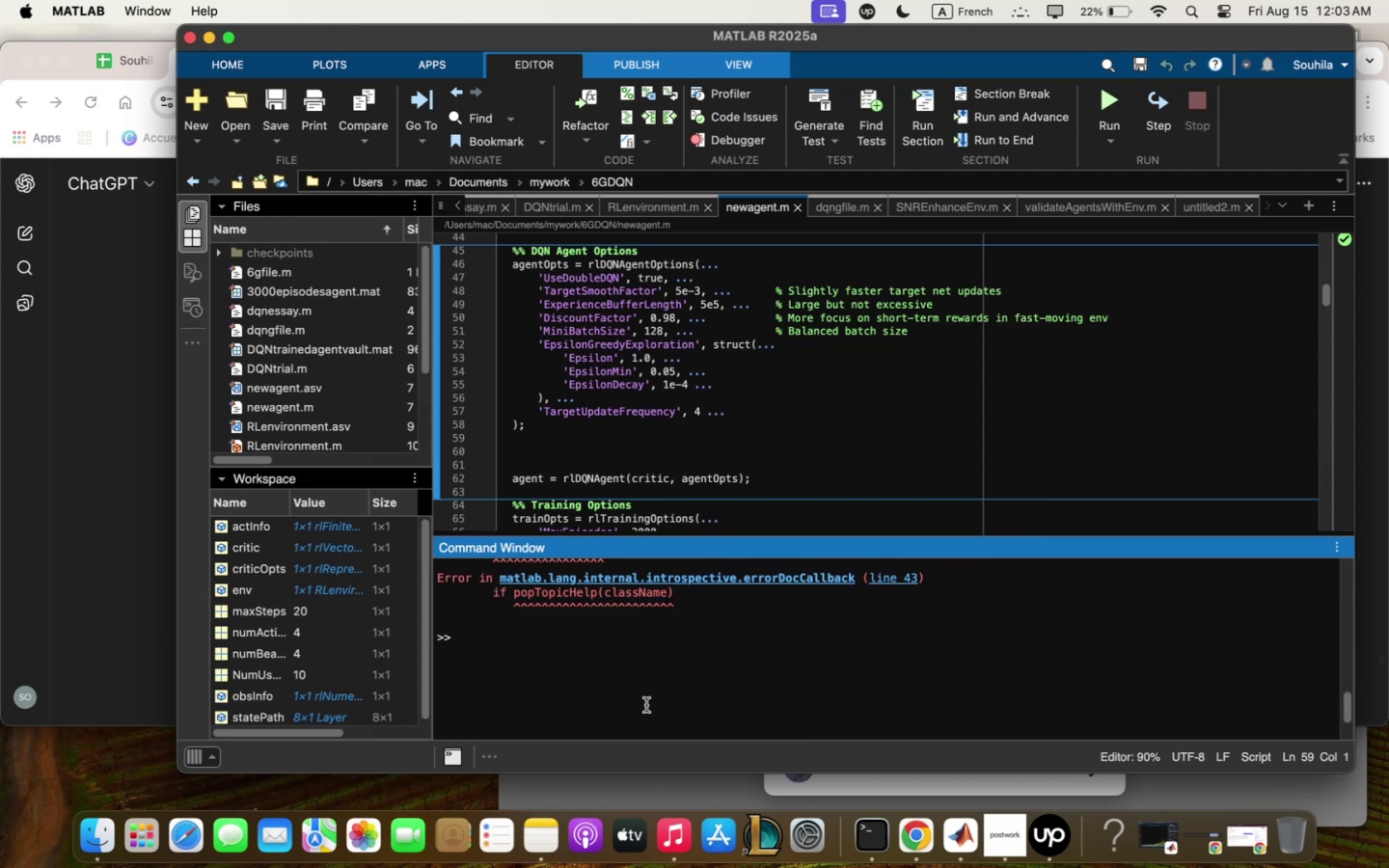 
type(clc)
 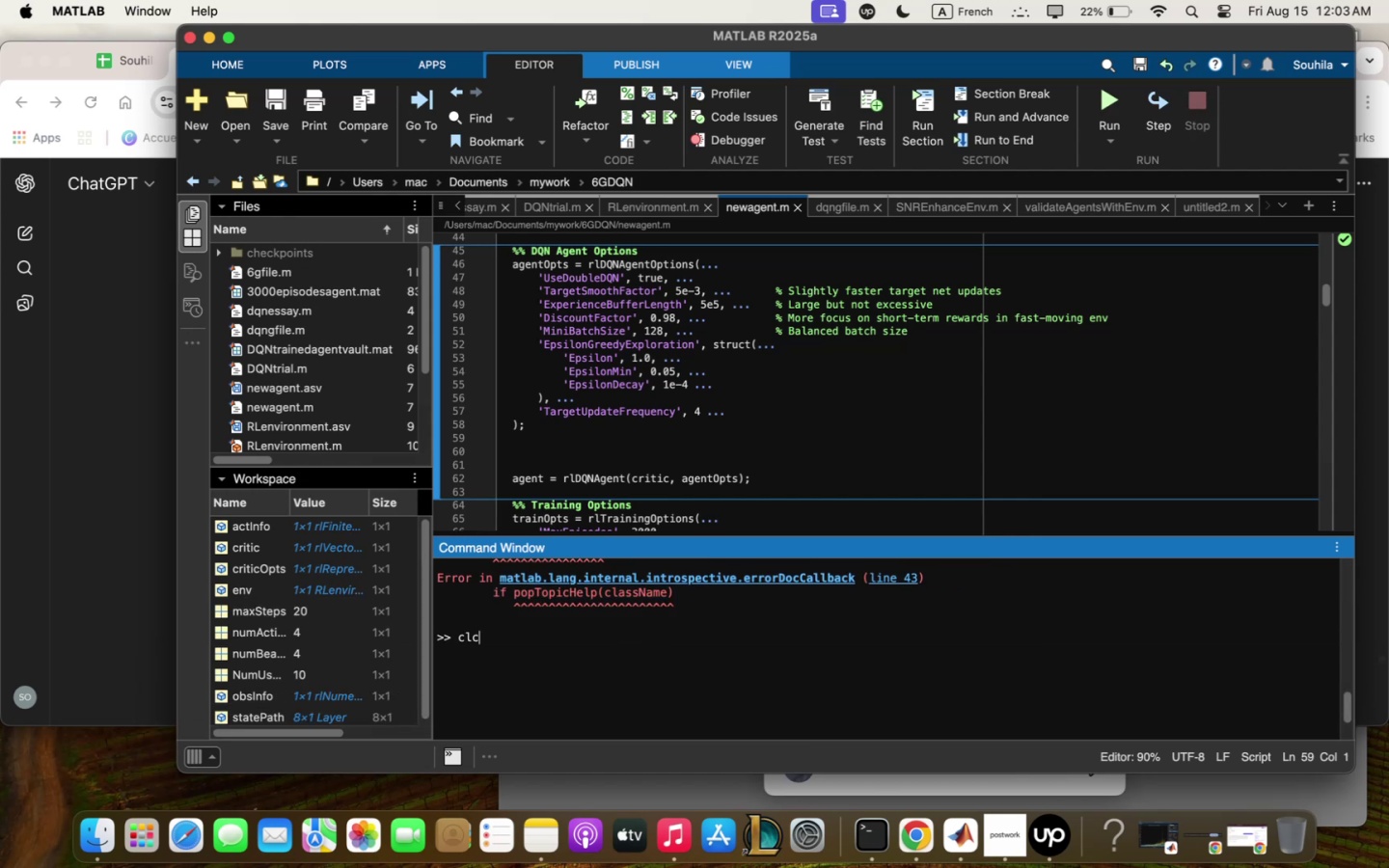 
key(Enter)
 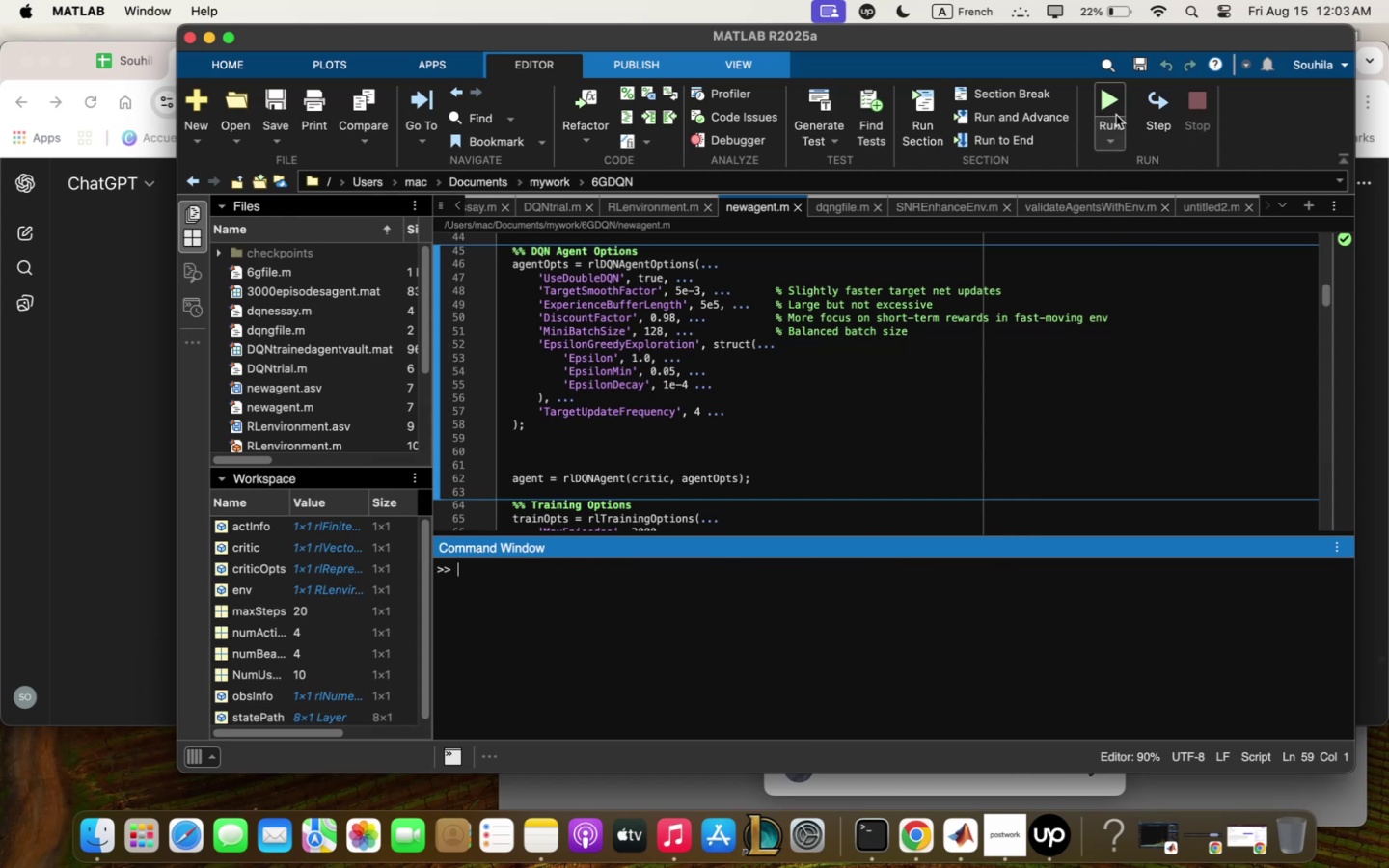 
left_click([1114, 105])
 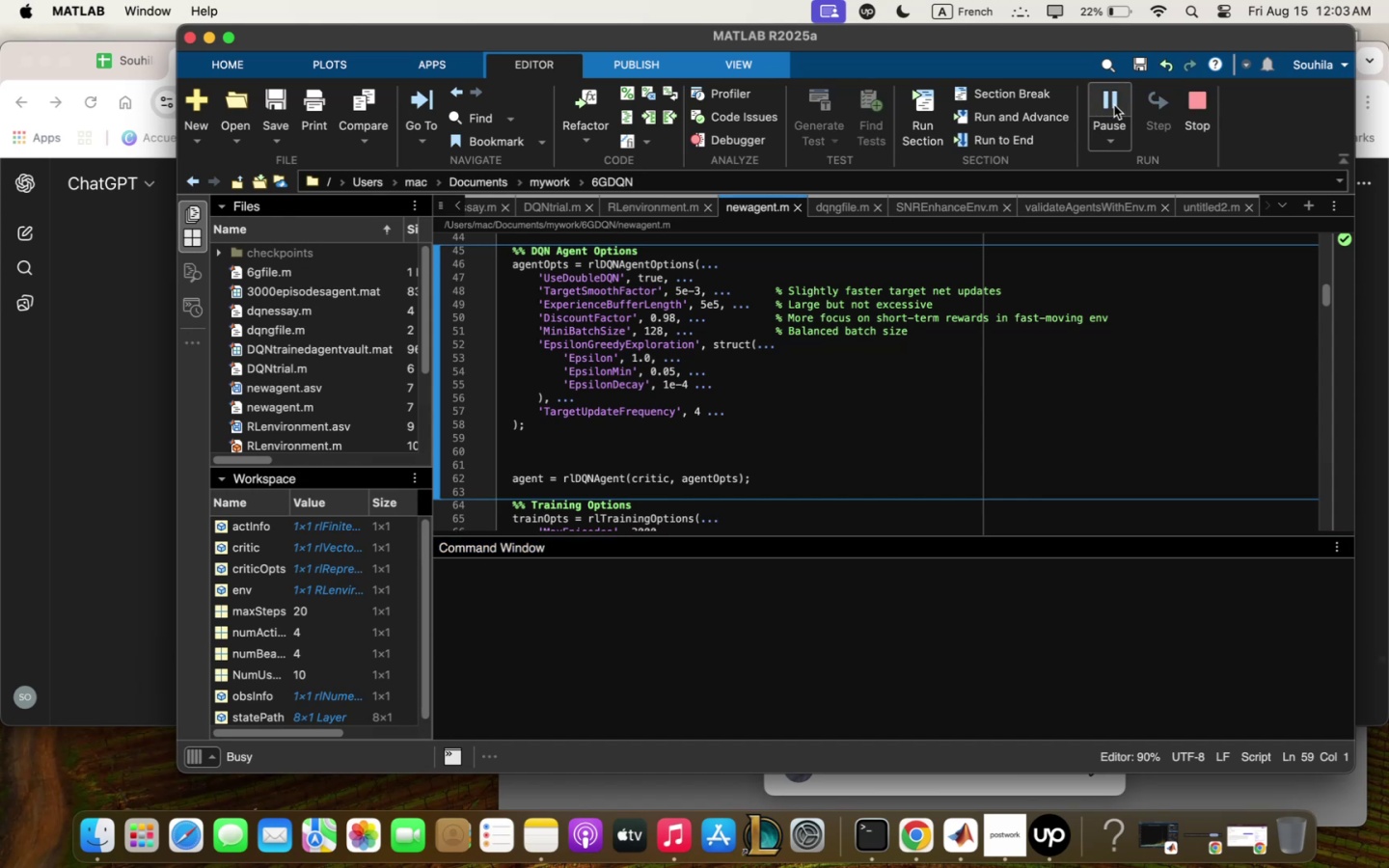 
mouse_move([1080, 155])
 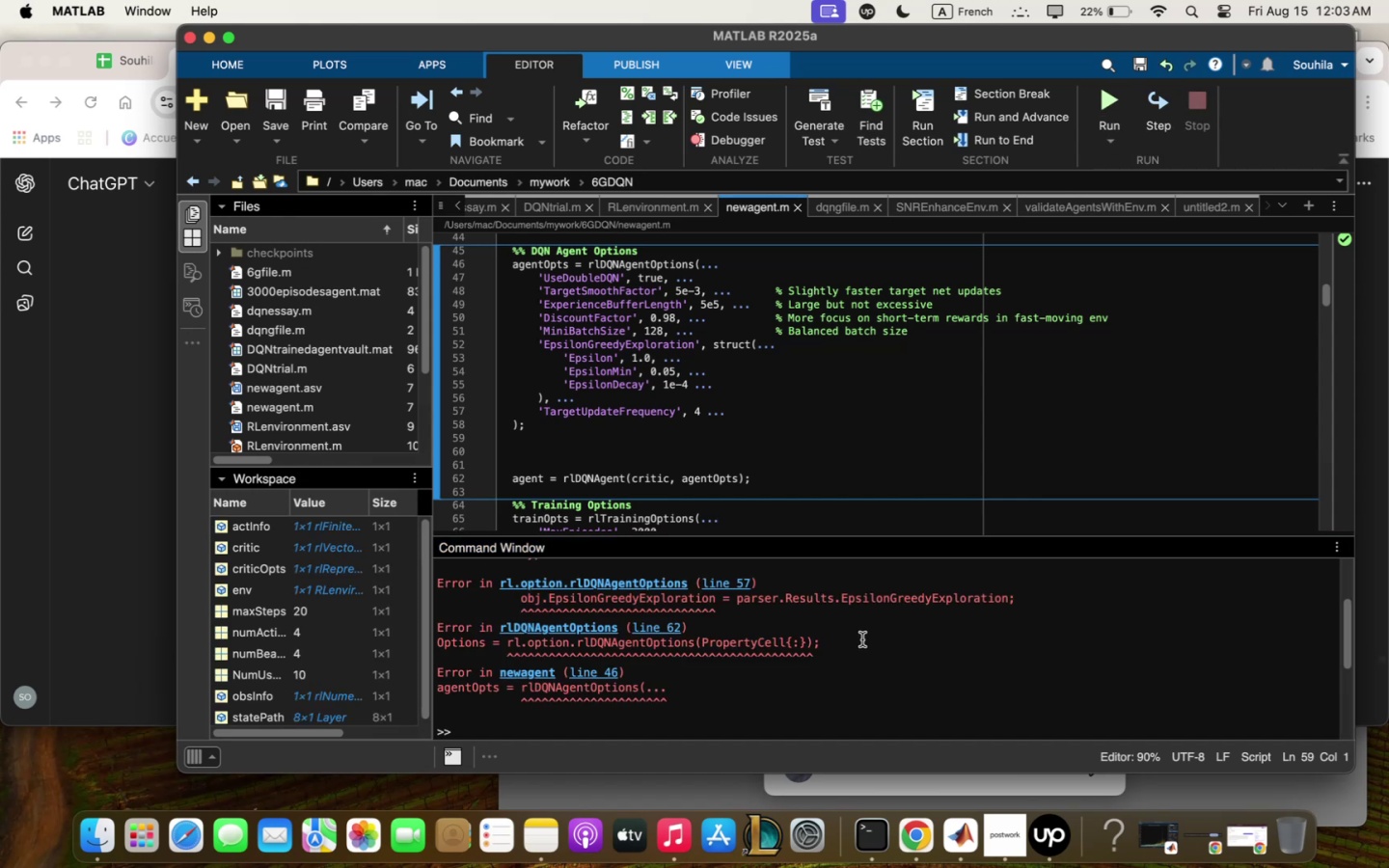 
left_click([862, 639])
 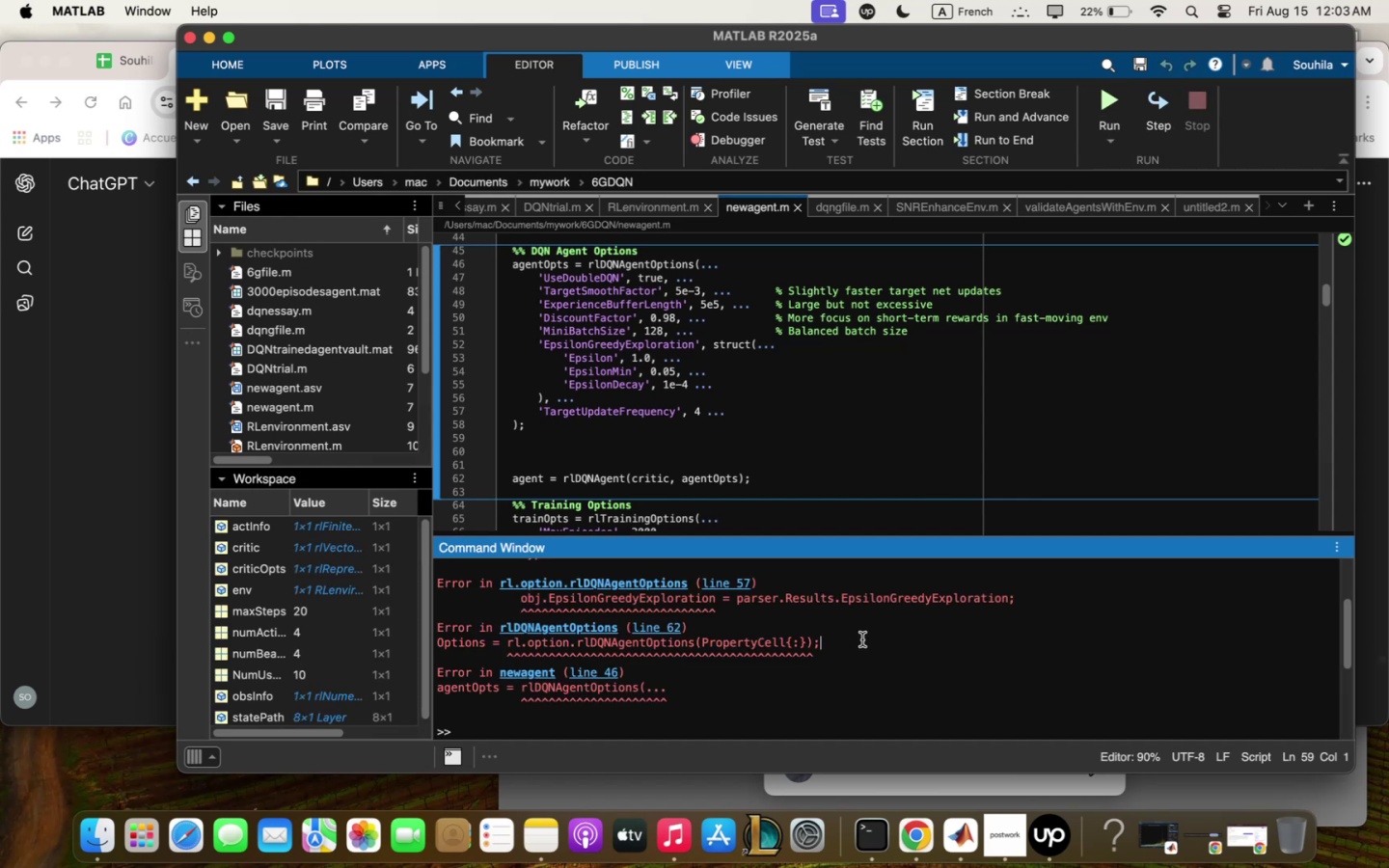 
key(Meta+Q)
 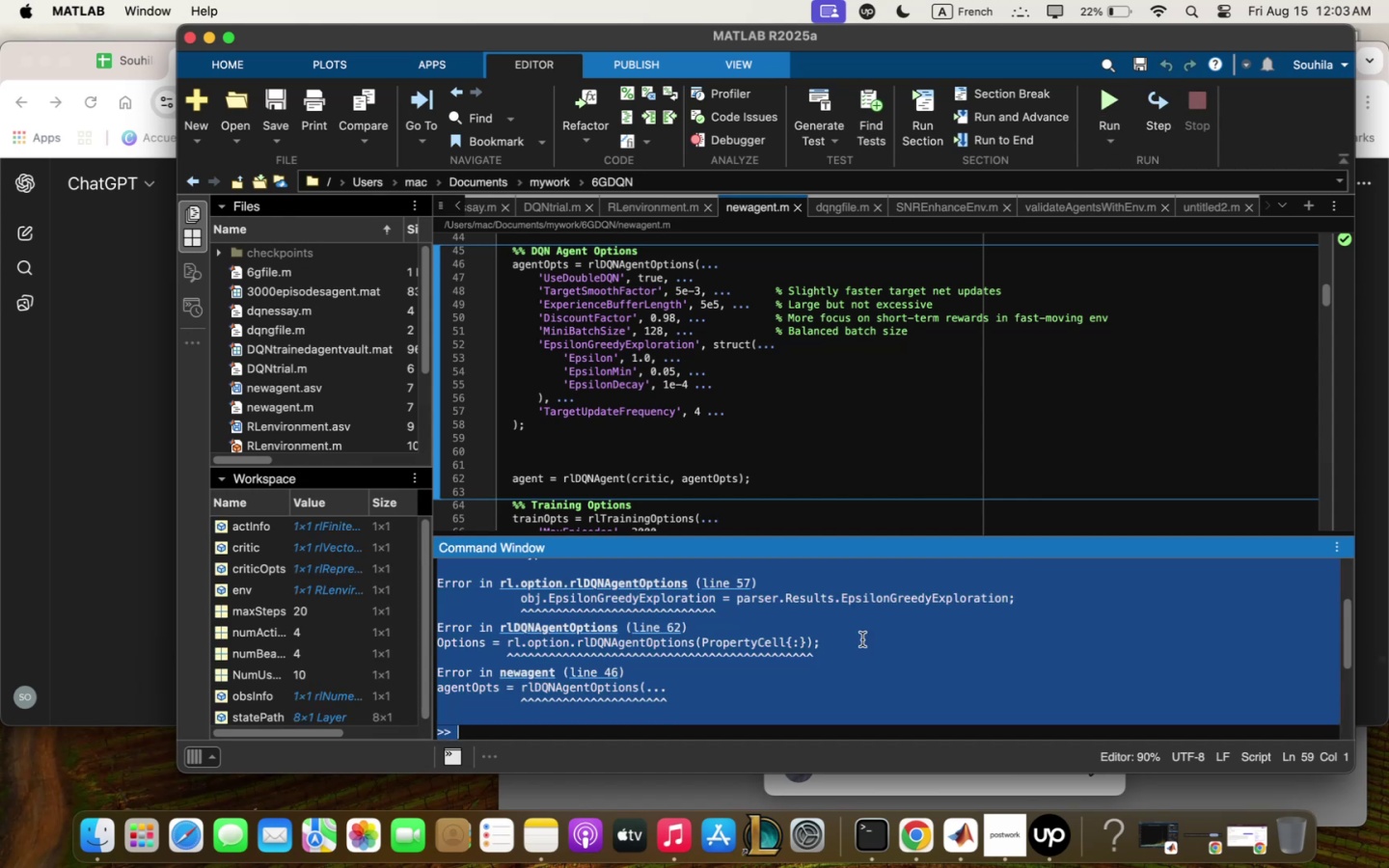 
hold_key(key=C, duration=0.35)
 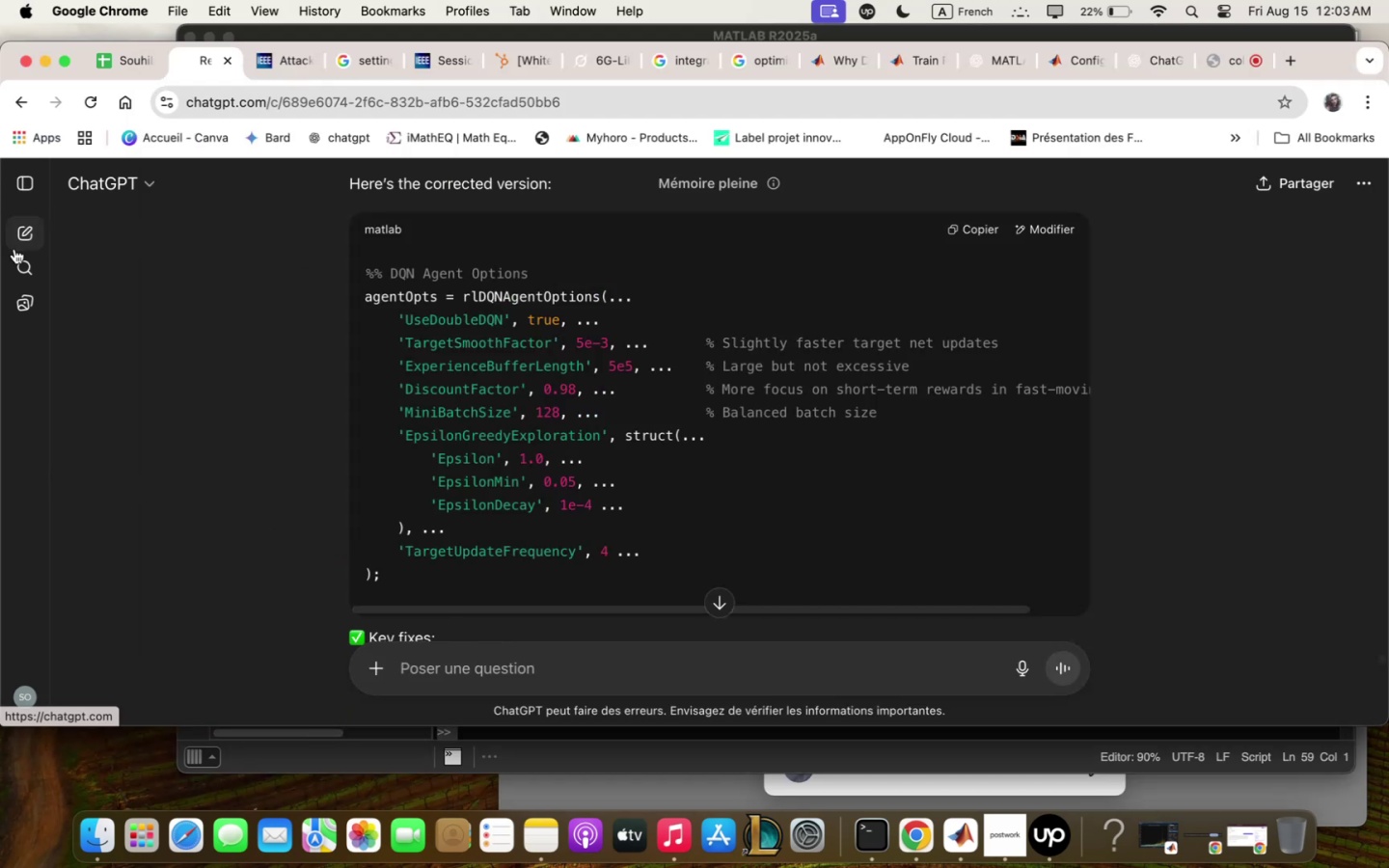 
key(Meta+V)
 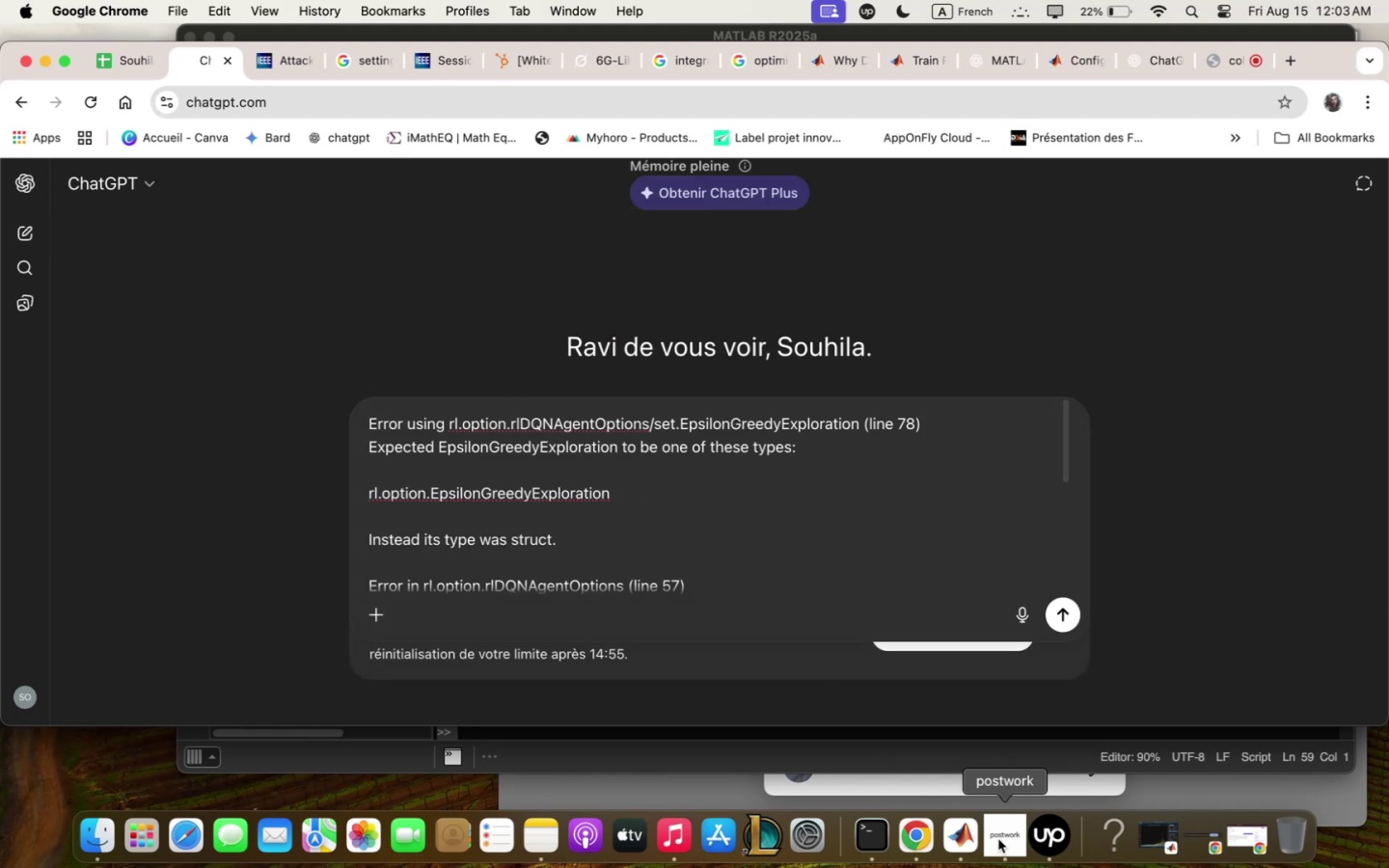 
left_click([968, 842])
 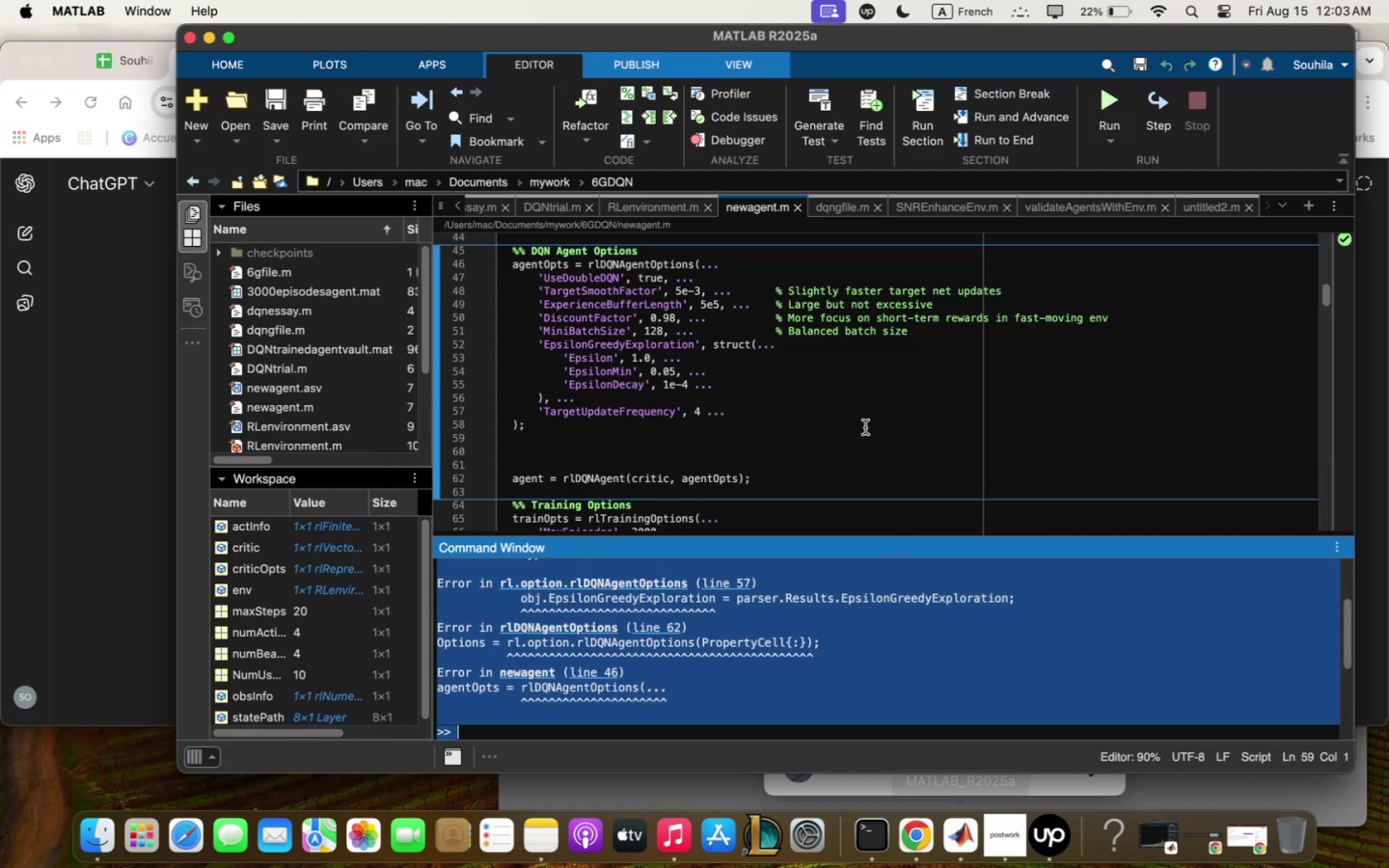 
key(Meta+Q)
 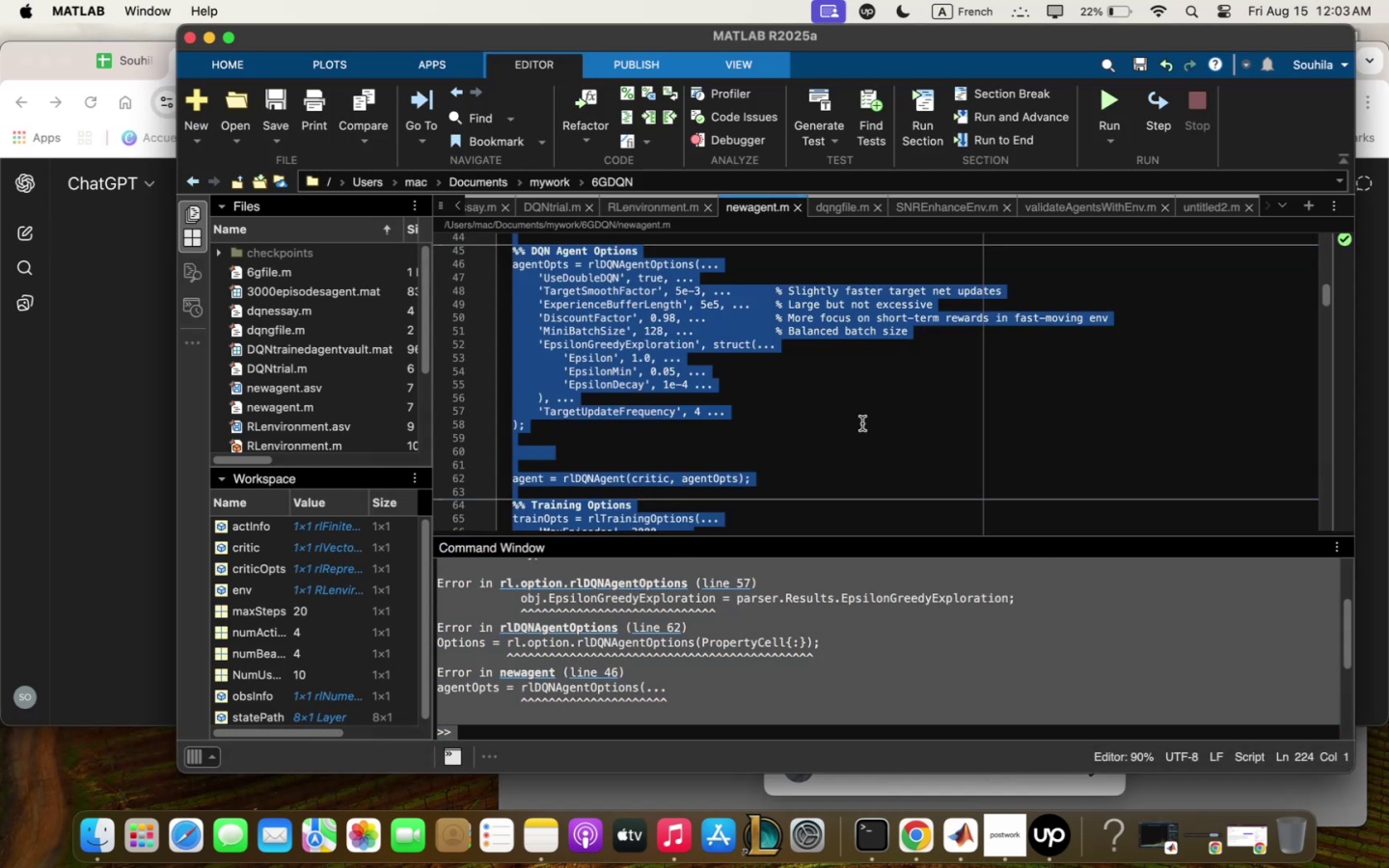 
key(Meta+C)
 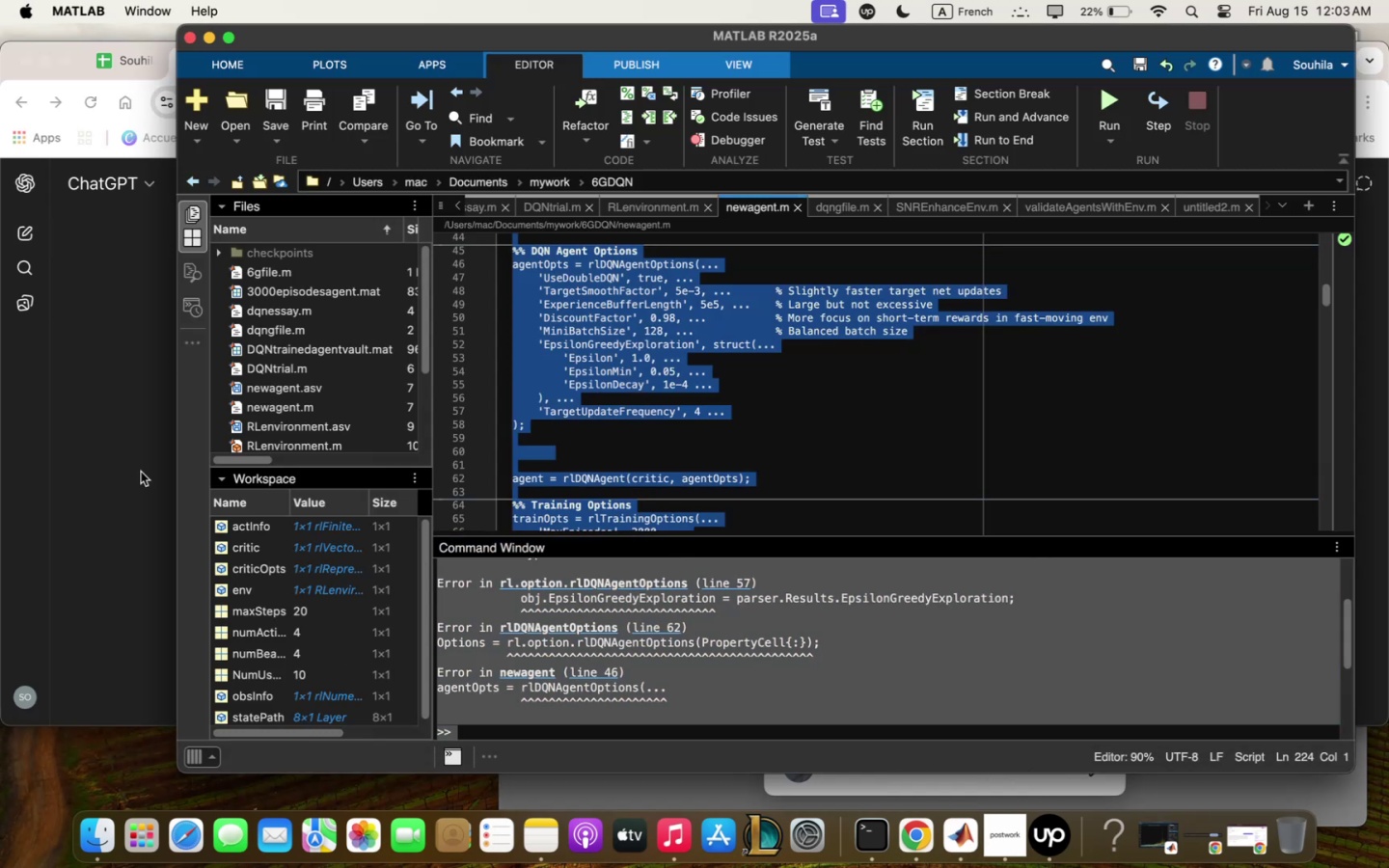 
left_click([140, 472])
 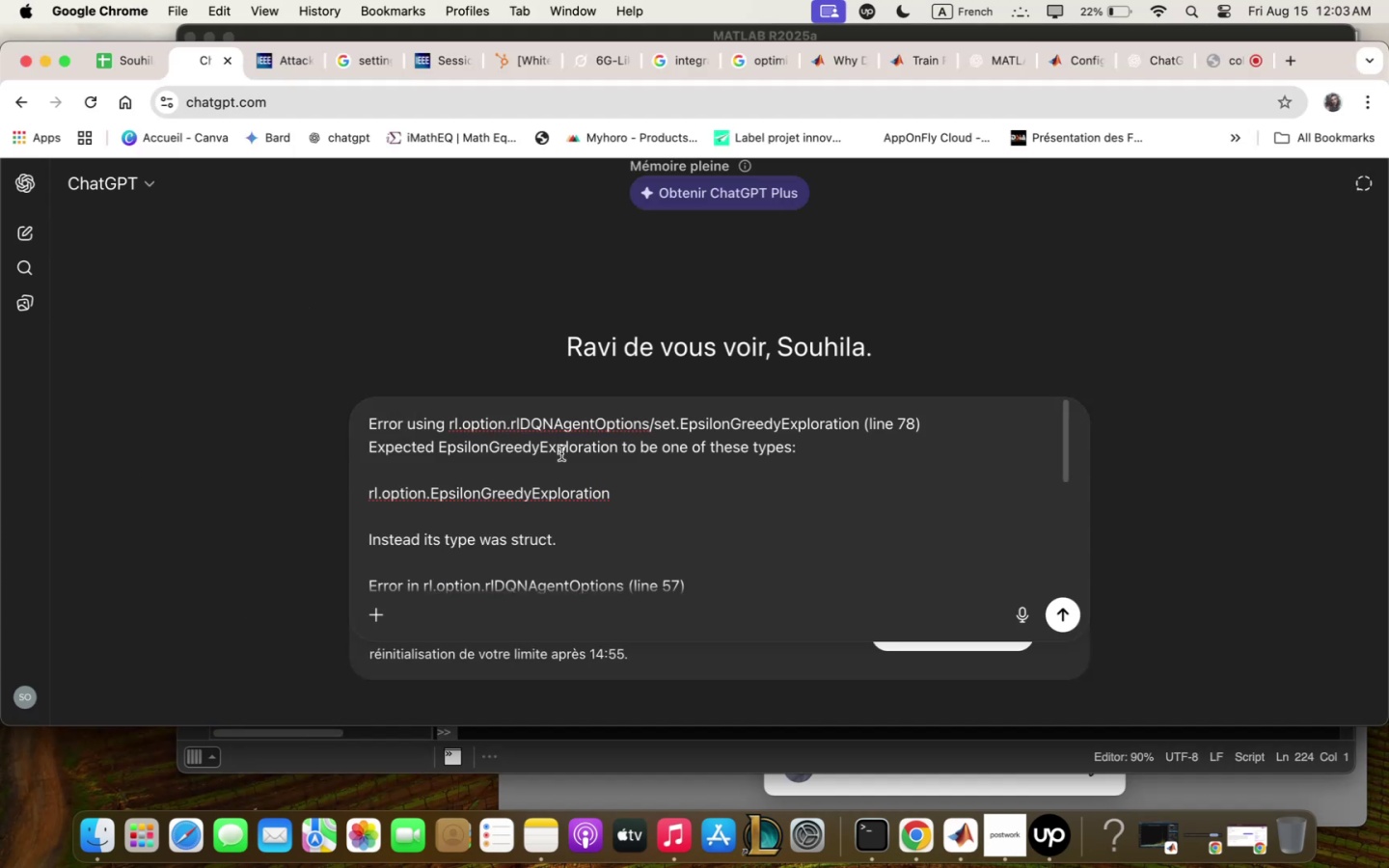 
scroll: coordinate [560, 454], scroll_direction: up, amount: 22.0
 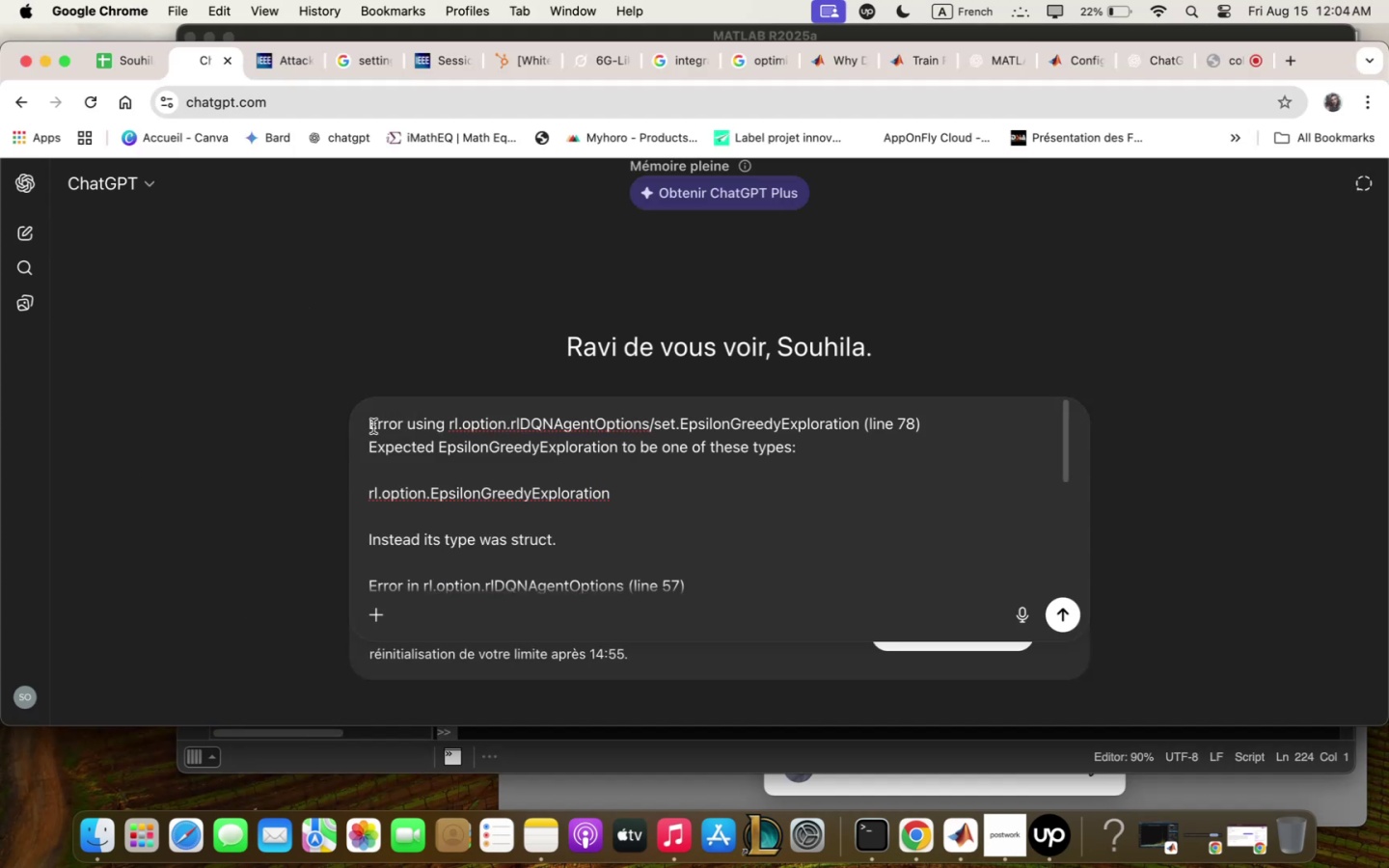 
left_click([371, 425])
 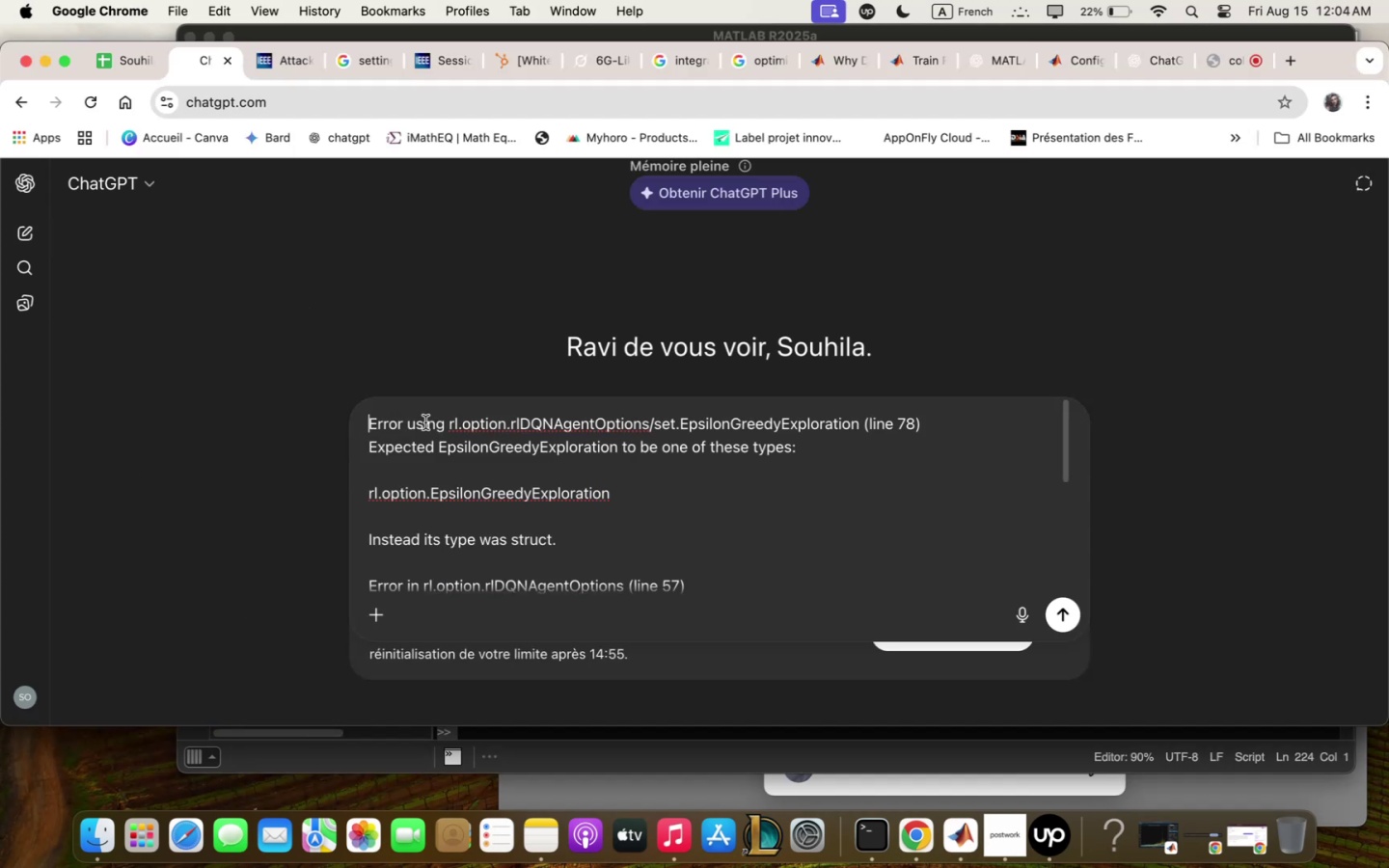 
key(Meta+V)
 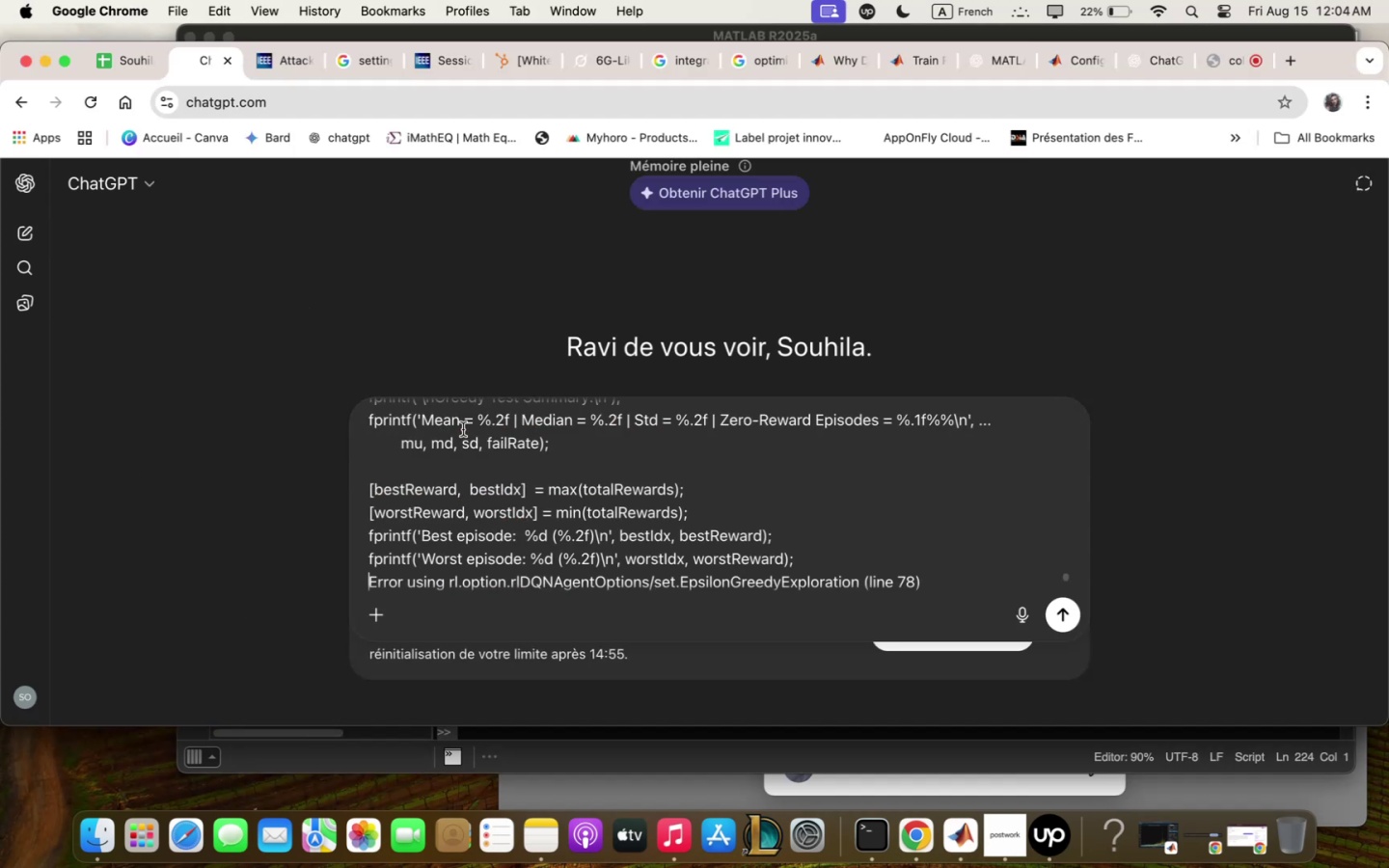 
key(Space)
 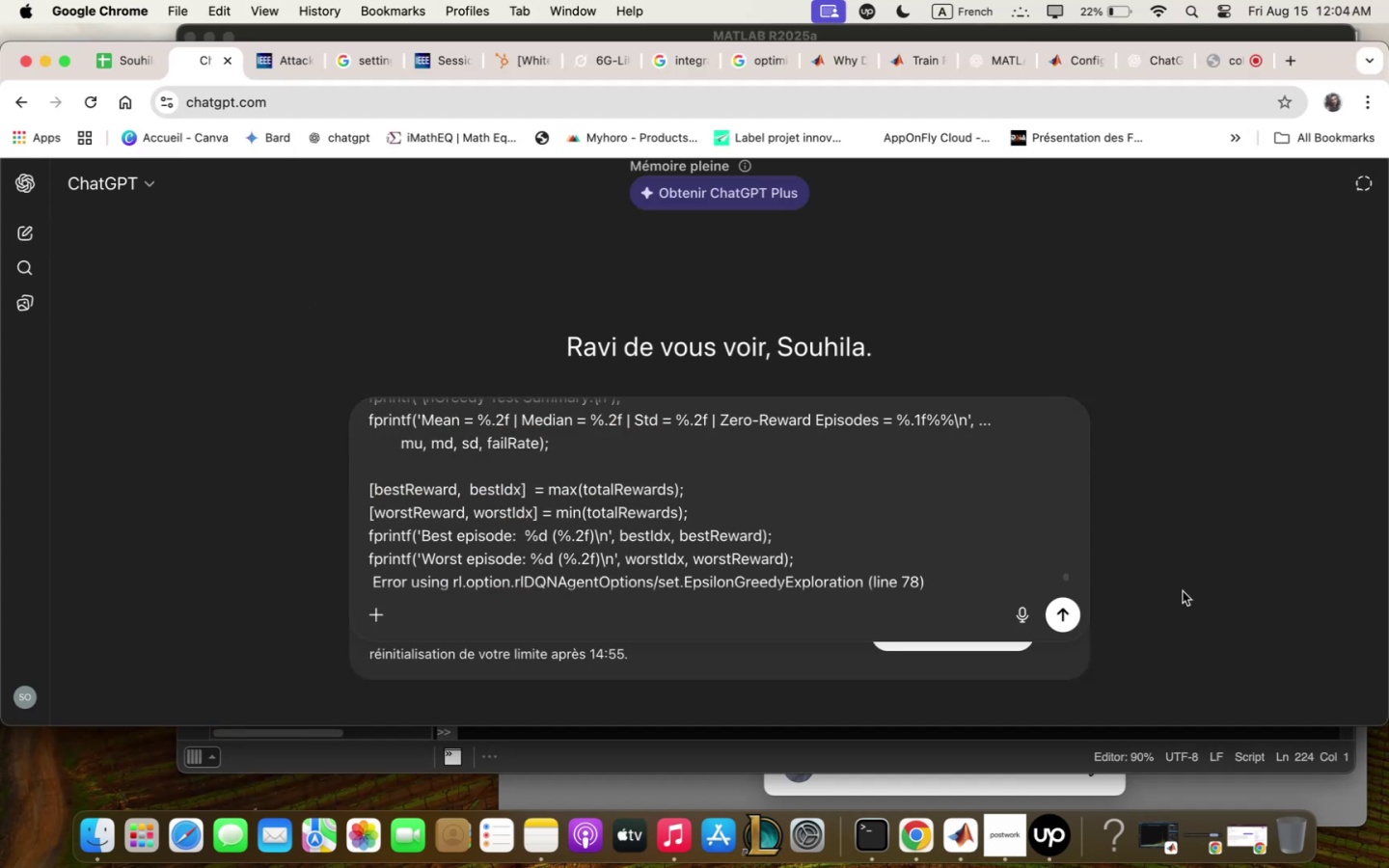 
key(Enter)
 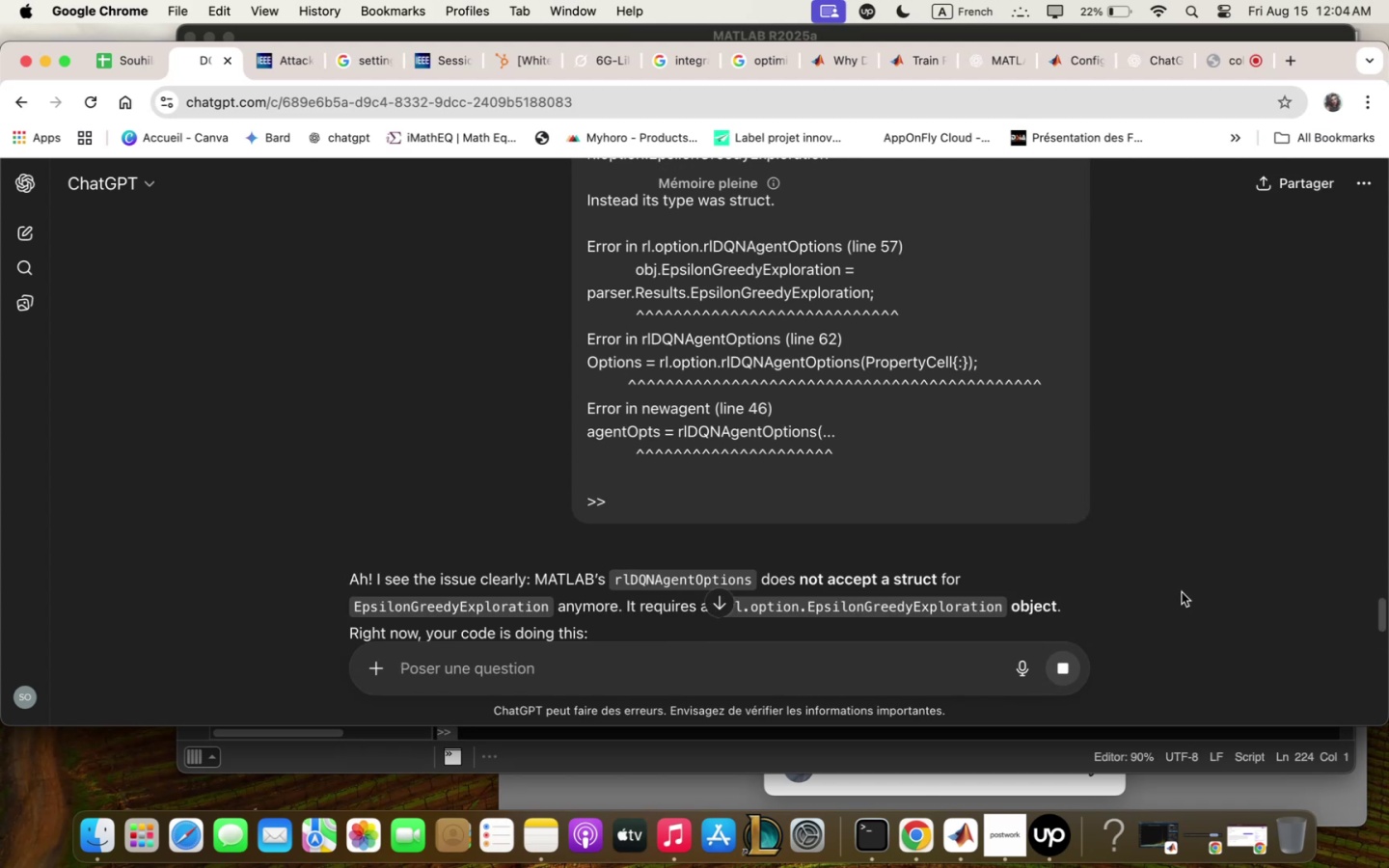 
scroll: coordinate [830, 381], scroll_direction: down, amount: 4.0
 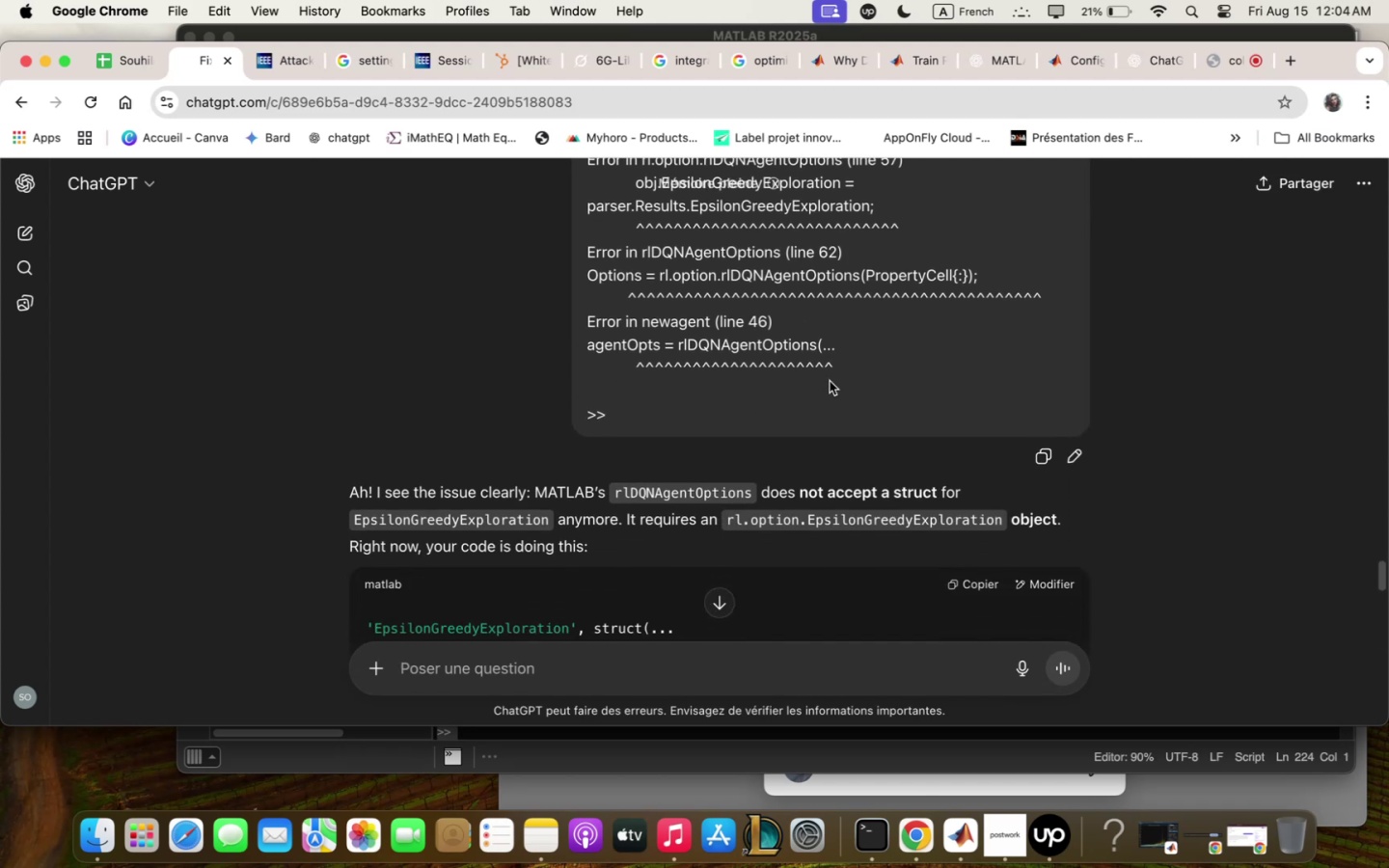 
wait(10.72)
 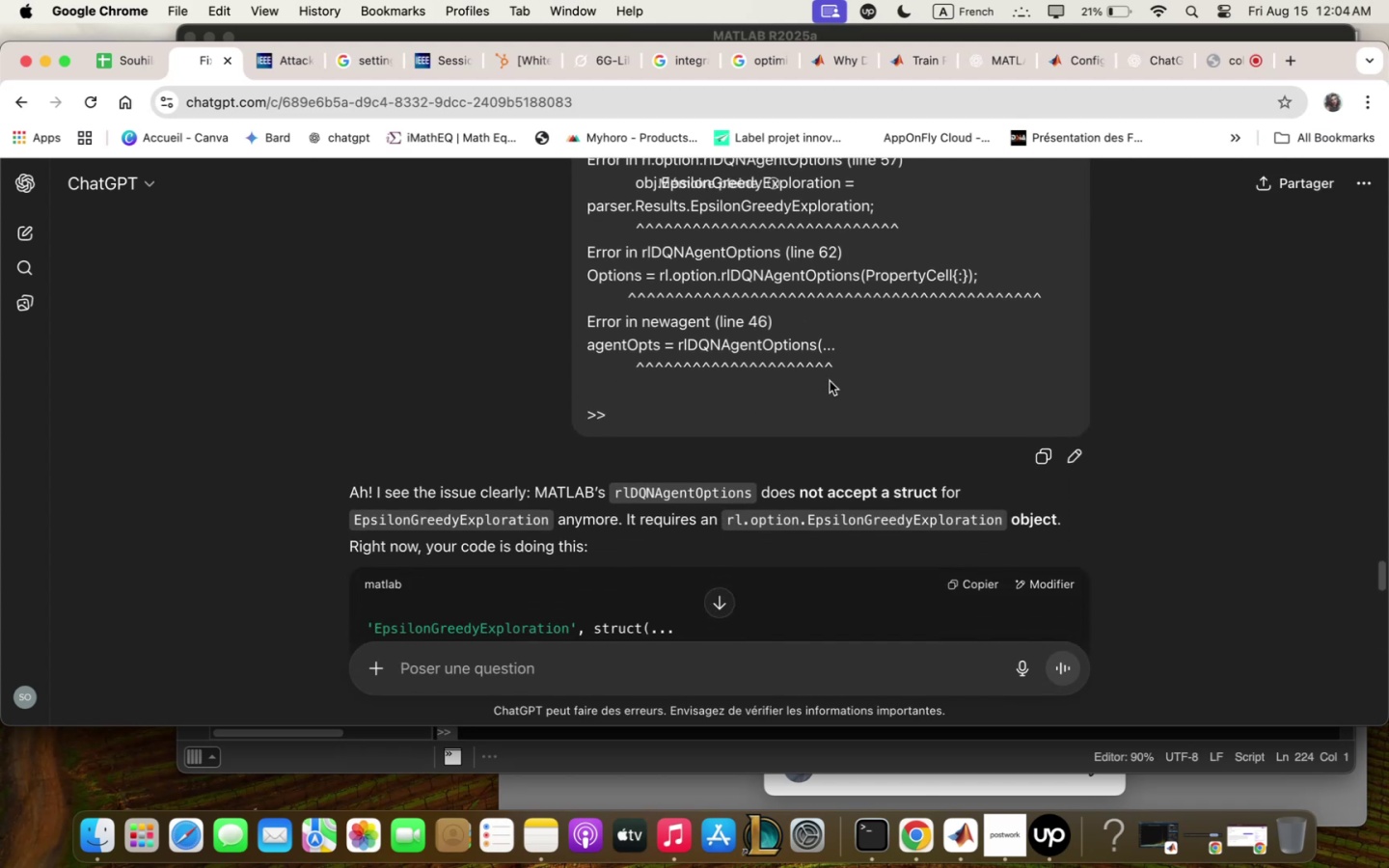 
scroll: coordinate [826, 370], scroll_direction: down, amount: 8.0
 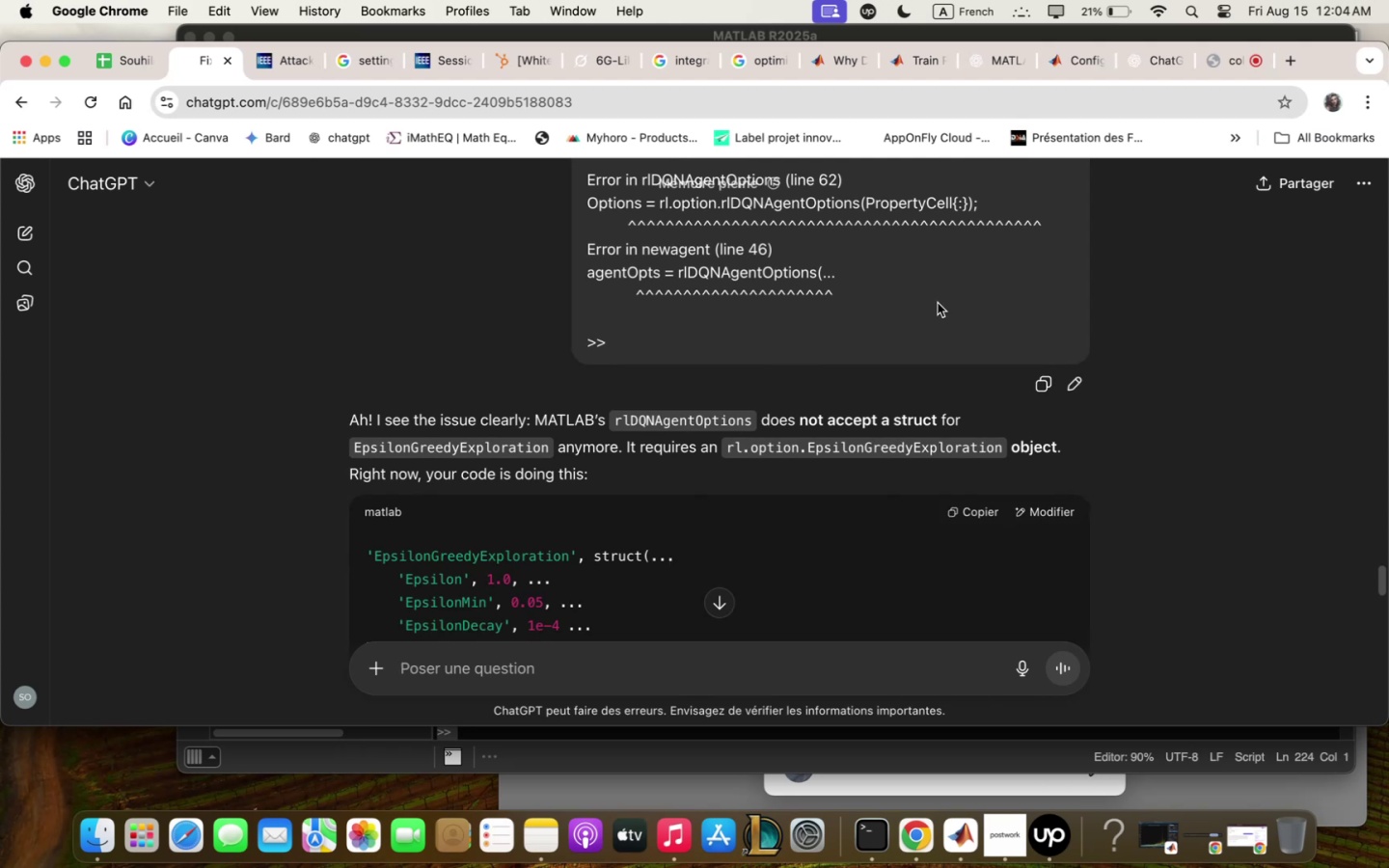 
wait(12.56)
 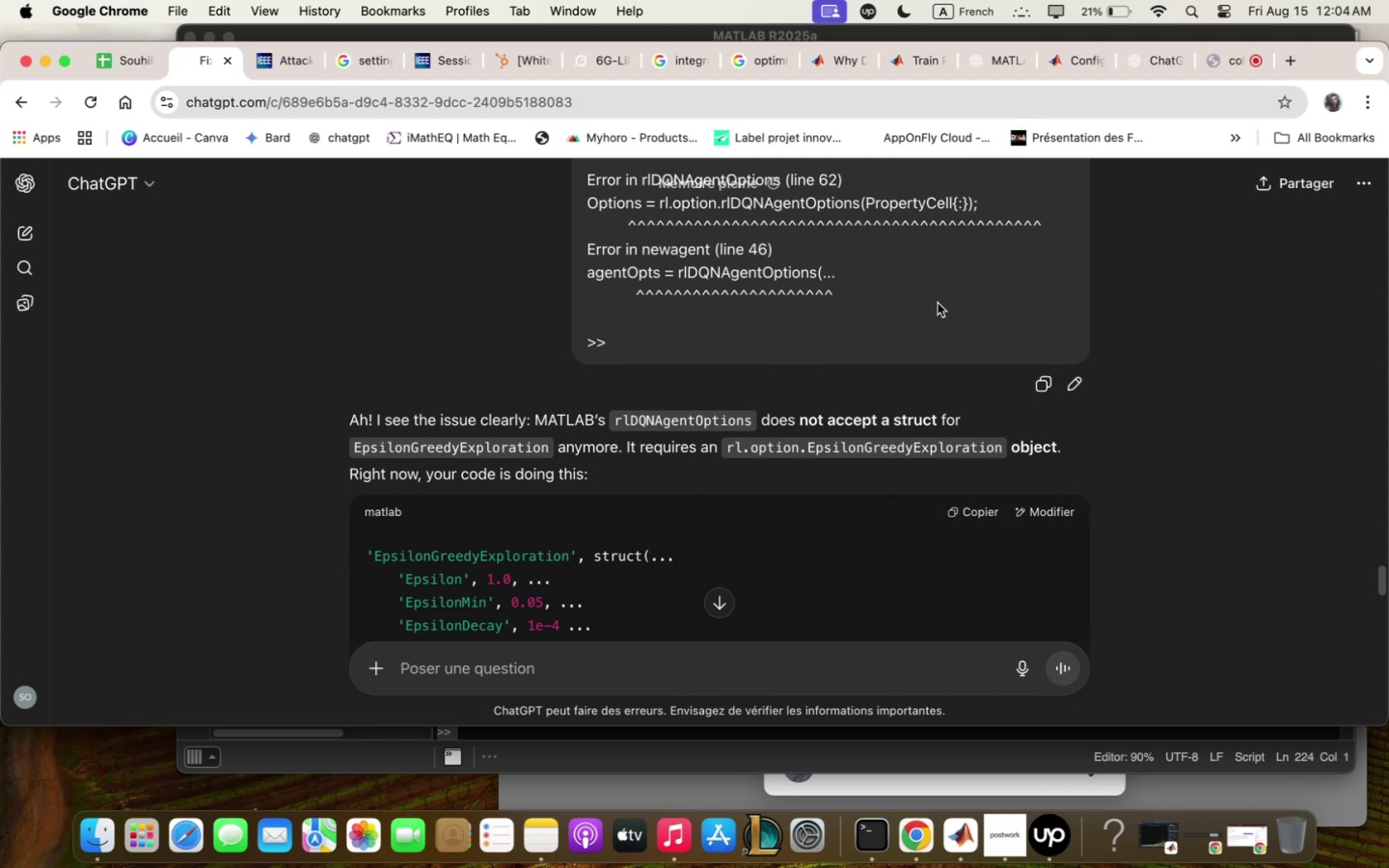 
scroll: coordinate [1002, 281], scroll_direction: down, amount: 10.0
 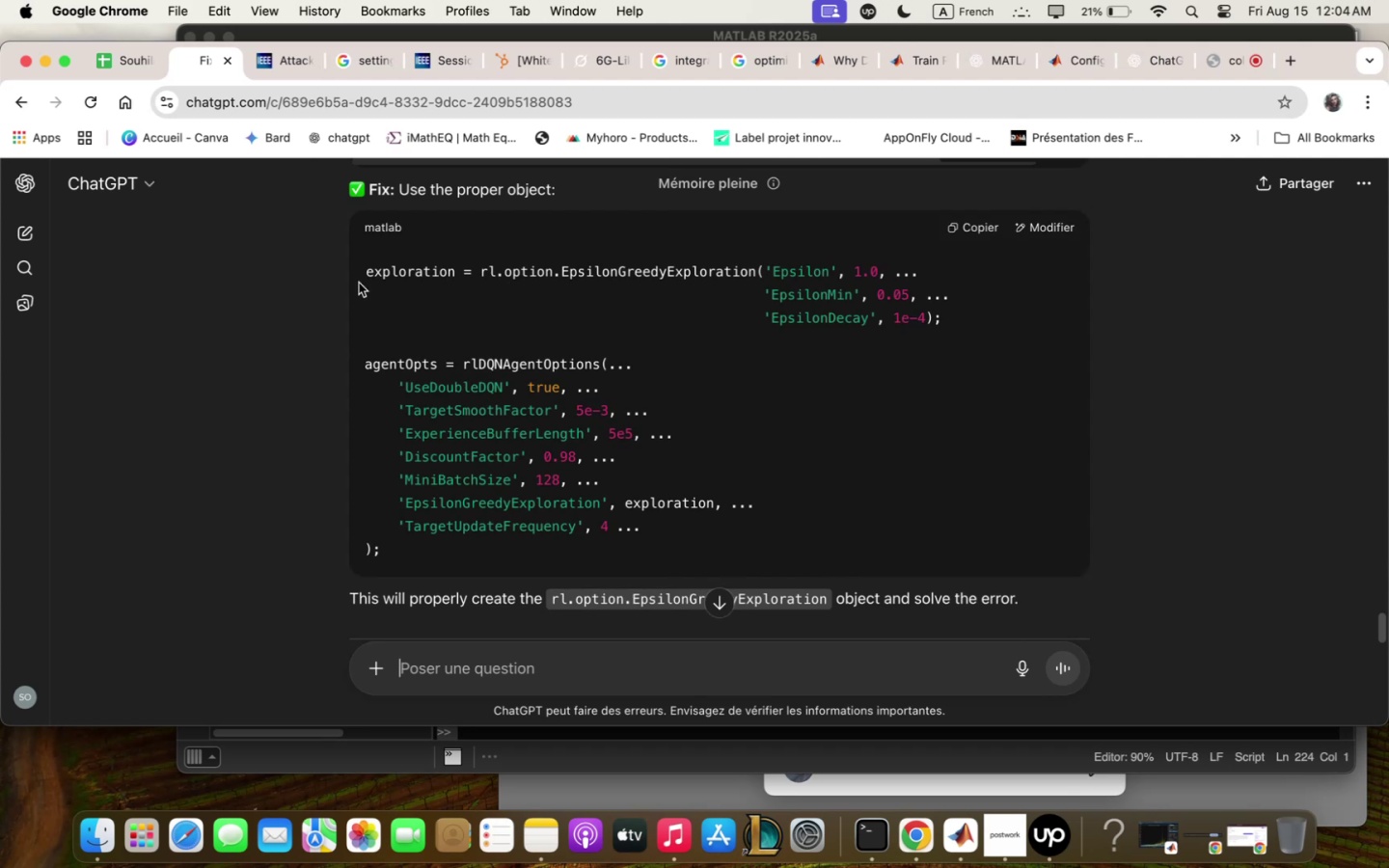 
left_click_drag(start_coordinate=[363, 272], to_coordinate=[713, 552])
 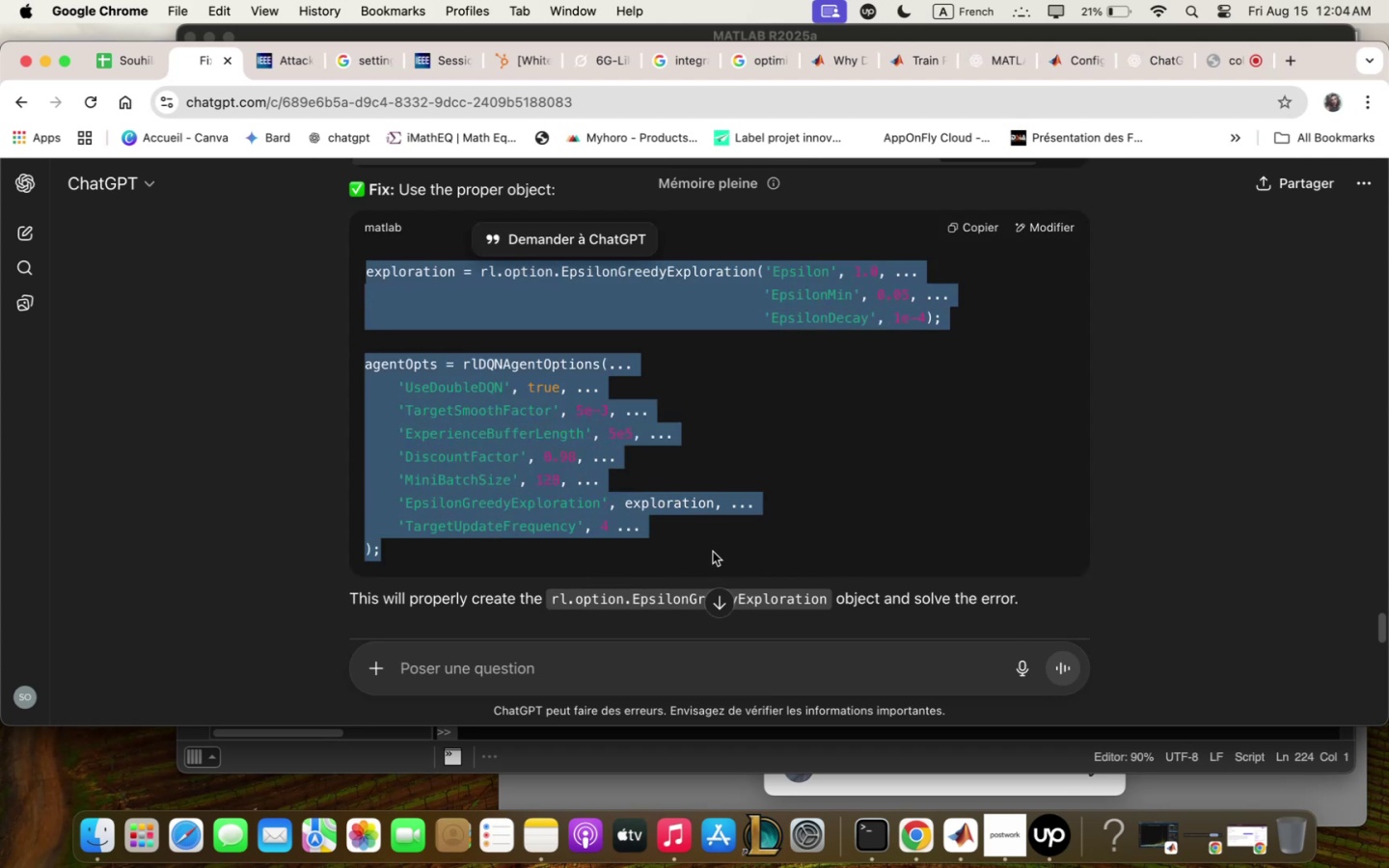 
key(Meta+C)
 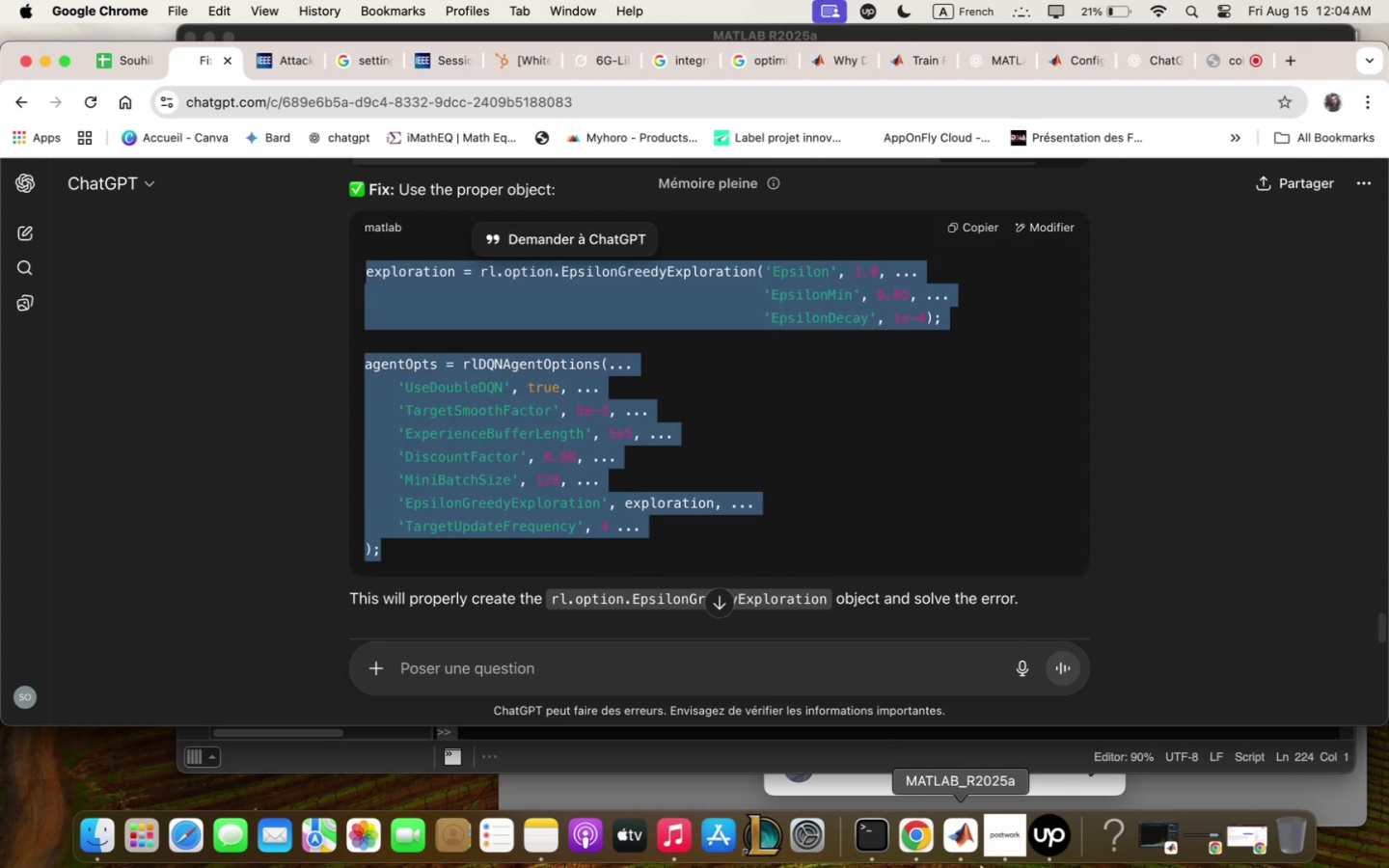 
left_click([969, 865])
 